 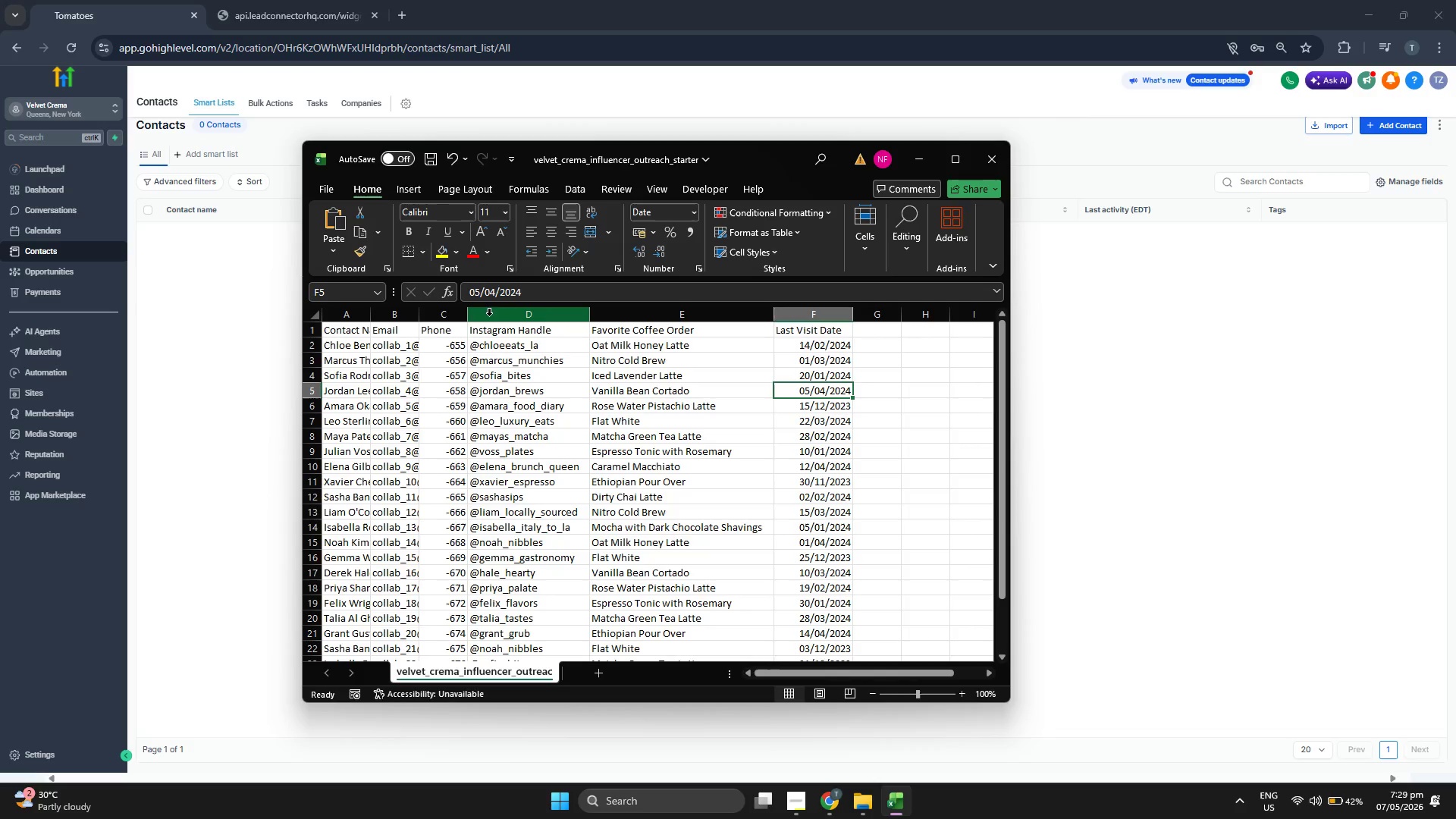 
left_click_drag(start_coordinate=[466, 313], to_coordinate=[490, 313])
 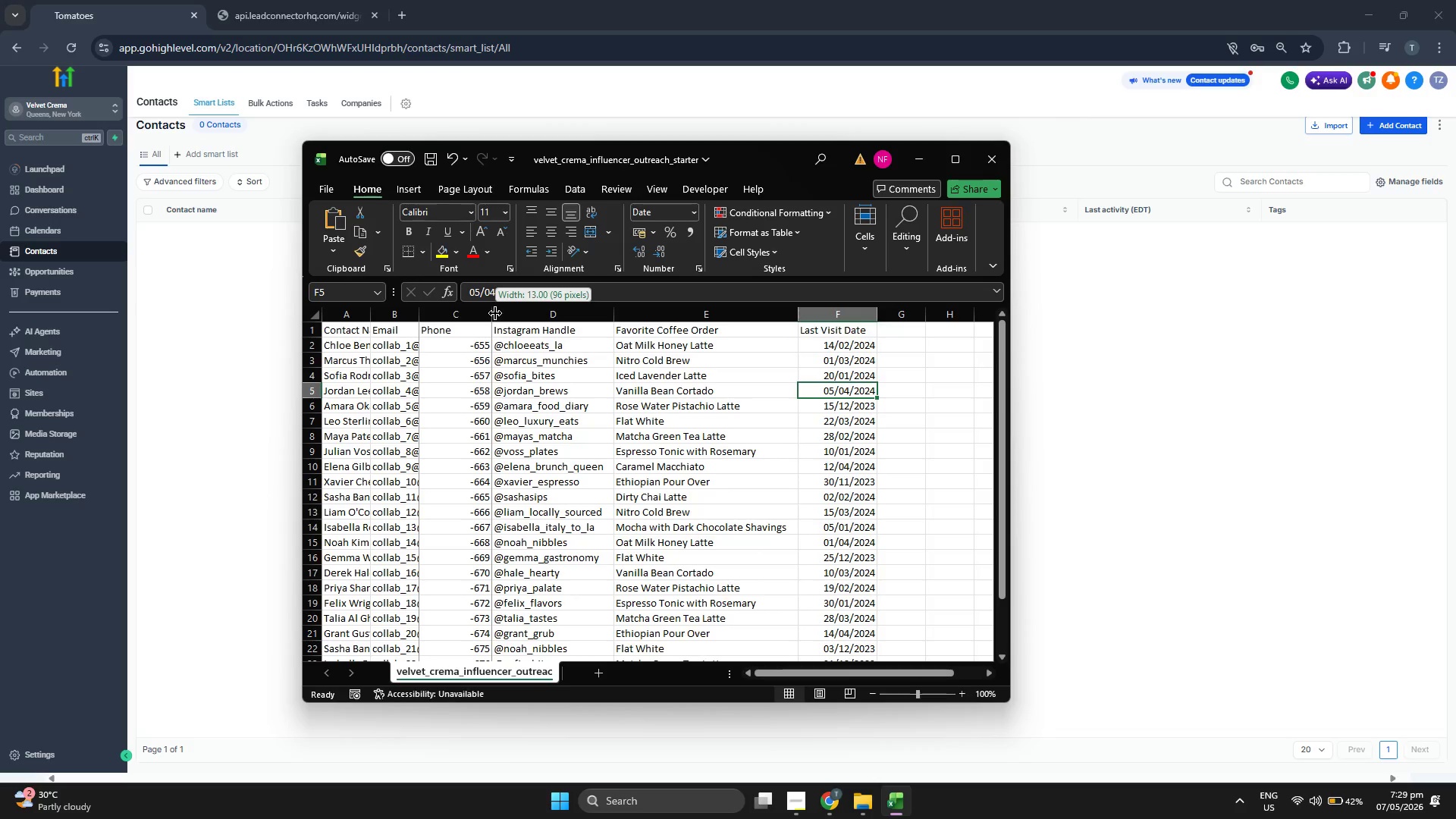 
left_click_drag(start_coordinate=[495, 313], to_coordinate=[519, 312])
 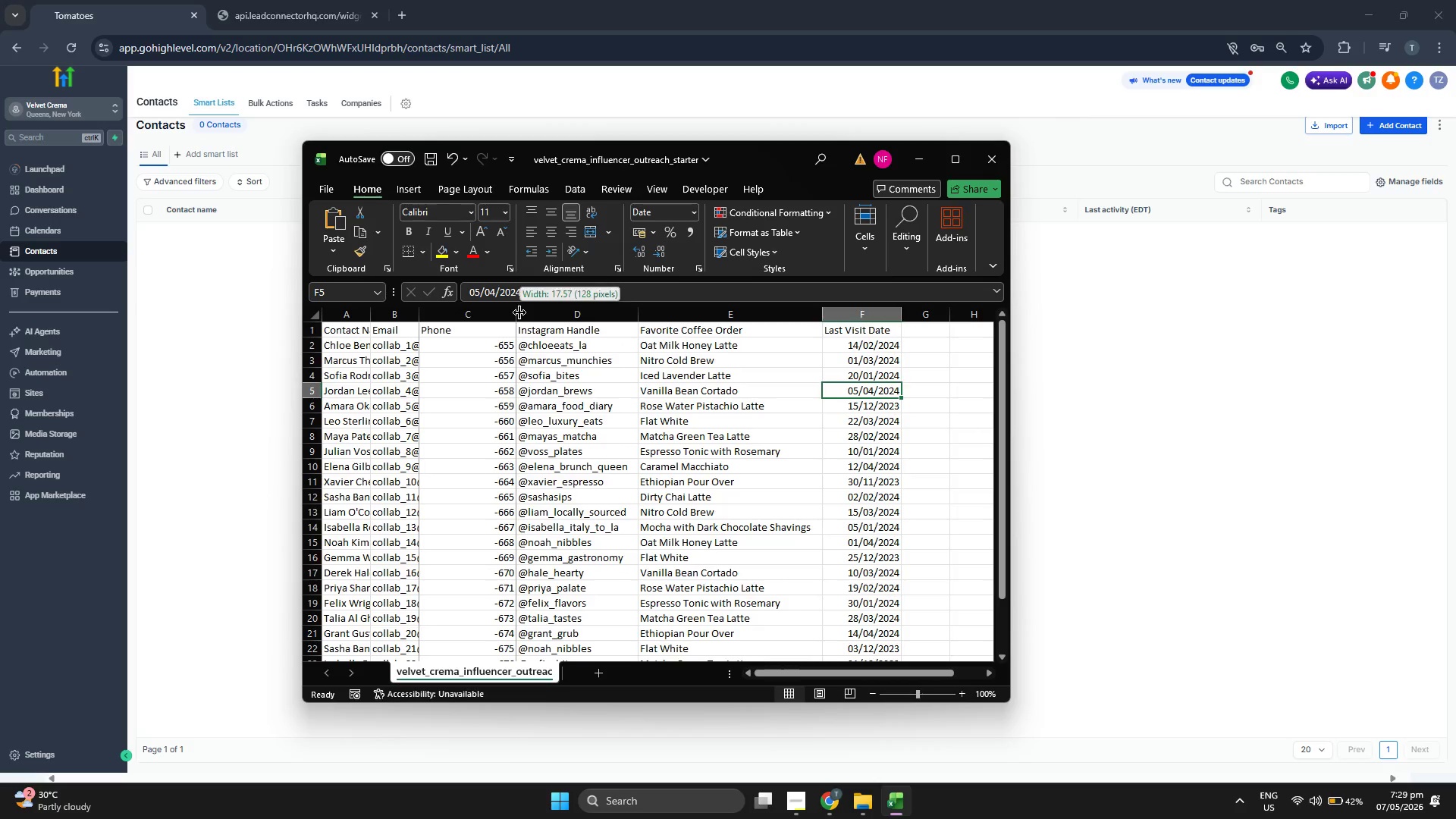 
left_click_drag(start_coordinate=[519, 312], to_coordinate=[504, 312])
 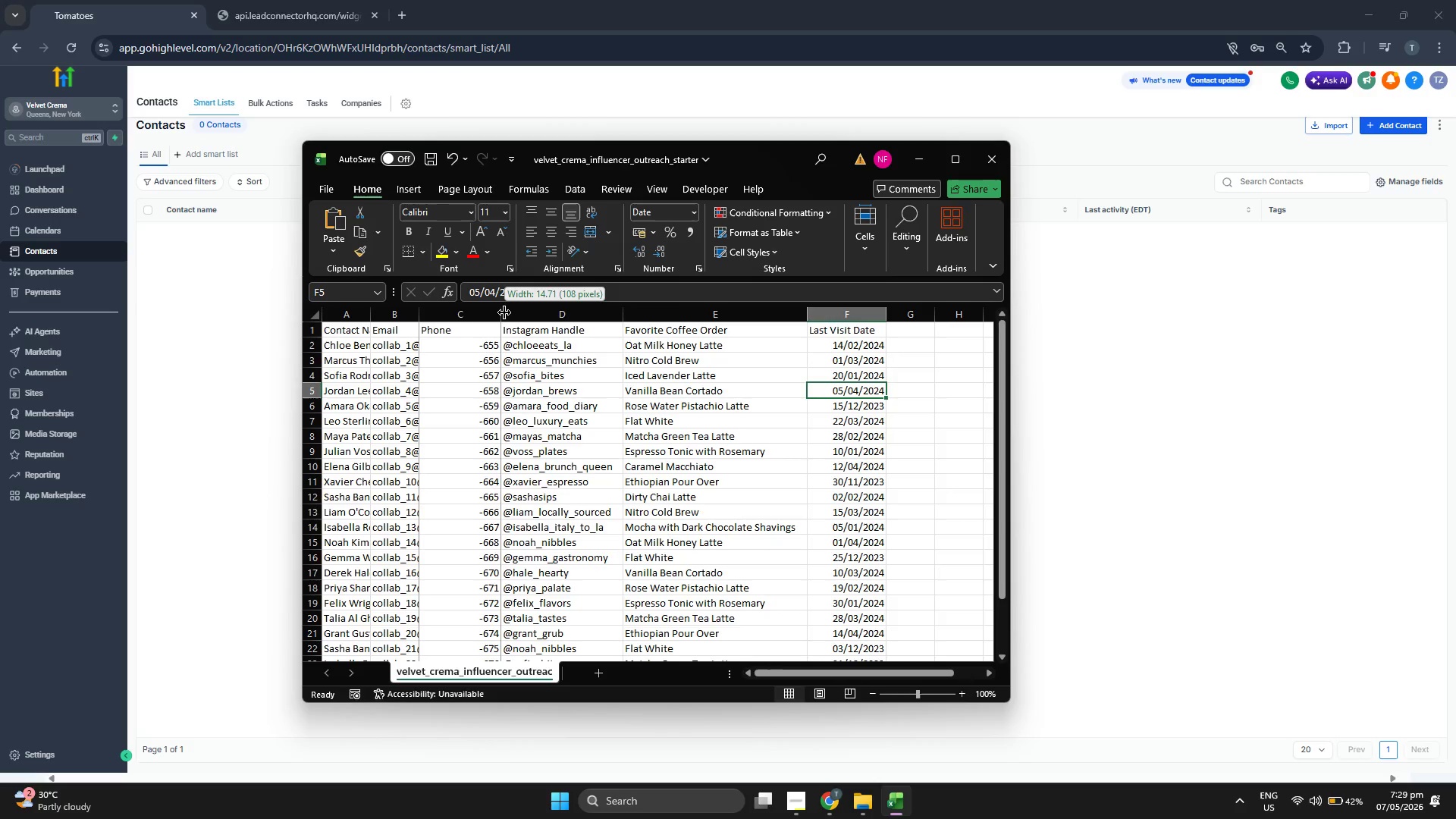 
left_click_drag(start_coordinate=[504, 312], to_coordinate=[497, 312])
 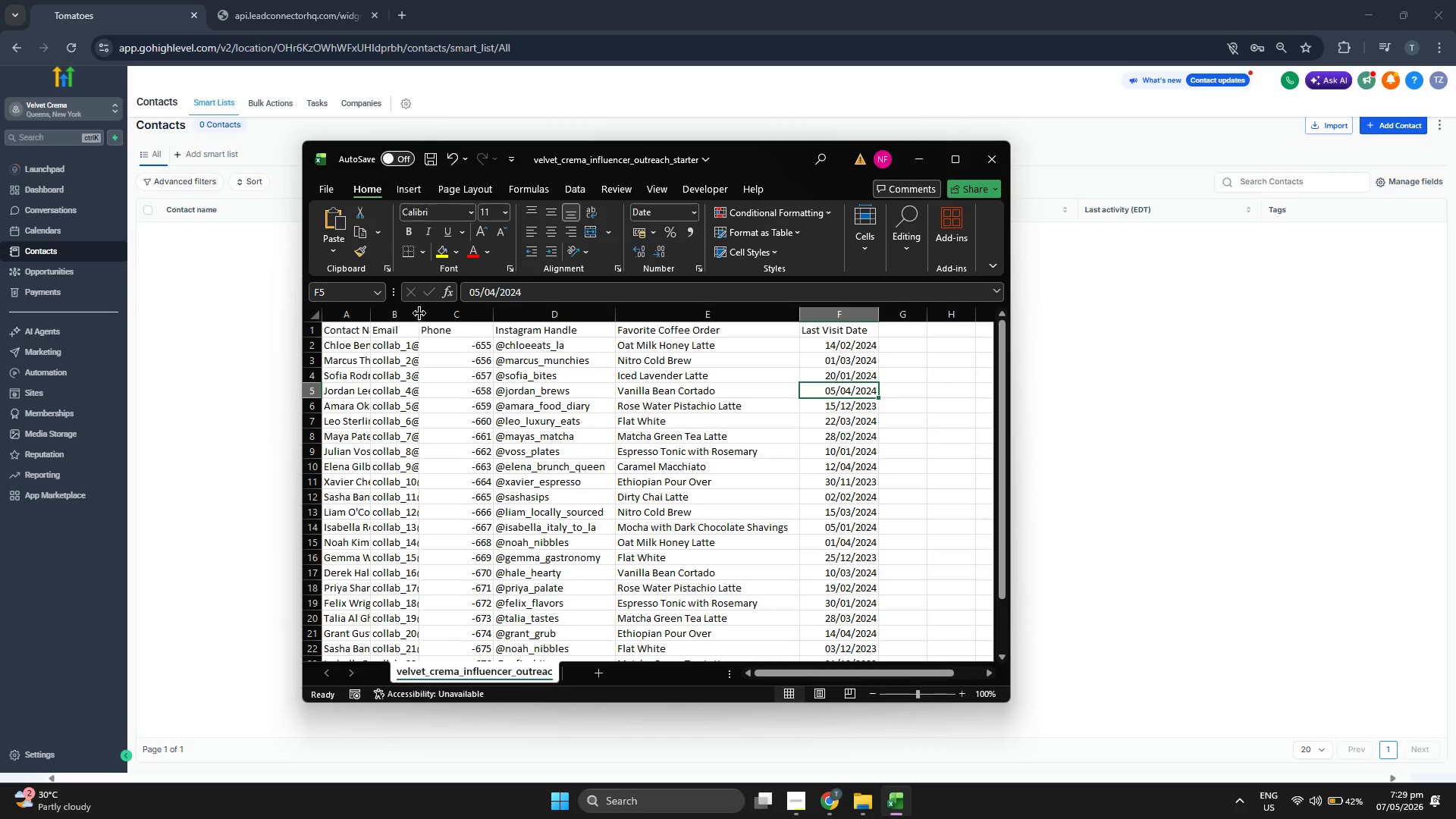 
left_click_drag(start_coordinate=[419, 313], to_coordinate=[439, 315])
 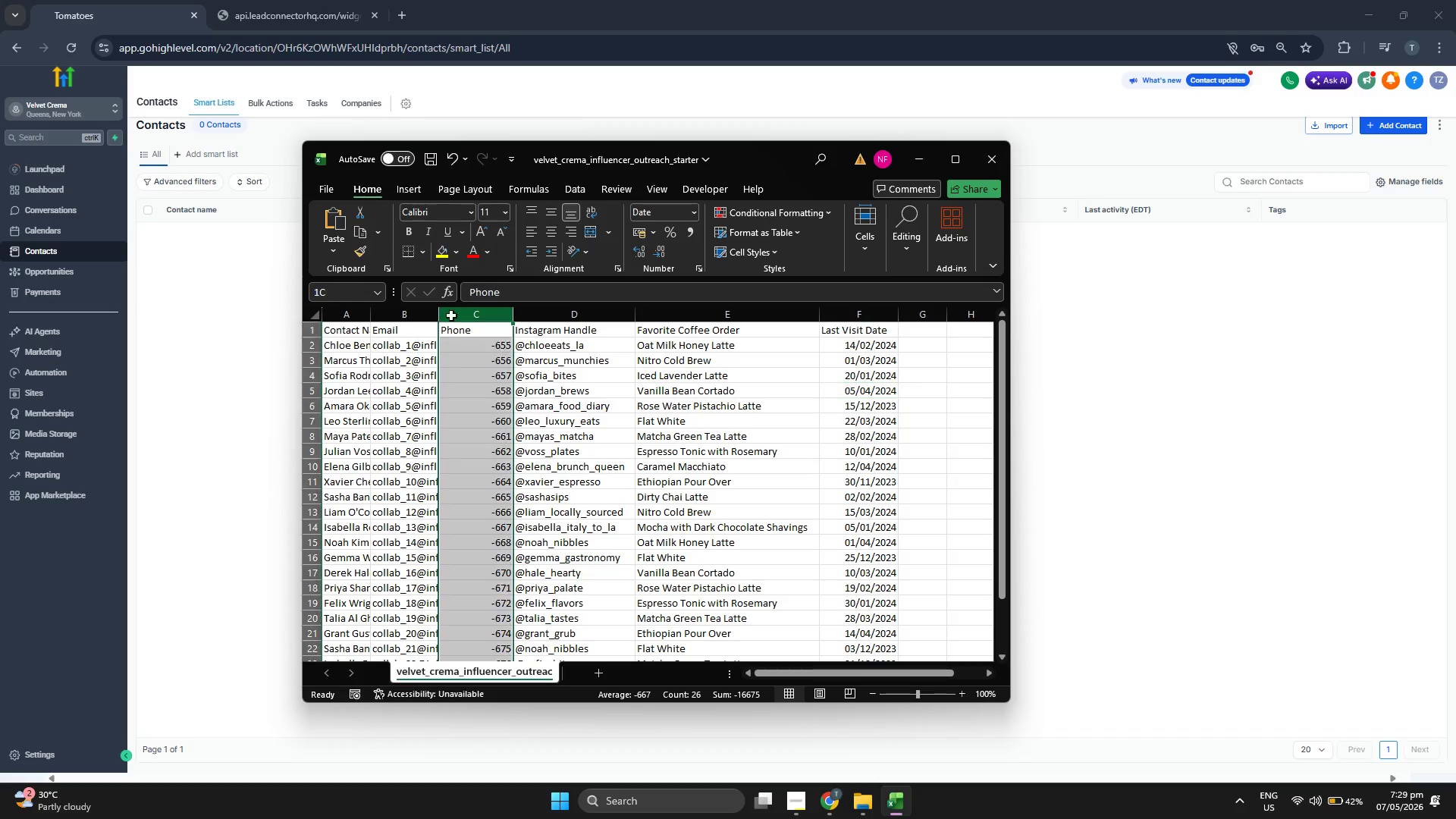 
left_click_drag(start_coordinate=[447, 315], to_coordinate=[479, 318])
 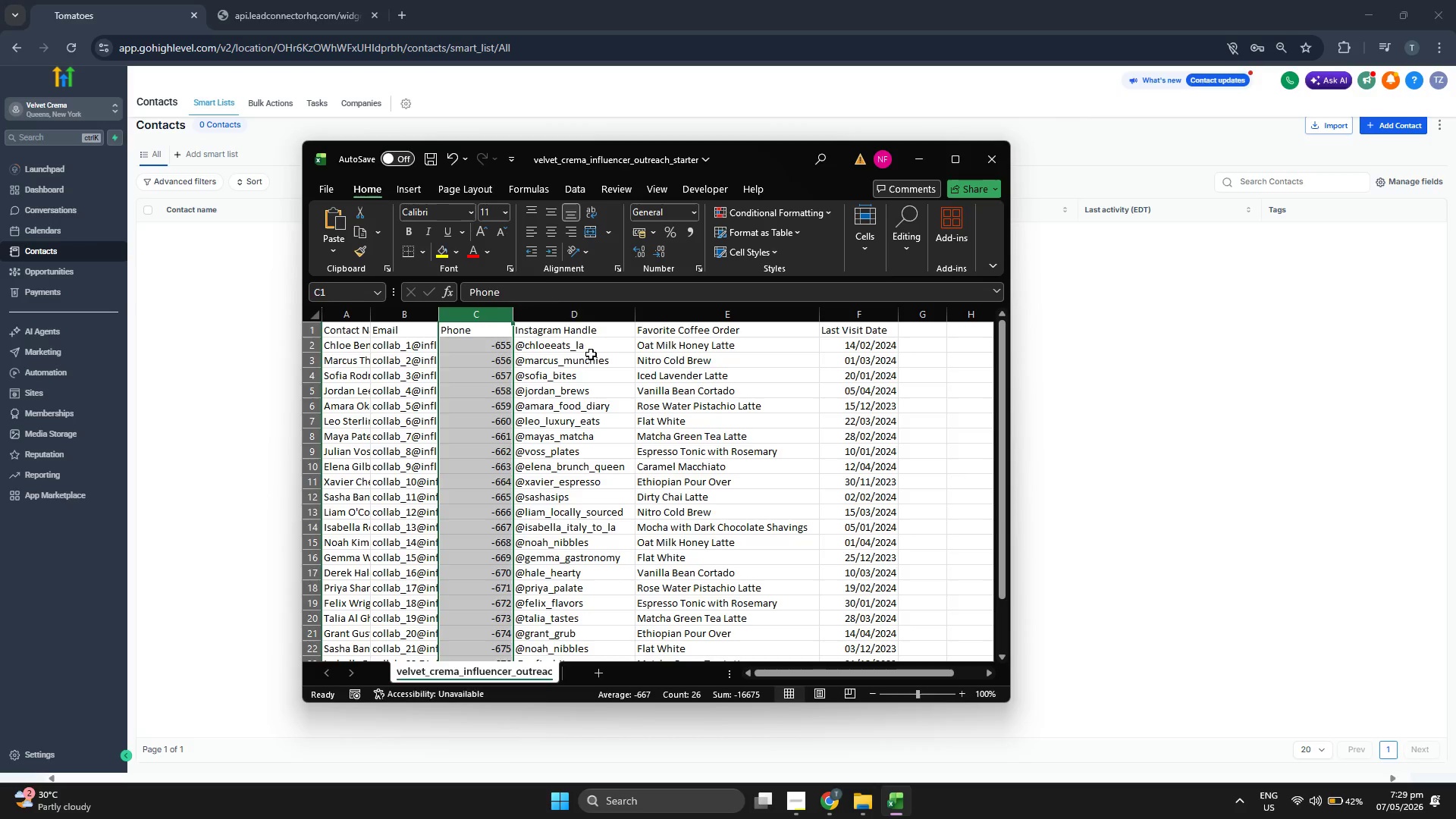 
left_click([592, 355])
 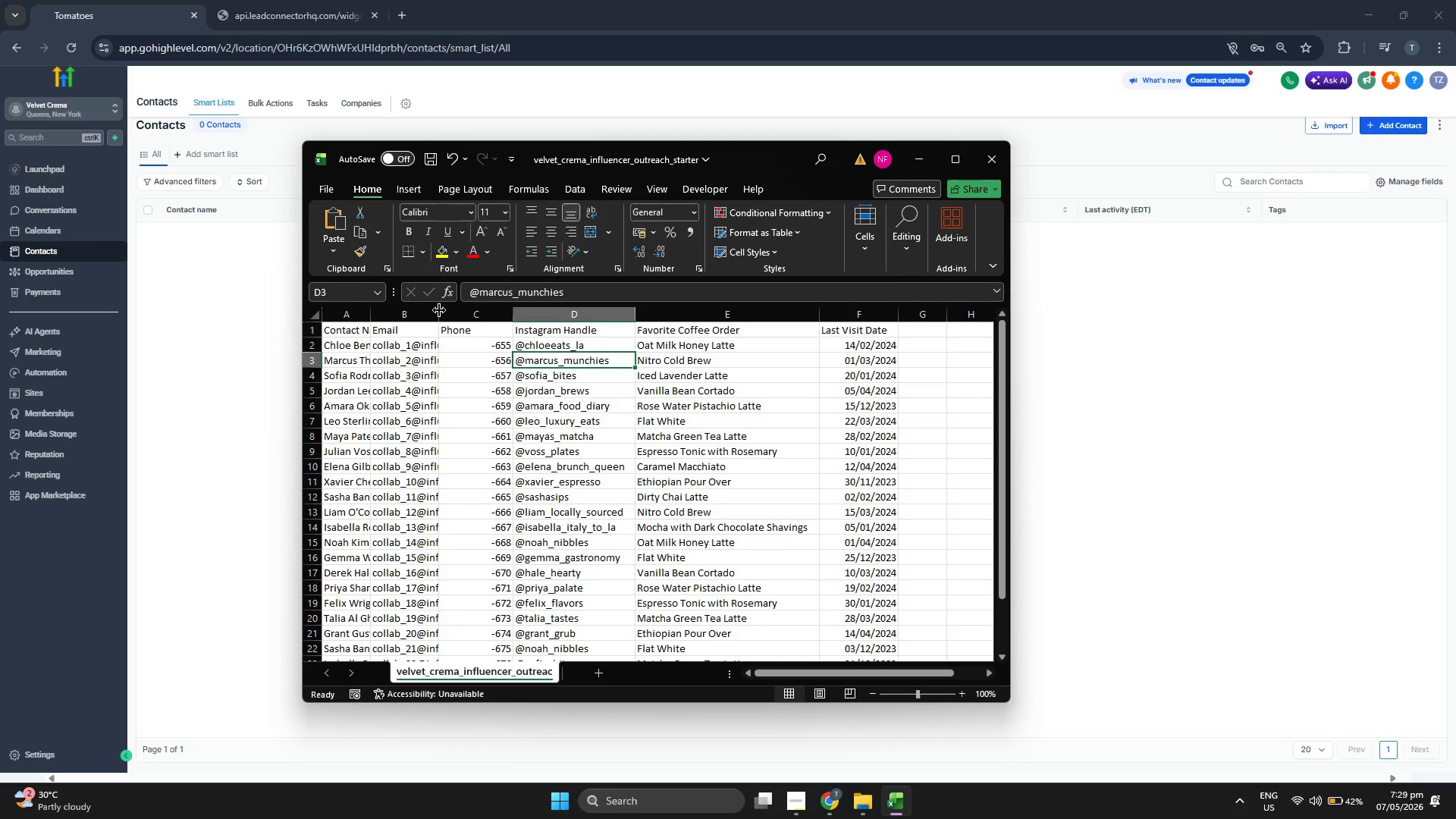 
left_click_drag(start_coordinate=[437, 310], to_coordinate=[463, 312])
 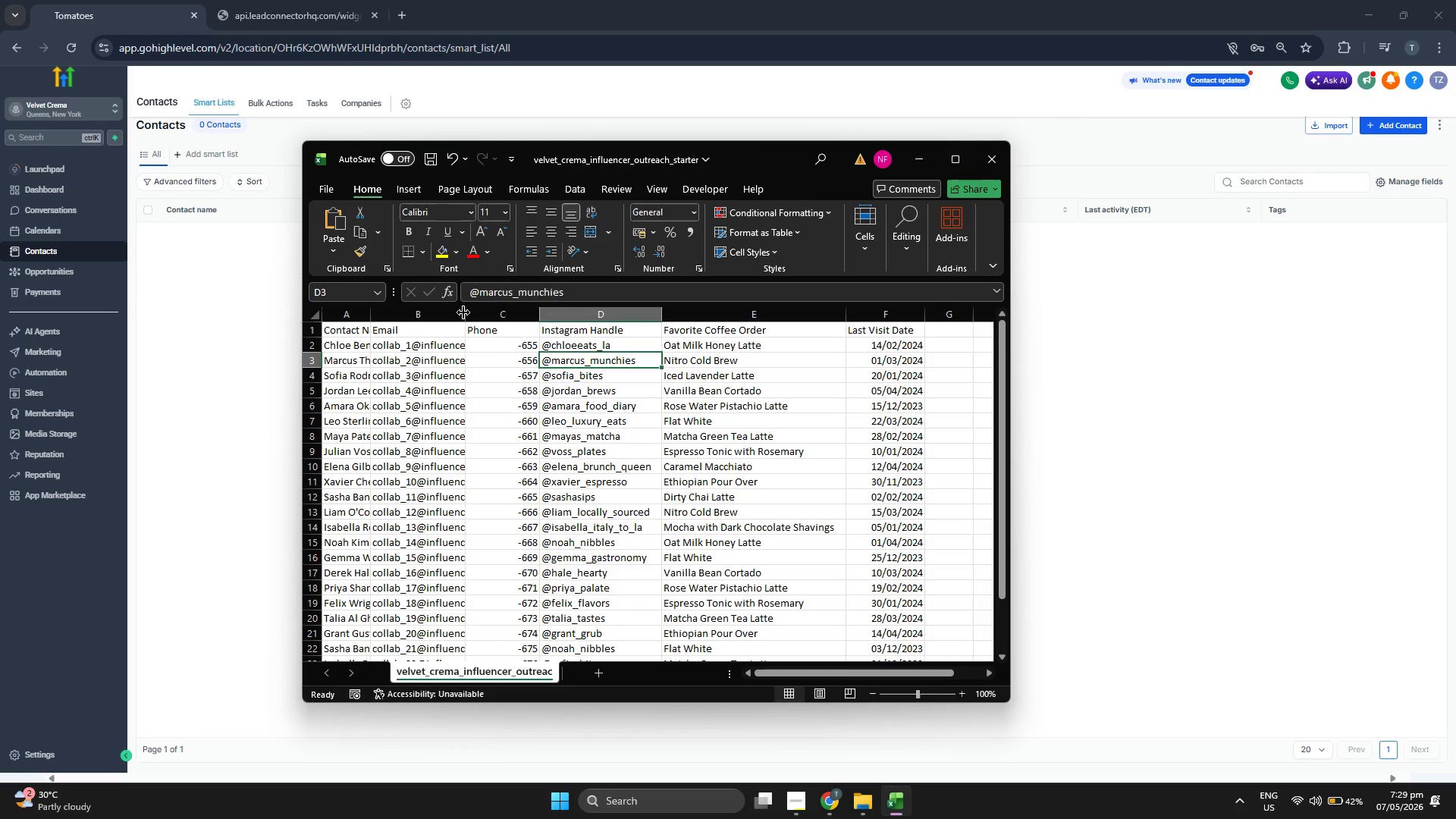 
left_click_drag(start_coordinate=[463, 312], to_coordinate=[500, 315])
 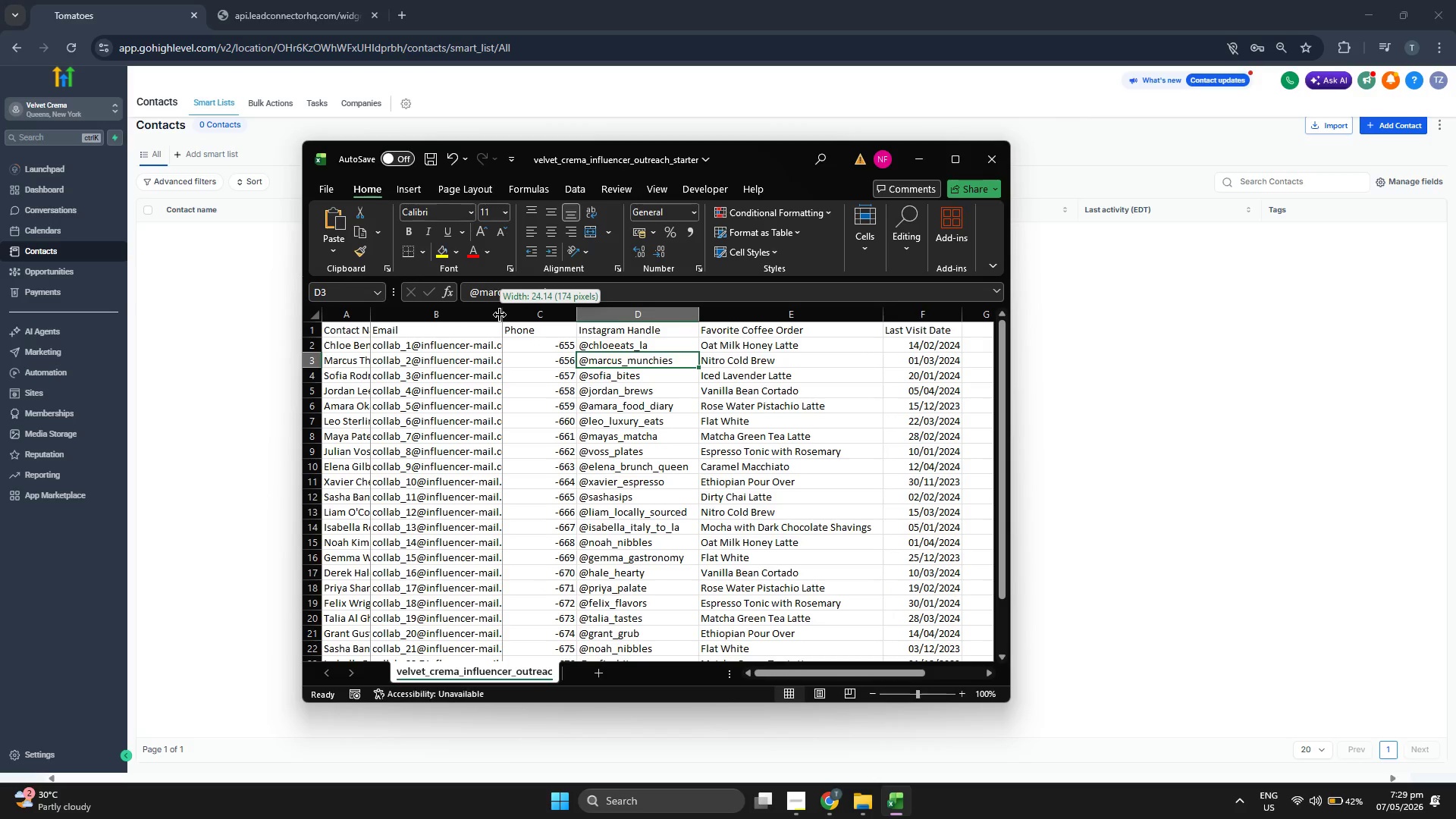 
left_click_drag(start_coordinate=[500, 315], to_coordinate=[526, 317])
 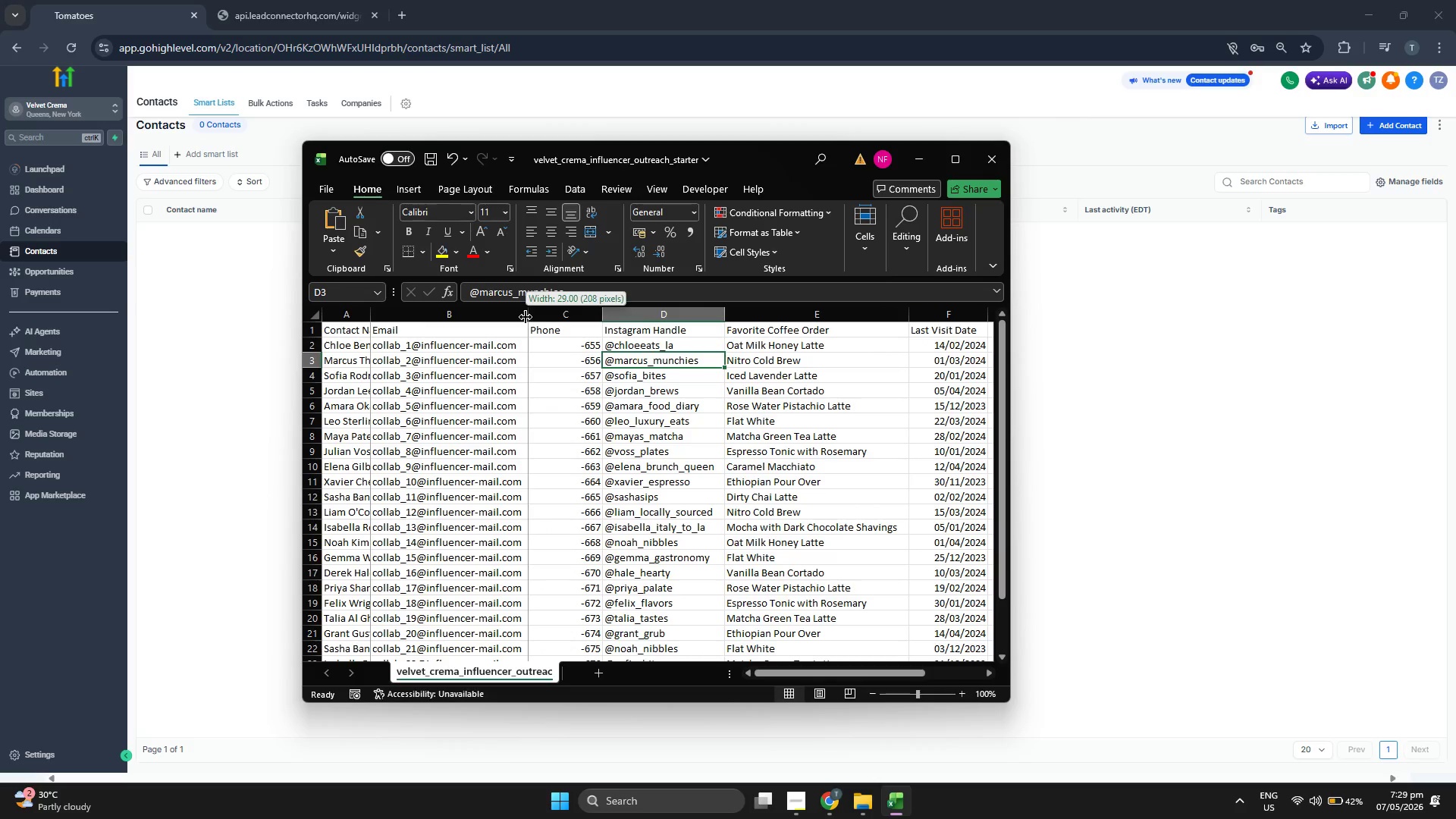 
left_click_drag(start_coordinate=[526, 317], to_coordinate=[541, 318])
 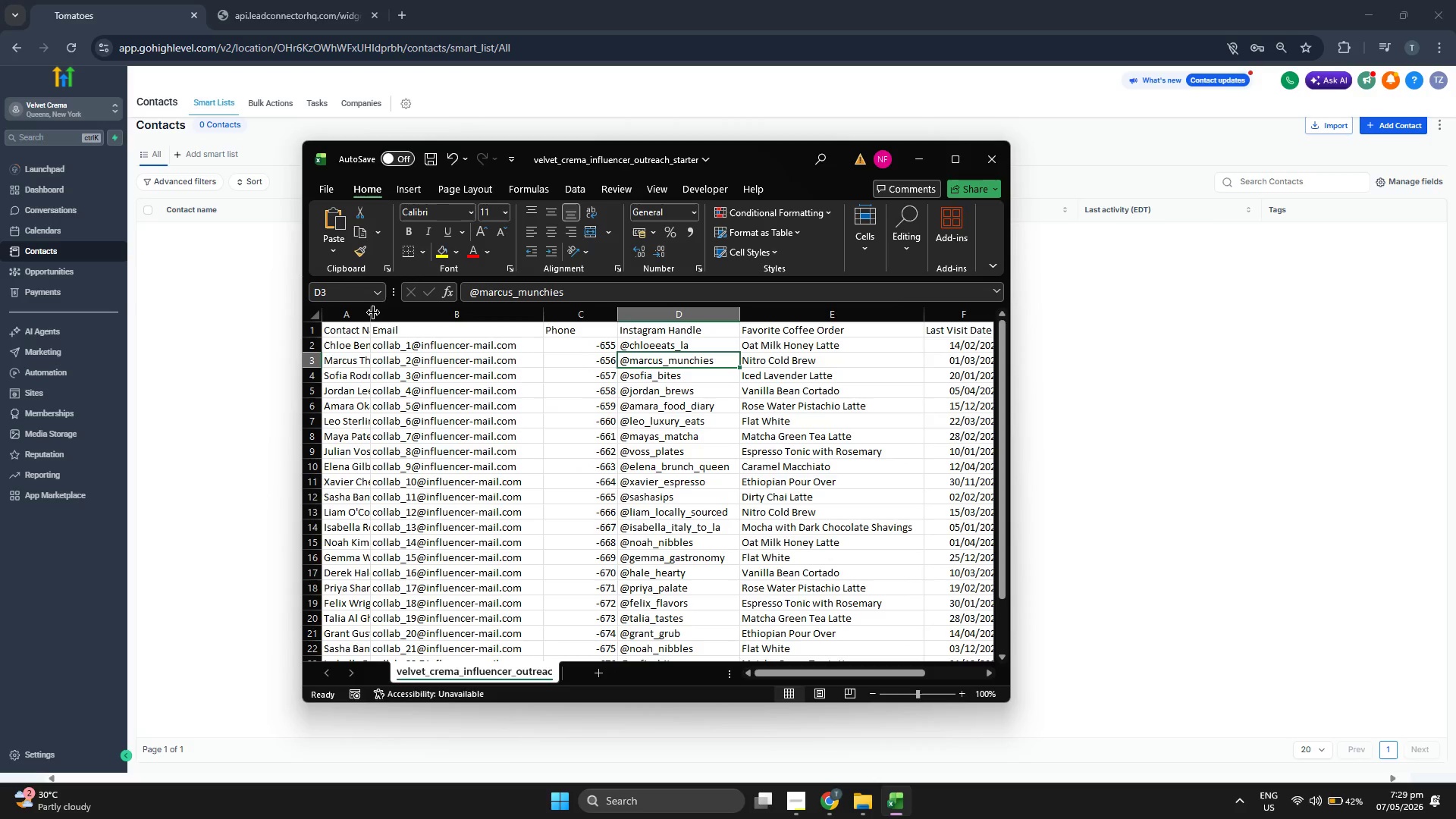 
left_click_drag(start_coordinate=[372, 312], to_coordinate=[400, 312])
 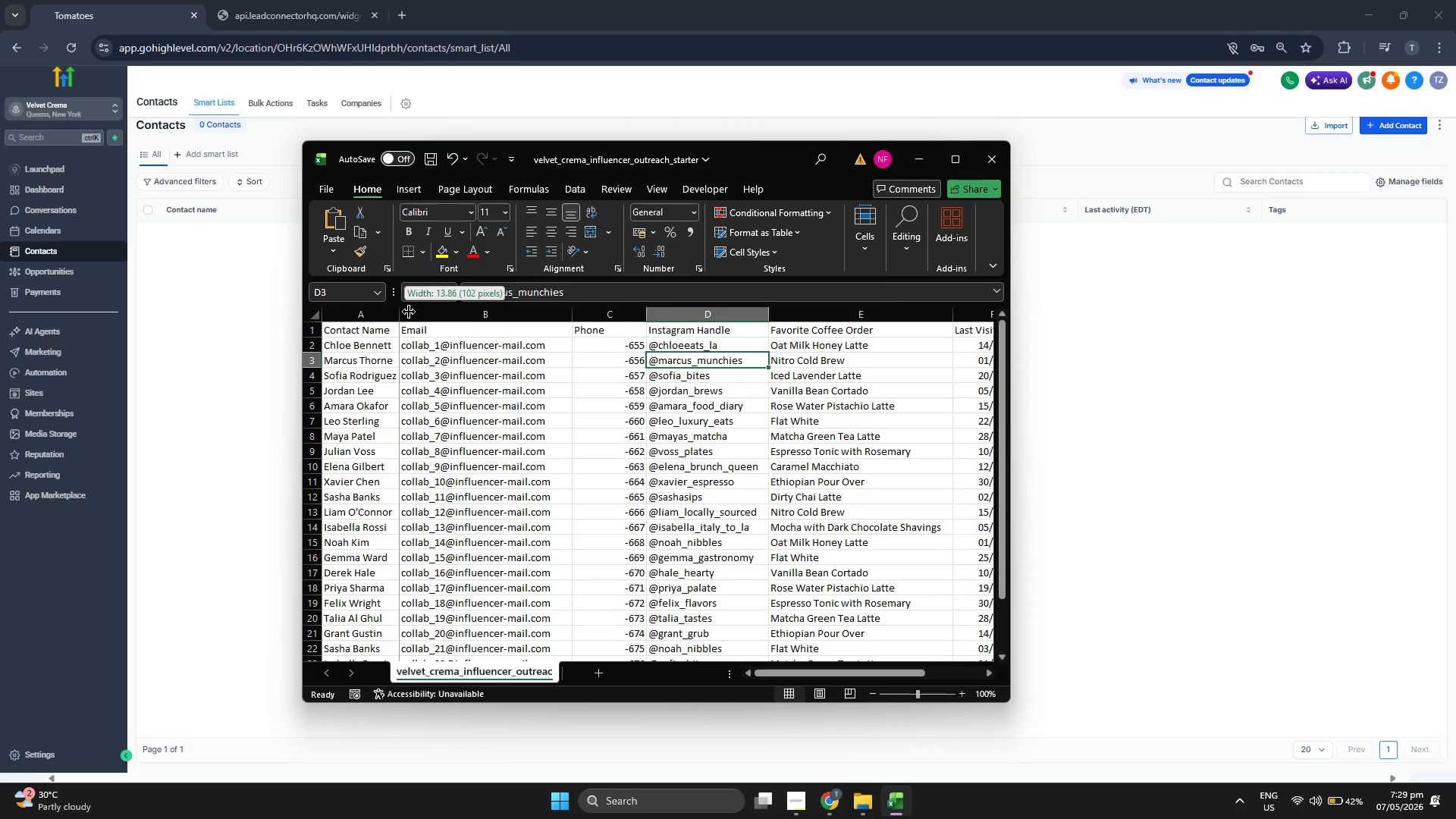 
left_click_drag(start_coordinate=[404, 312], to_coordinate=[425, 312])
 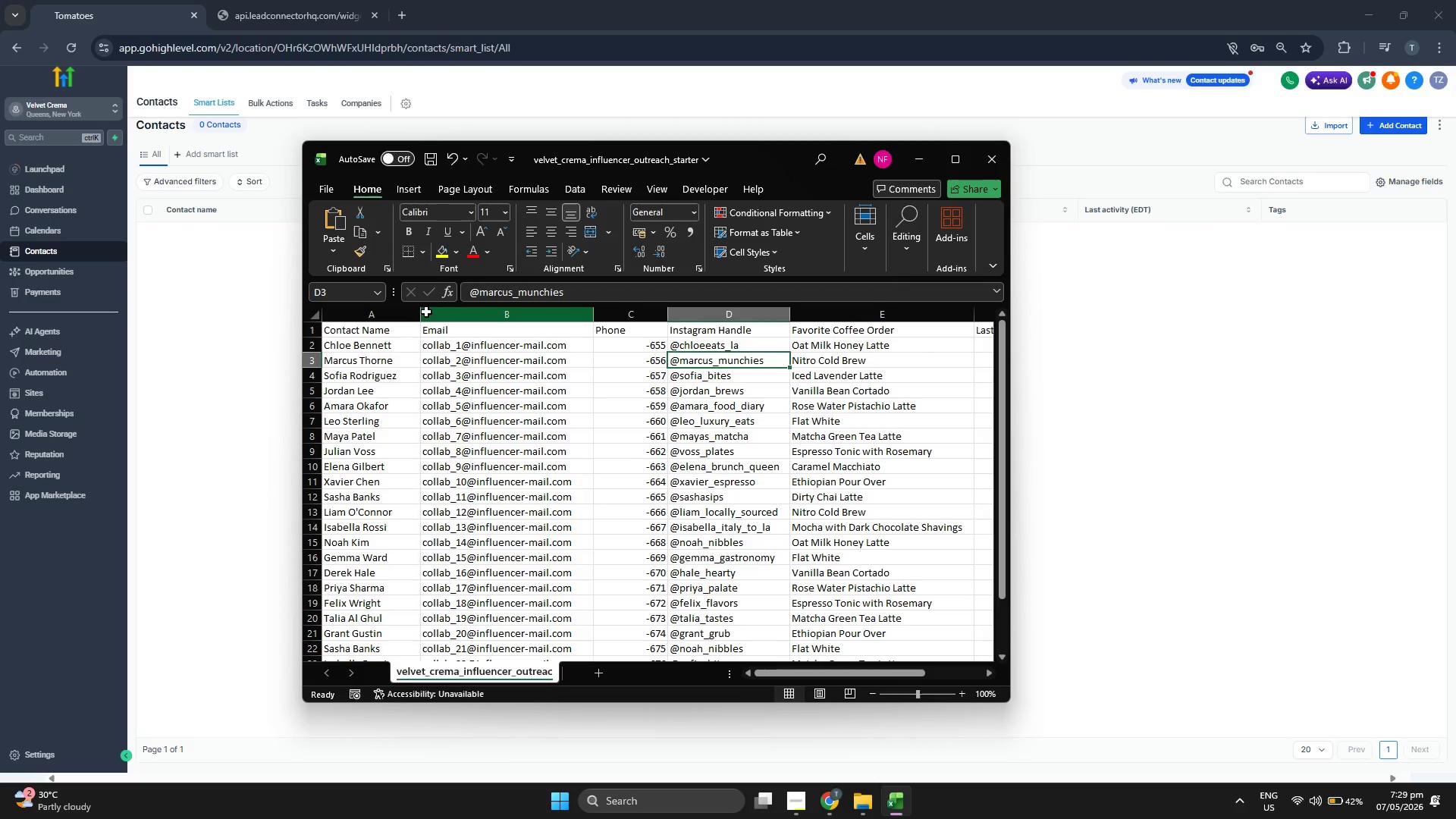 
left_click_drag(start_coordinate=[426, 312], to_coordinate=[421, 312])
 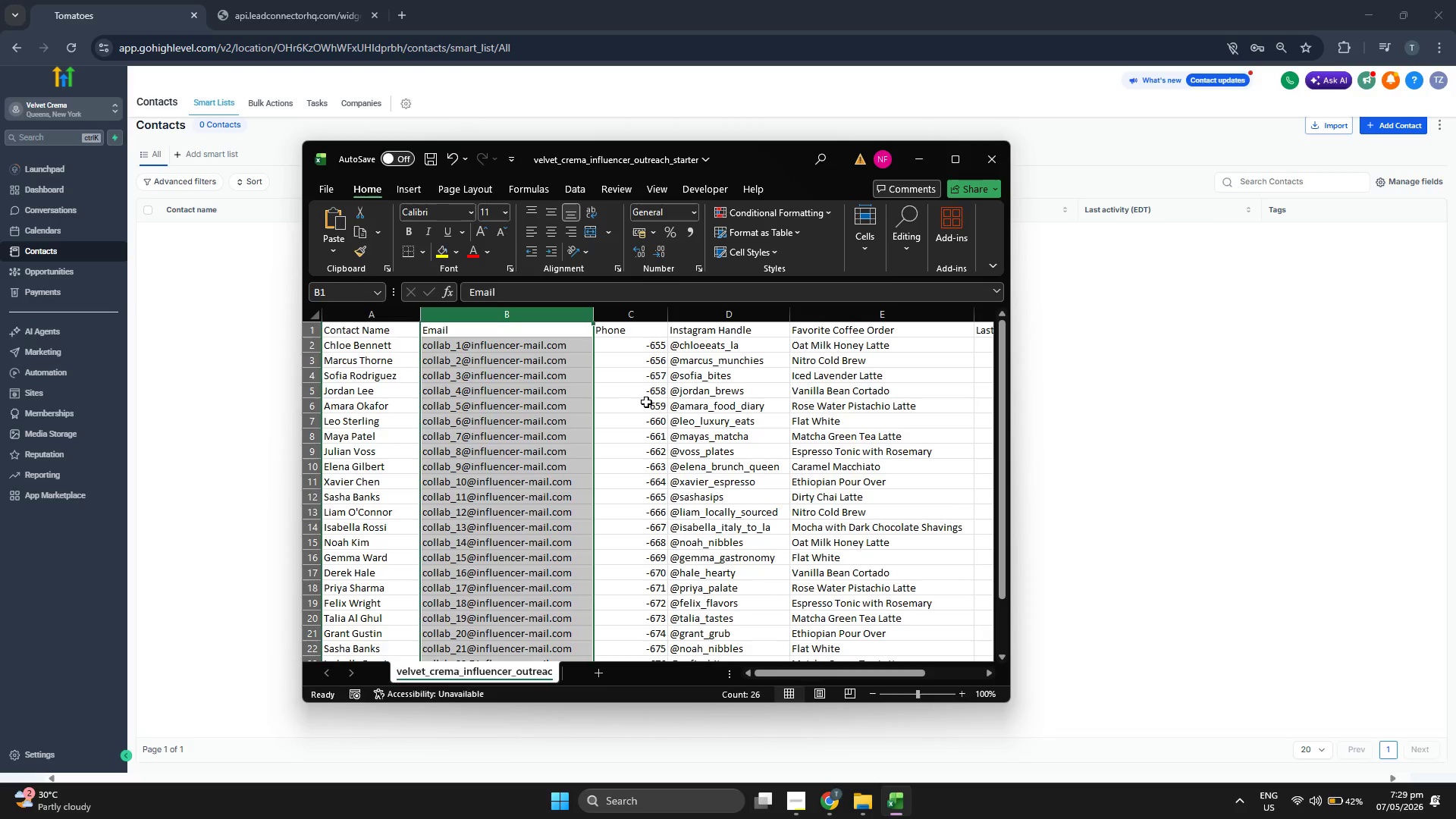 
left_click([655, 405])
 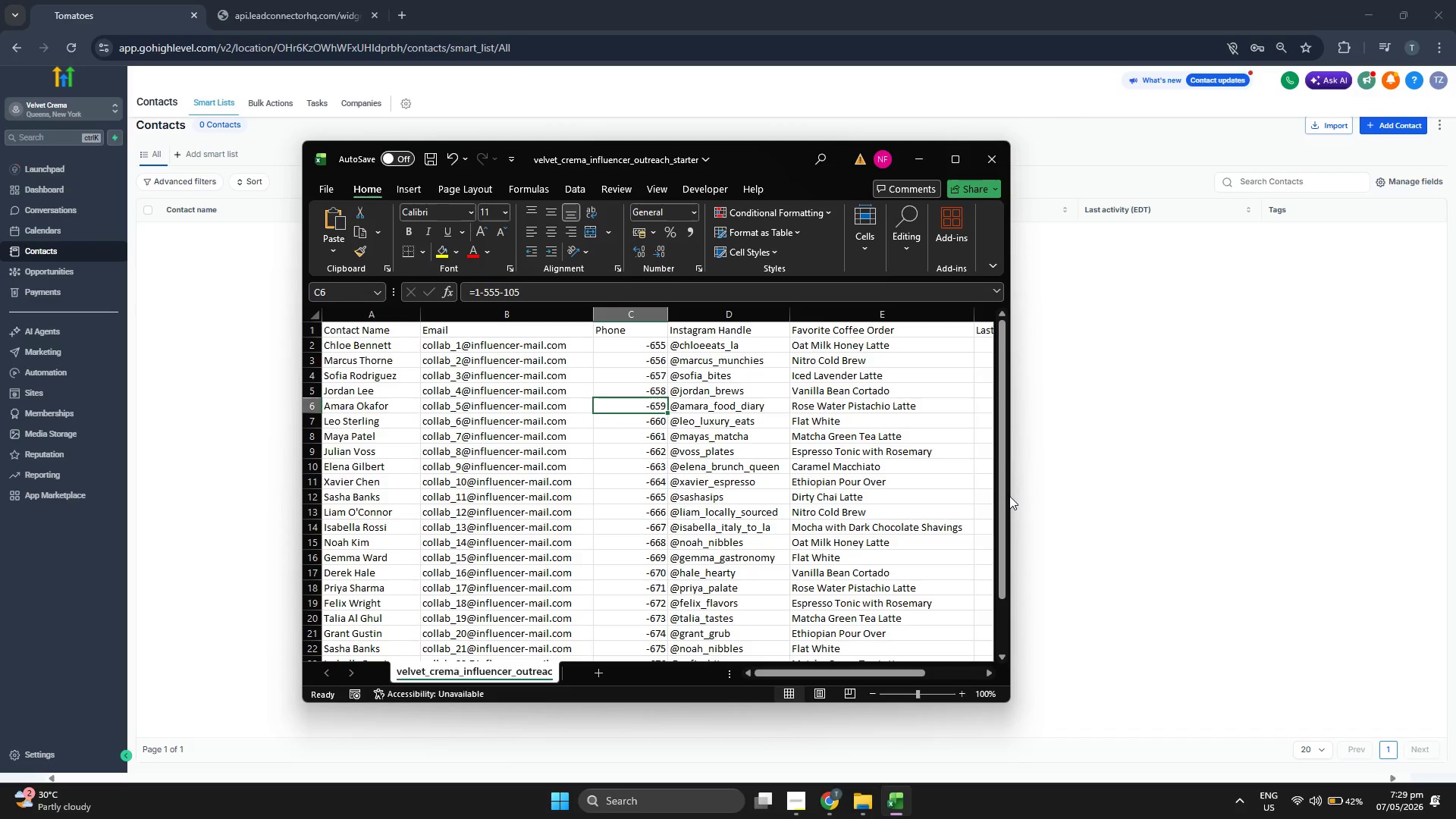 
left_click_drag(start_coordinate=[1011, 496], to_coordinate=[1134, 491])
 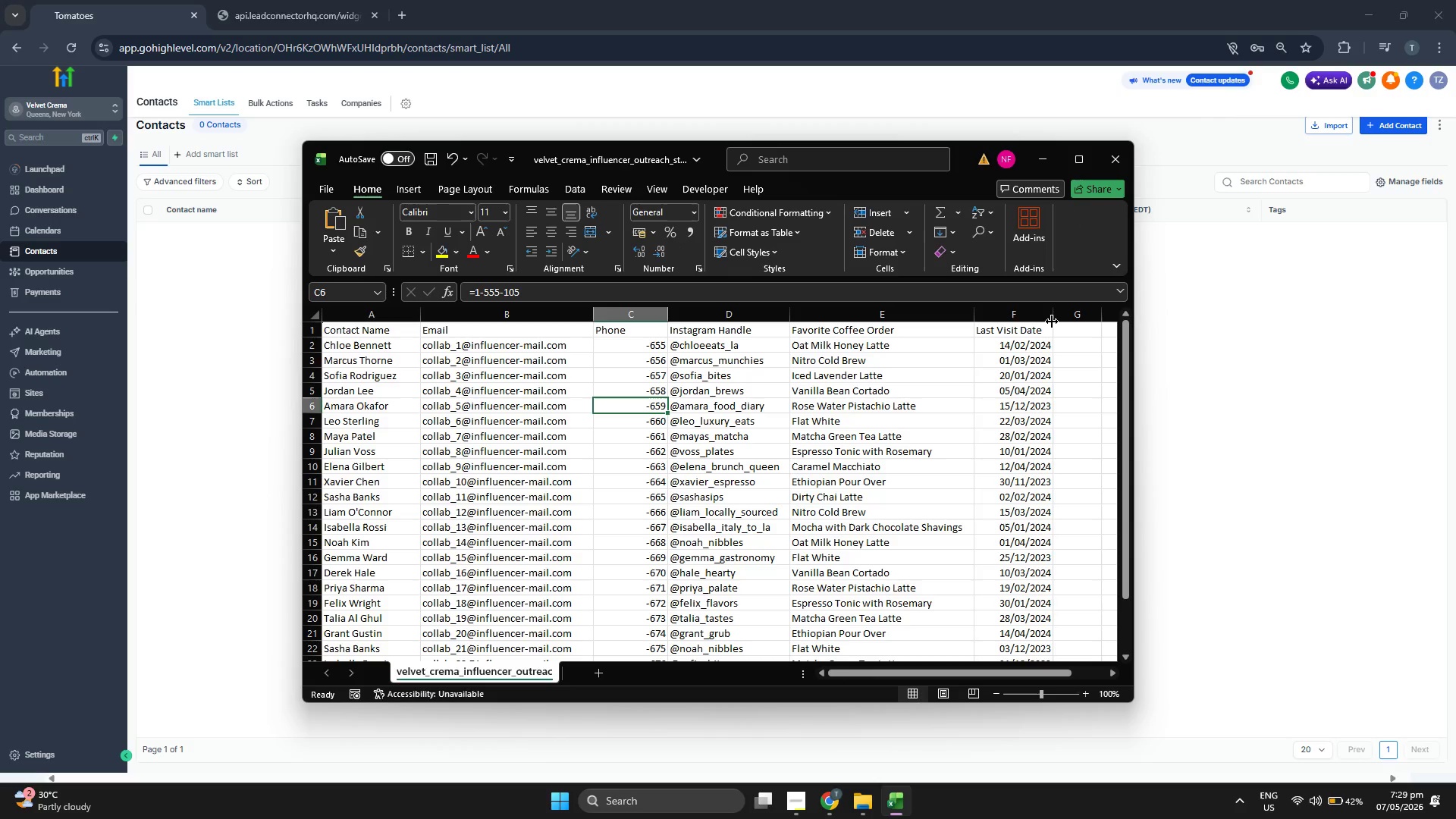 
left_click_drag(start_coordinate=[1052, 322], to_coordinate=[1073, 325])
 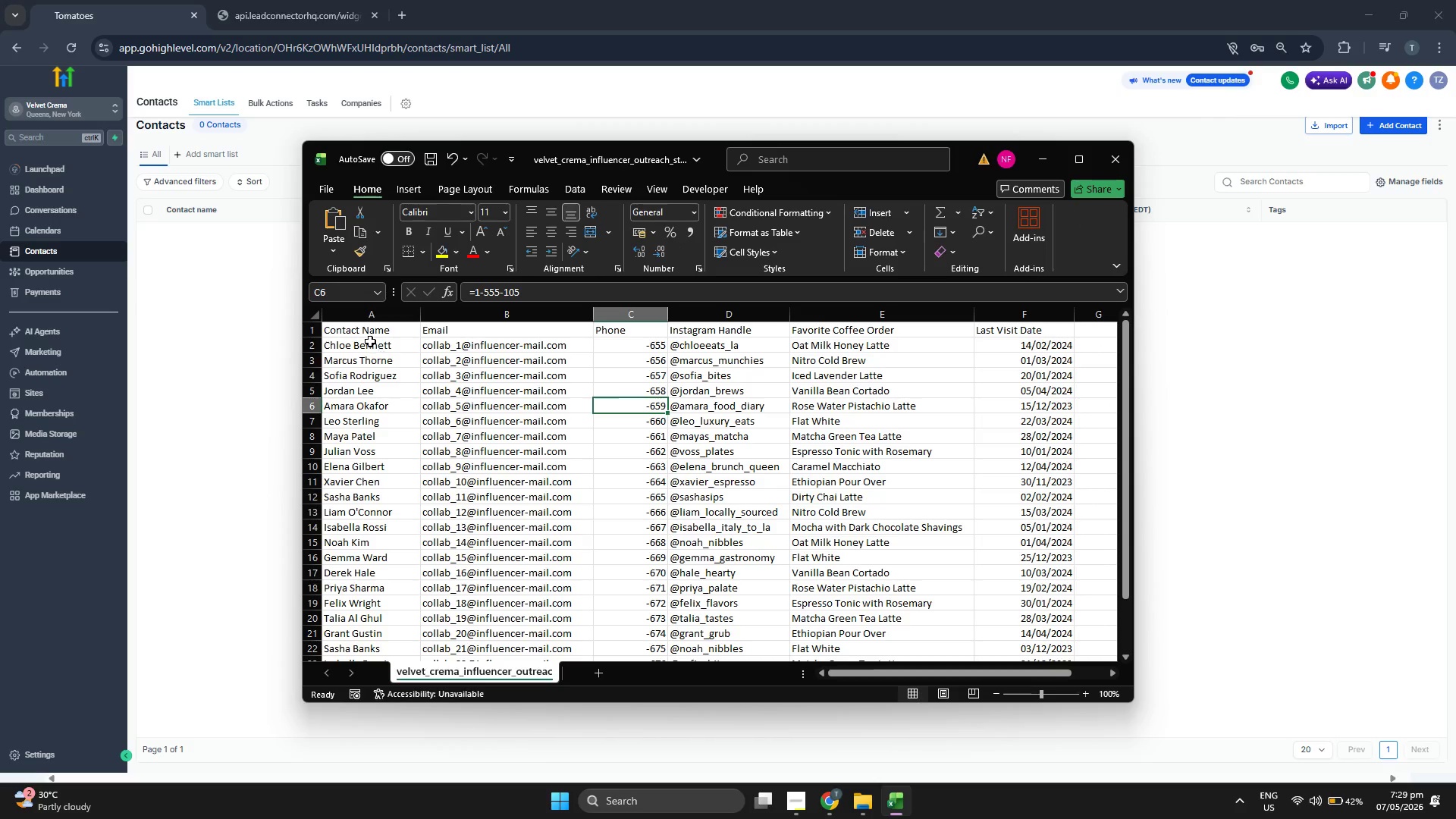 
left_click_drag(start_coordinate=[368, 334], to_coordinate=[998, 627])
 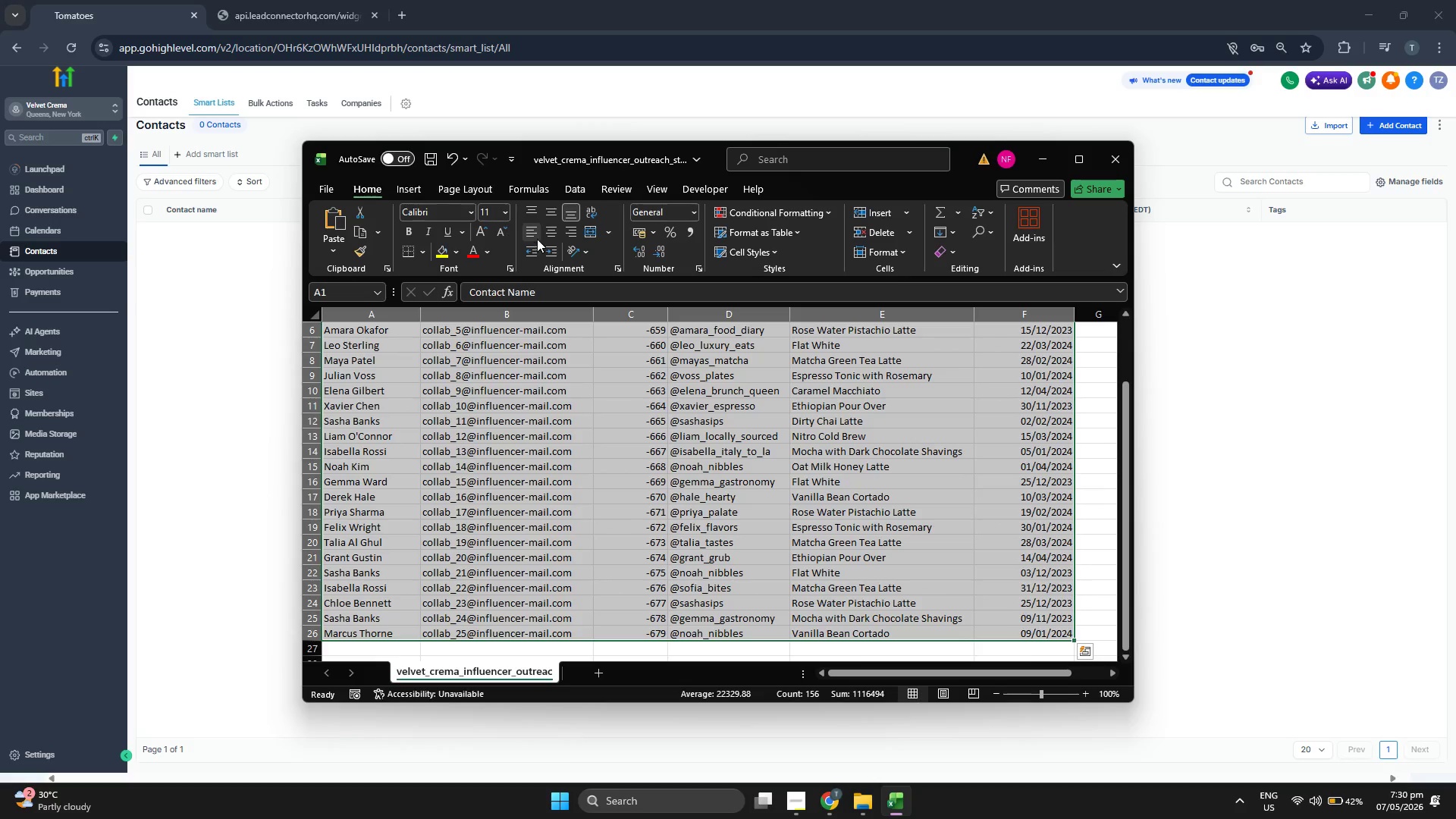 
left_click([552, 230])
 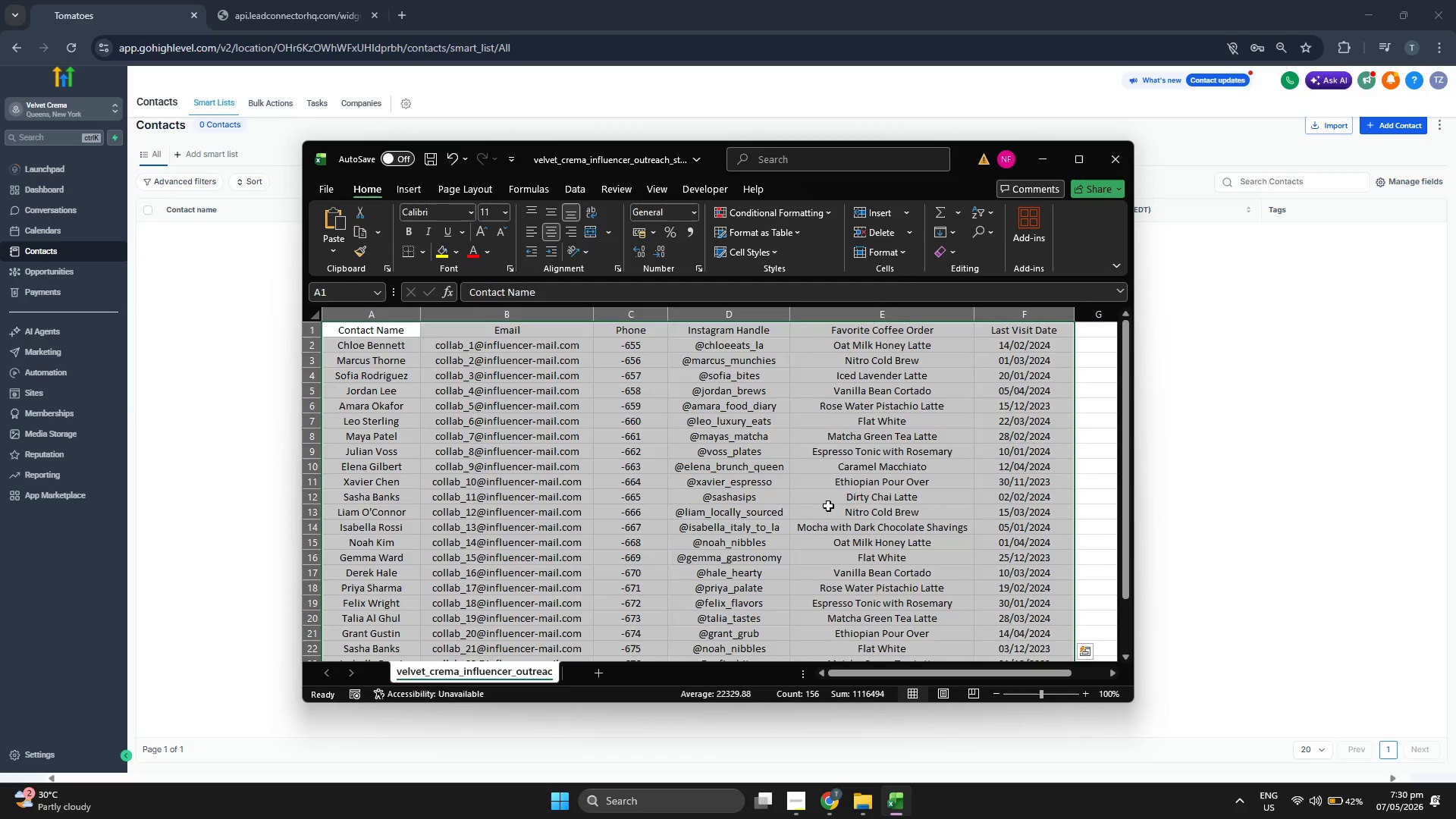 
left_click([828, 503])
 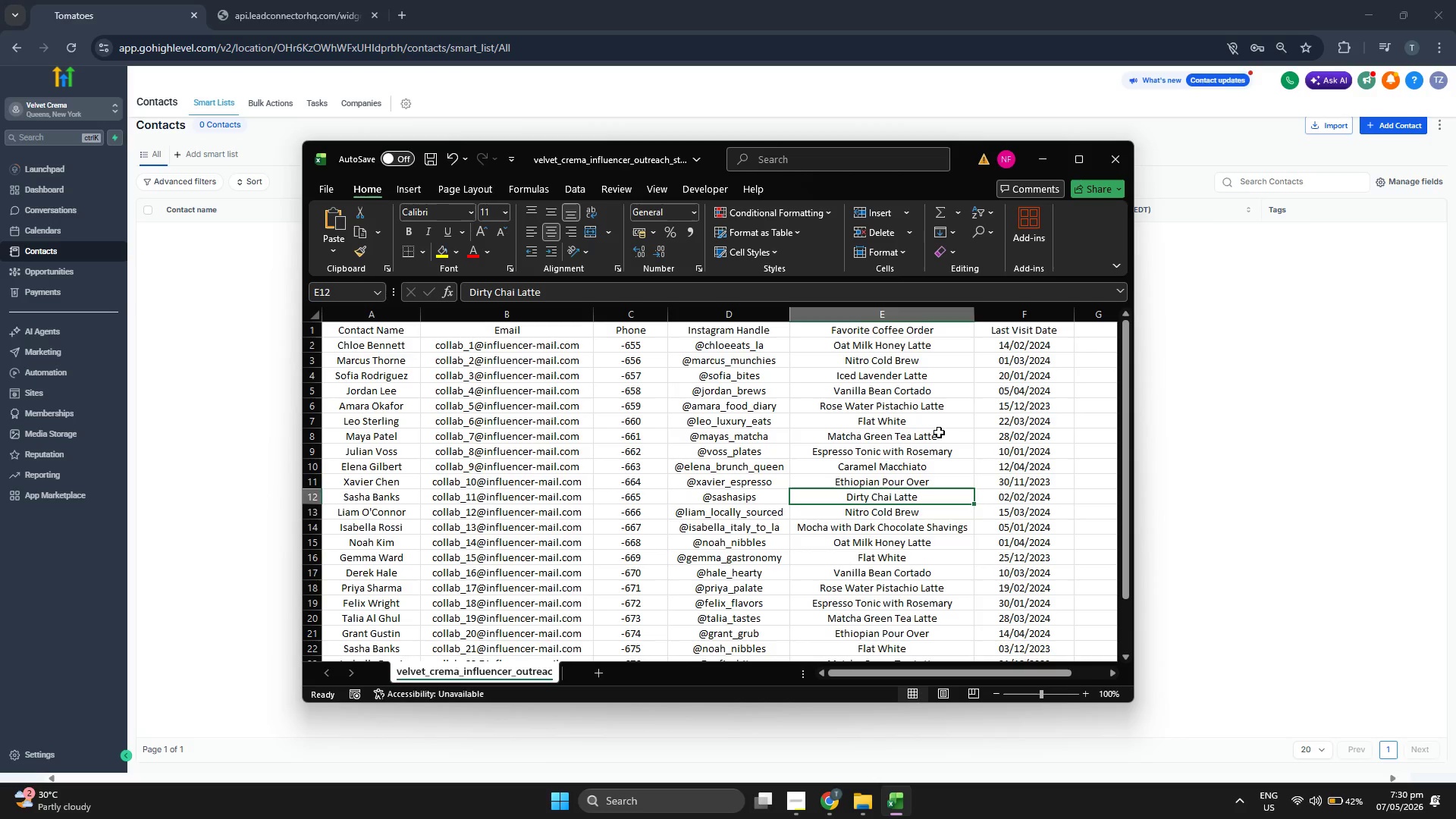 
wait(7.39)
 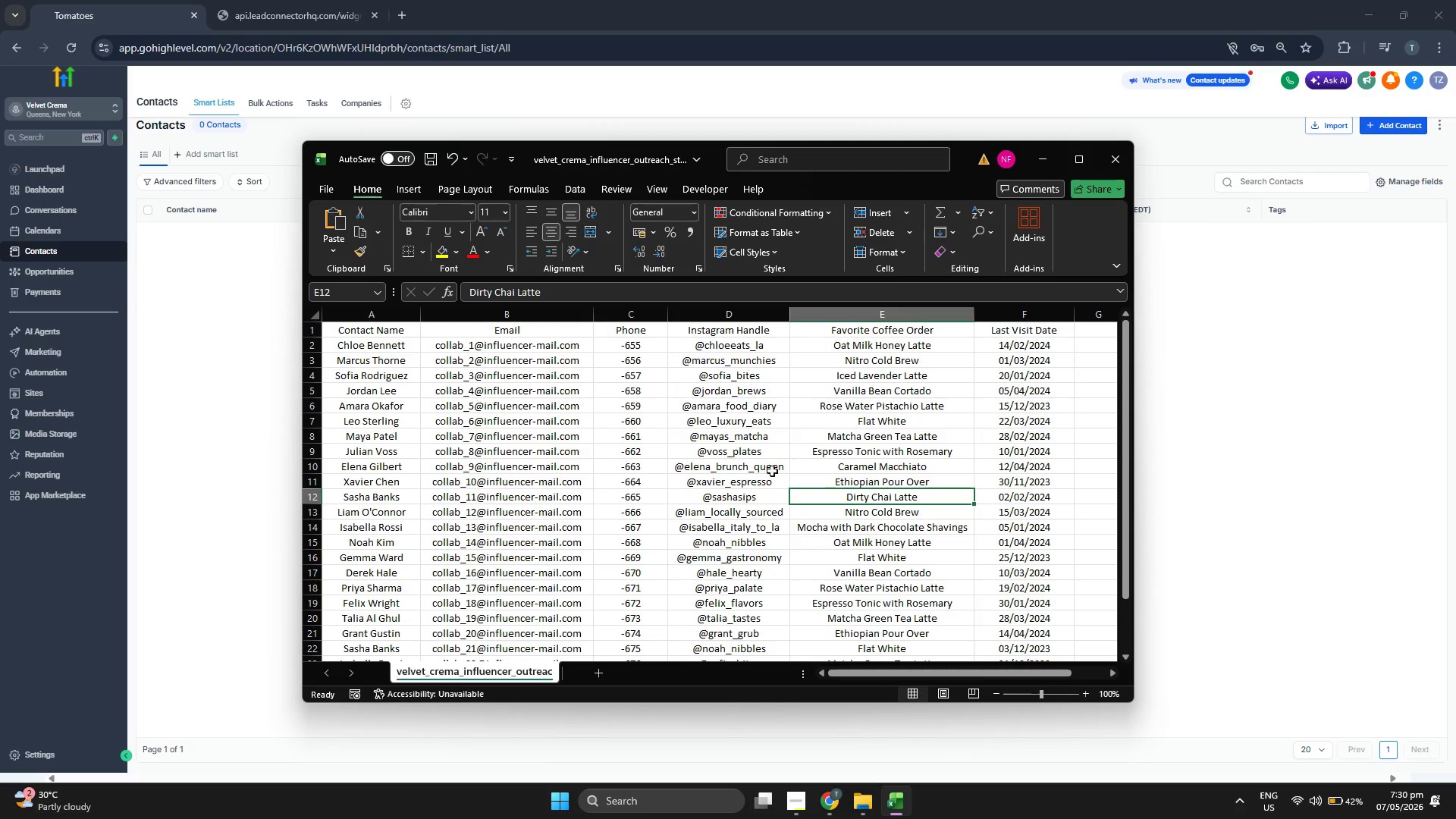 
left_click([750, 336])
 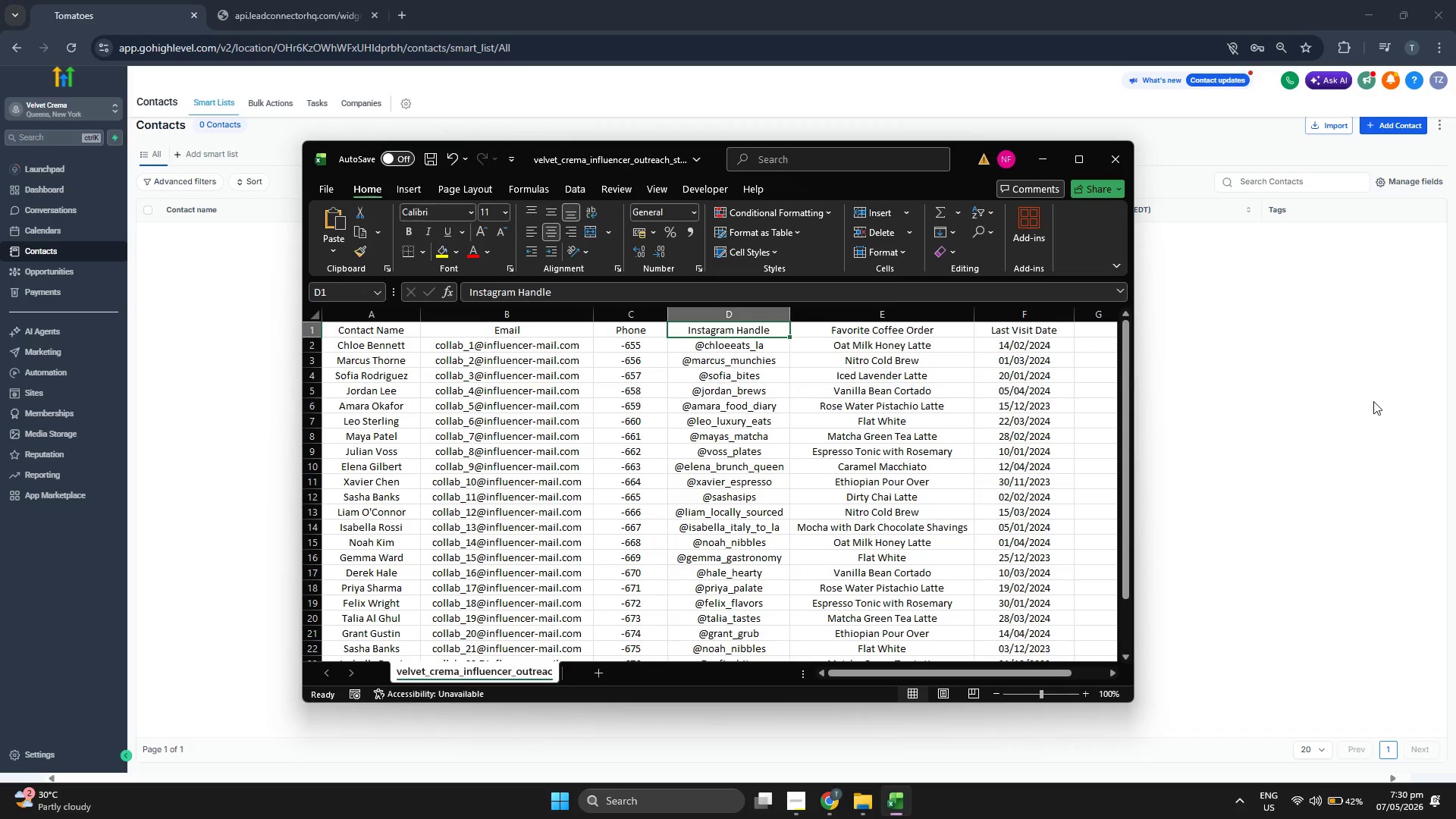 
left_click([1374, 401])
 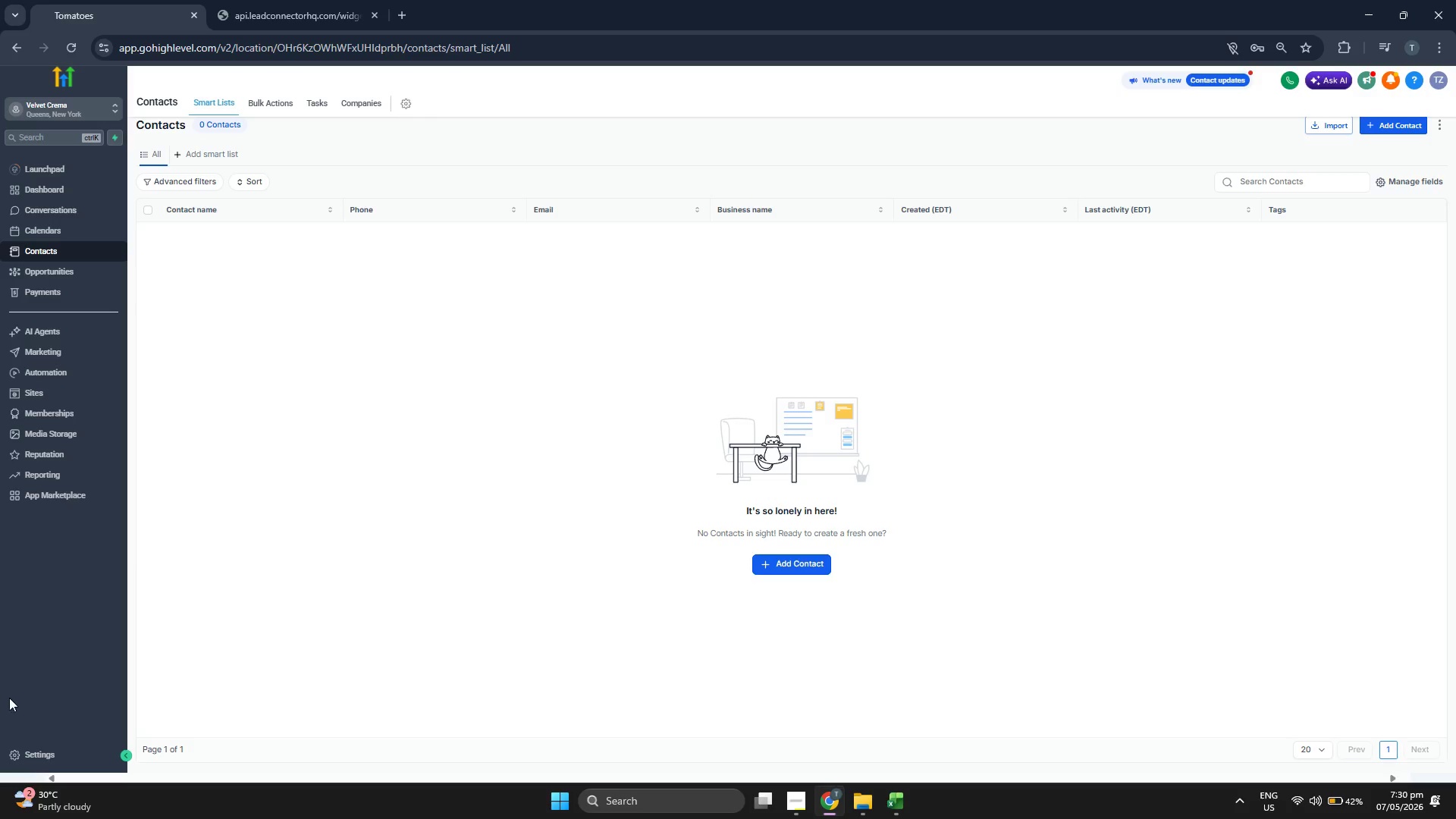 
left_click([47, 751])
 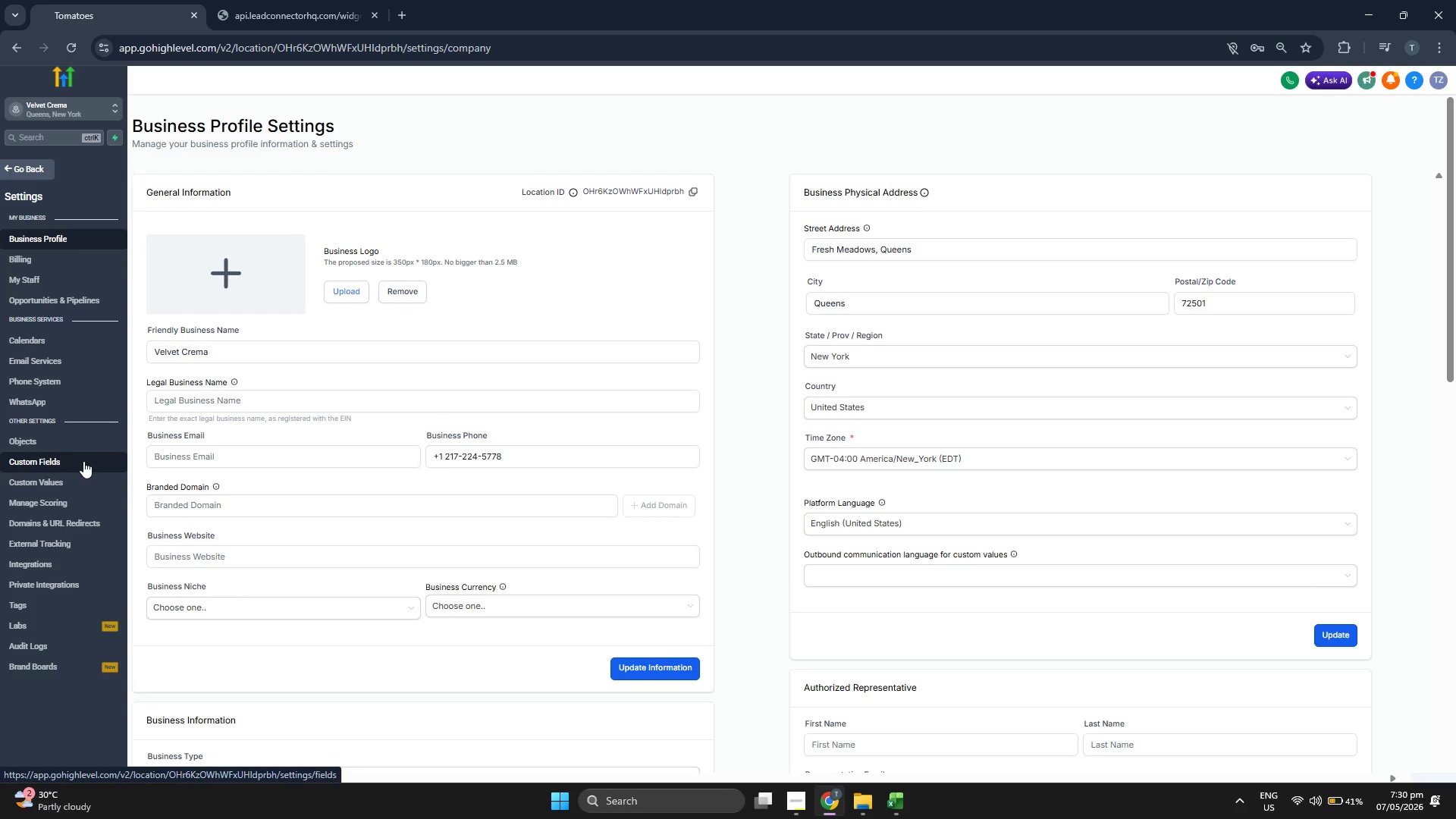 
wait(5.69)
 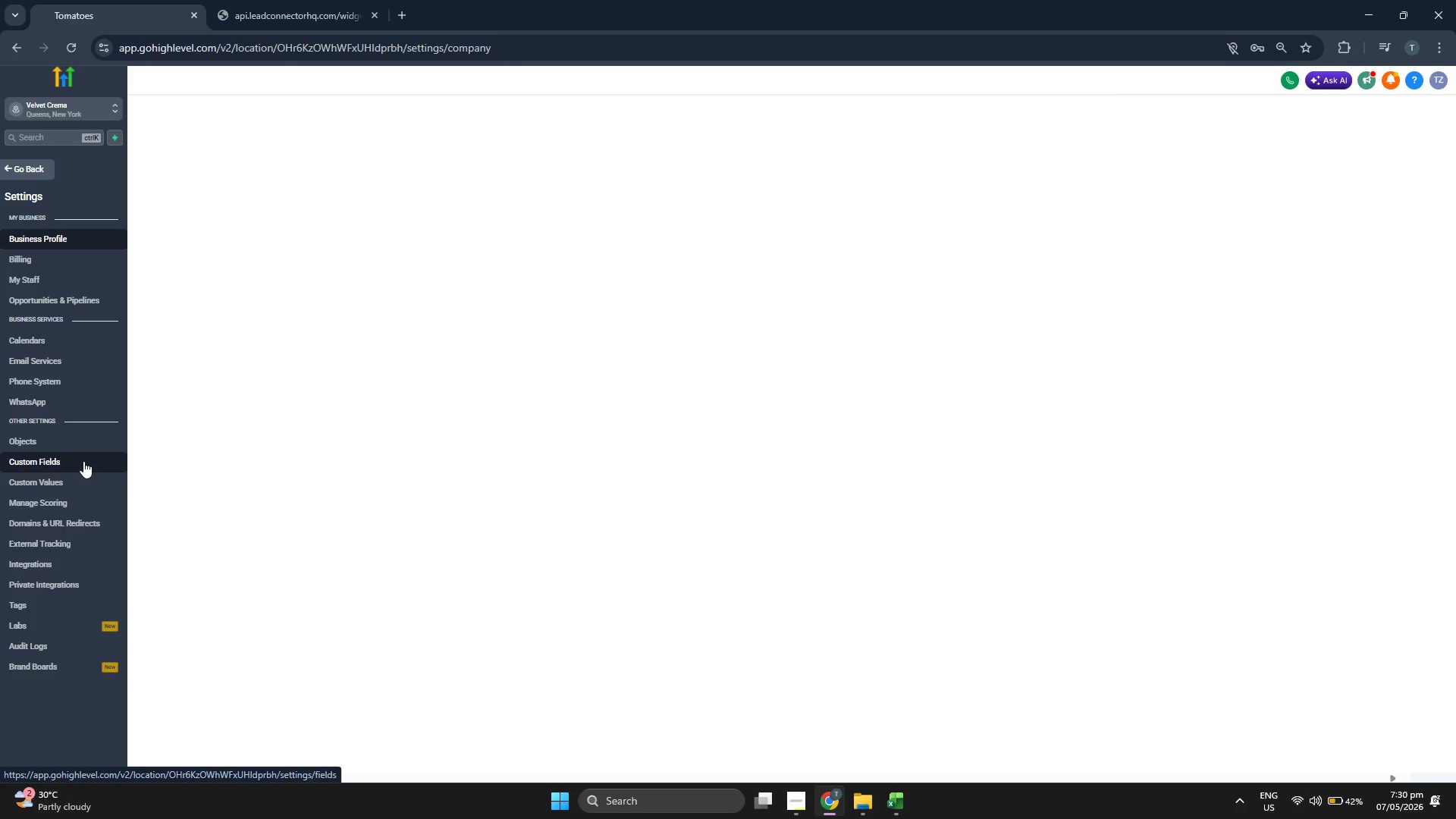 
left_click([83, 461])
 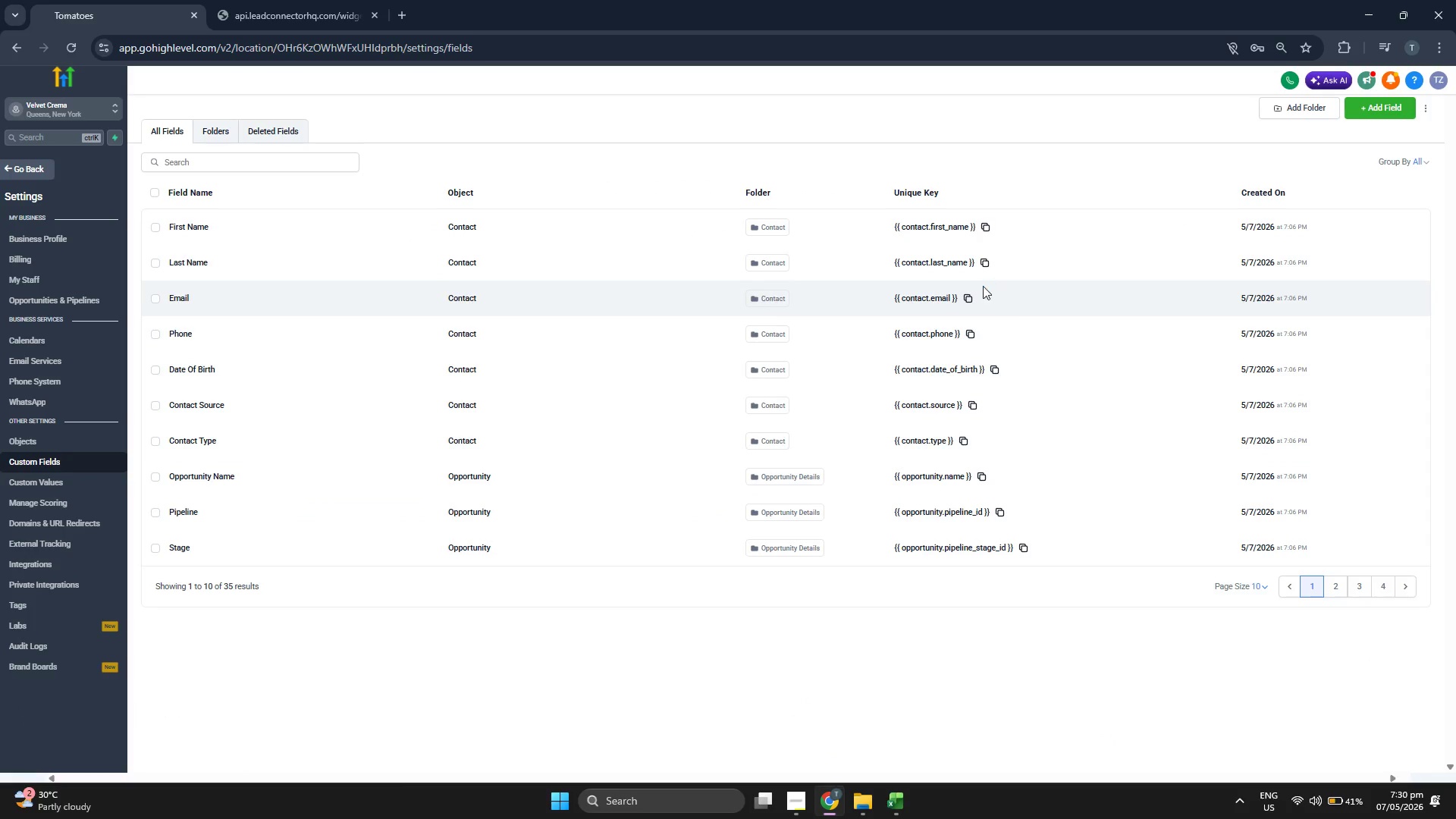 
left_click([1326, 588])
 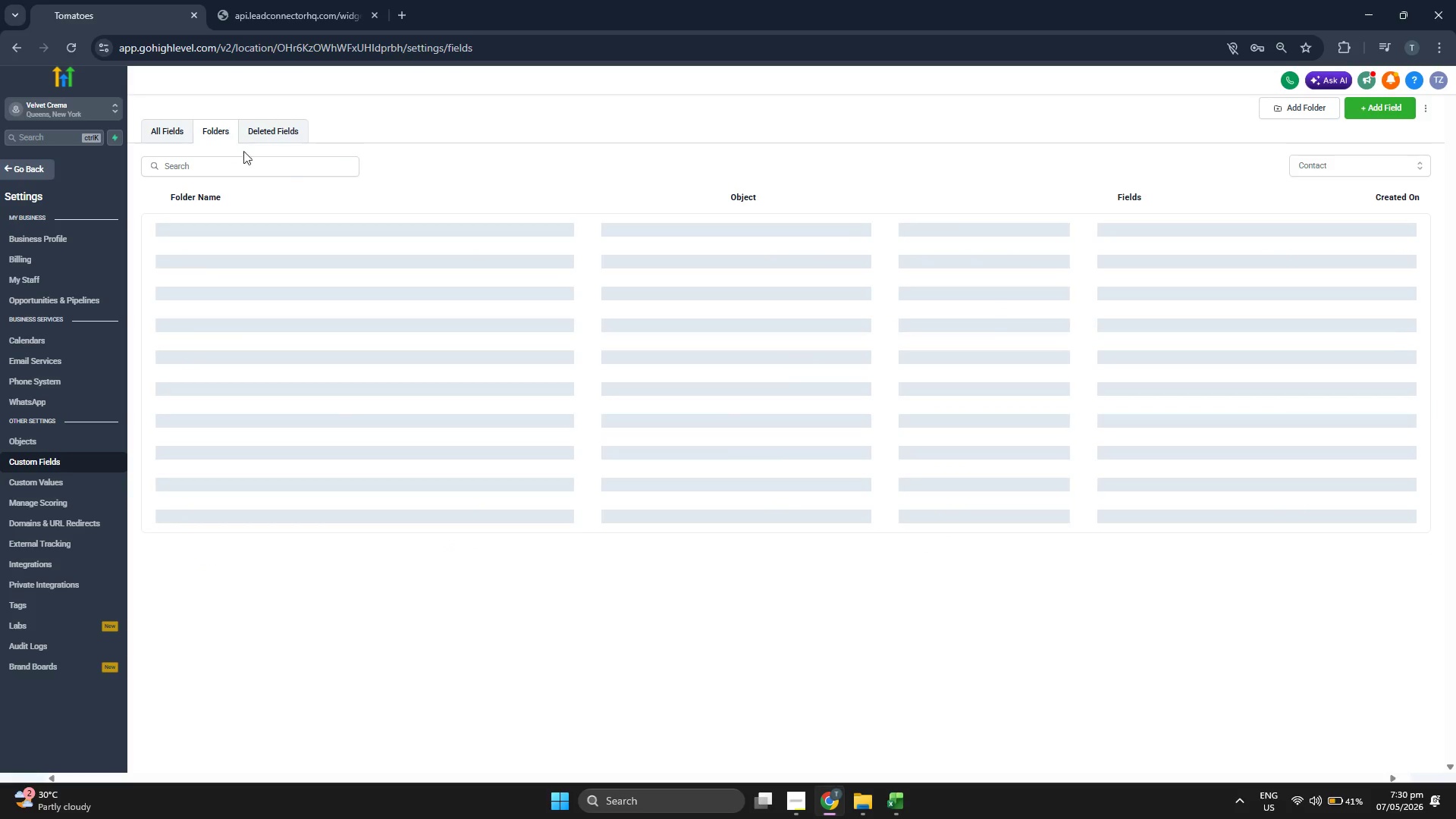 
left_click([426, 232])
 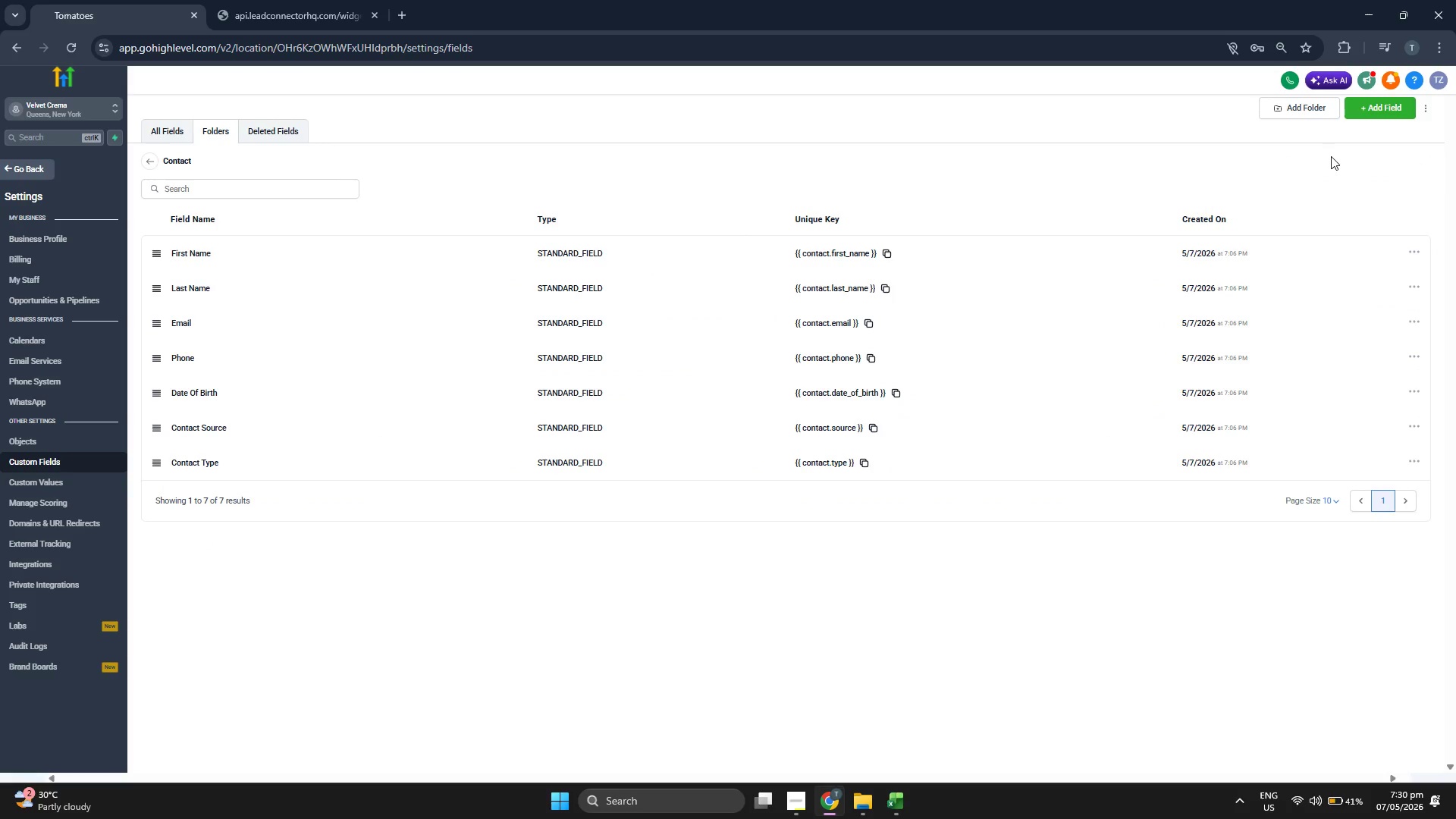 
left_click([1379, 115])
 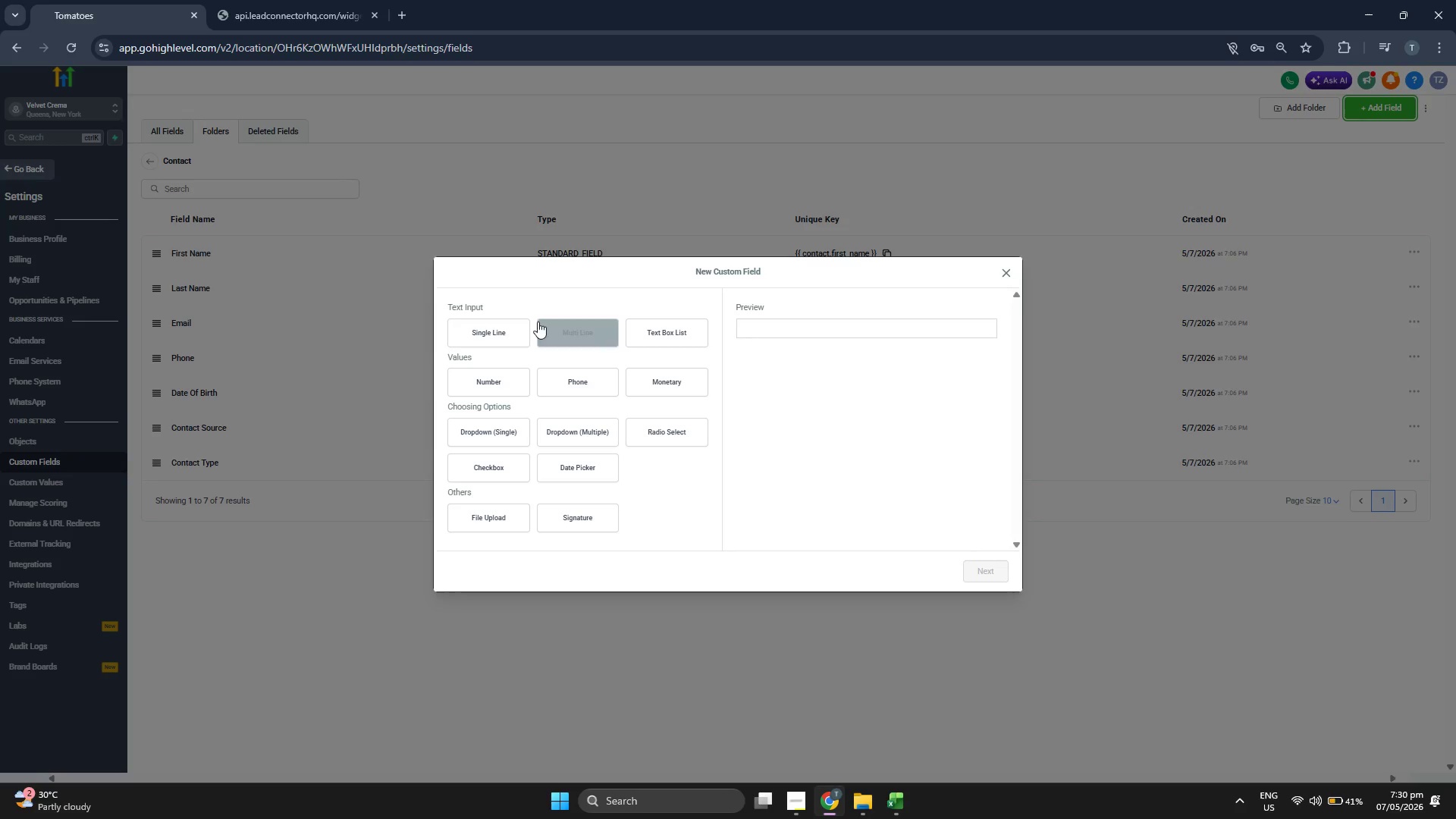 
left_click([511, 323])
 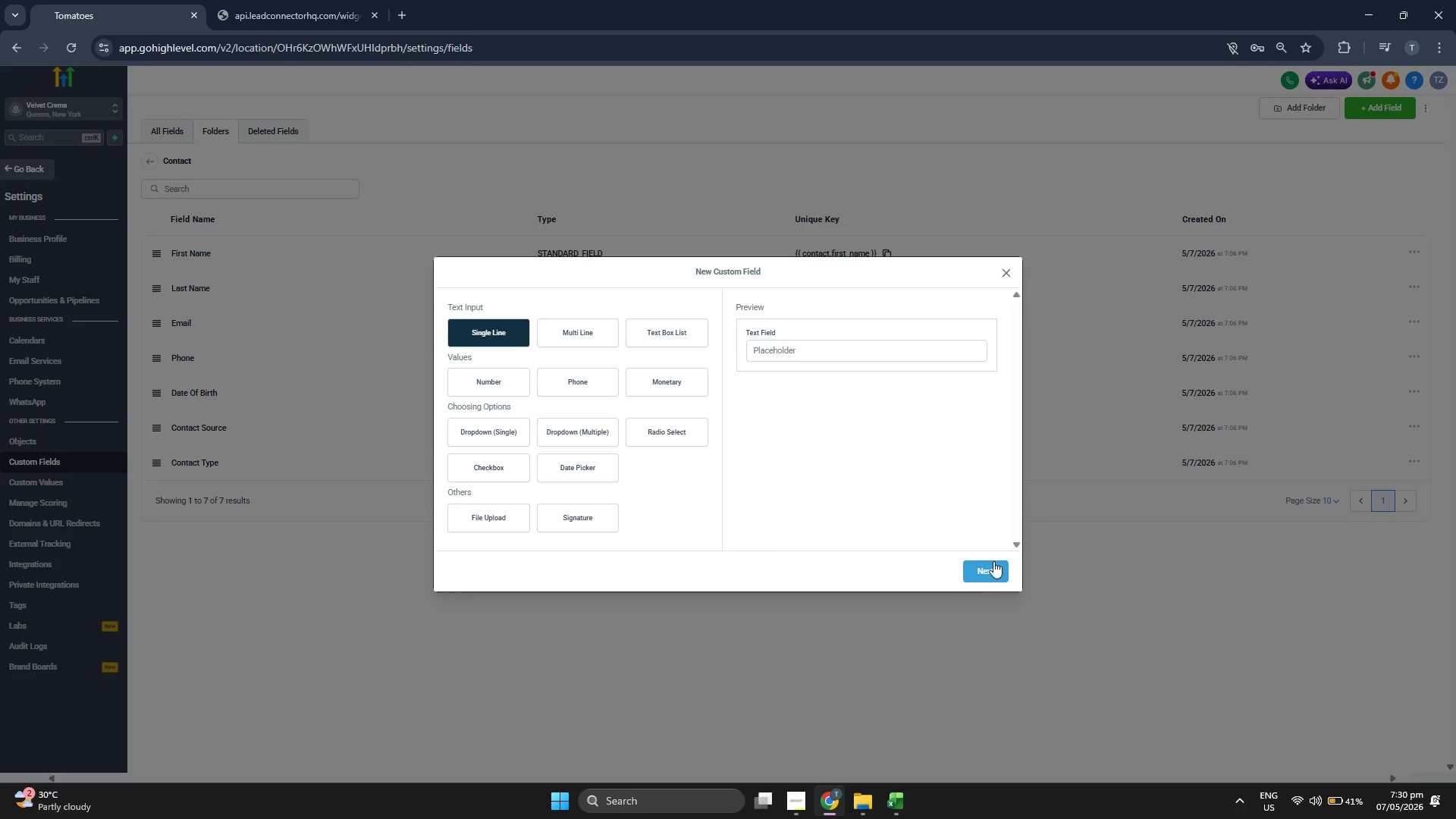 
left_click([992, 566])
 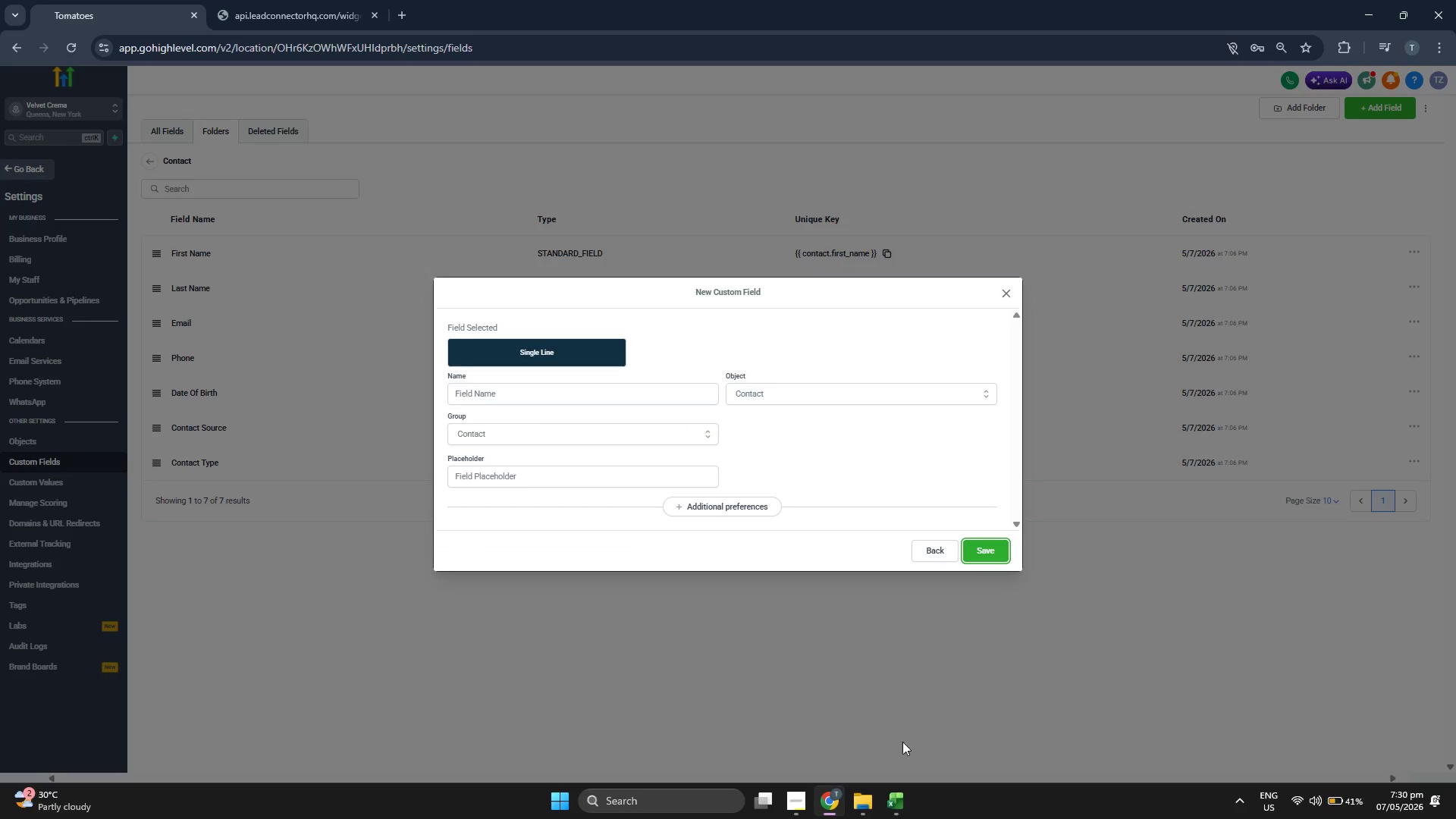 
left_click([896, 792])
 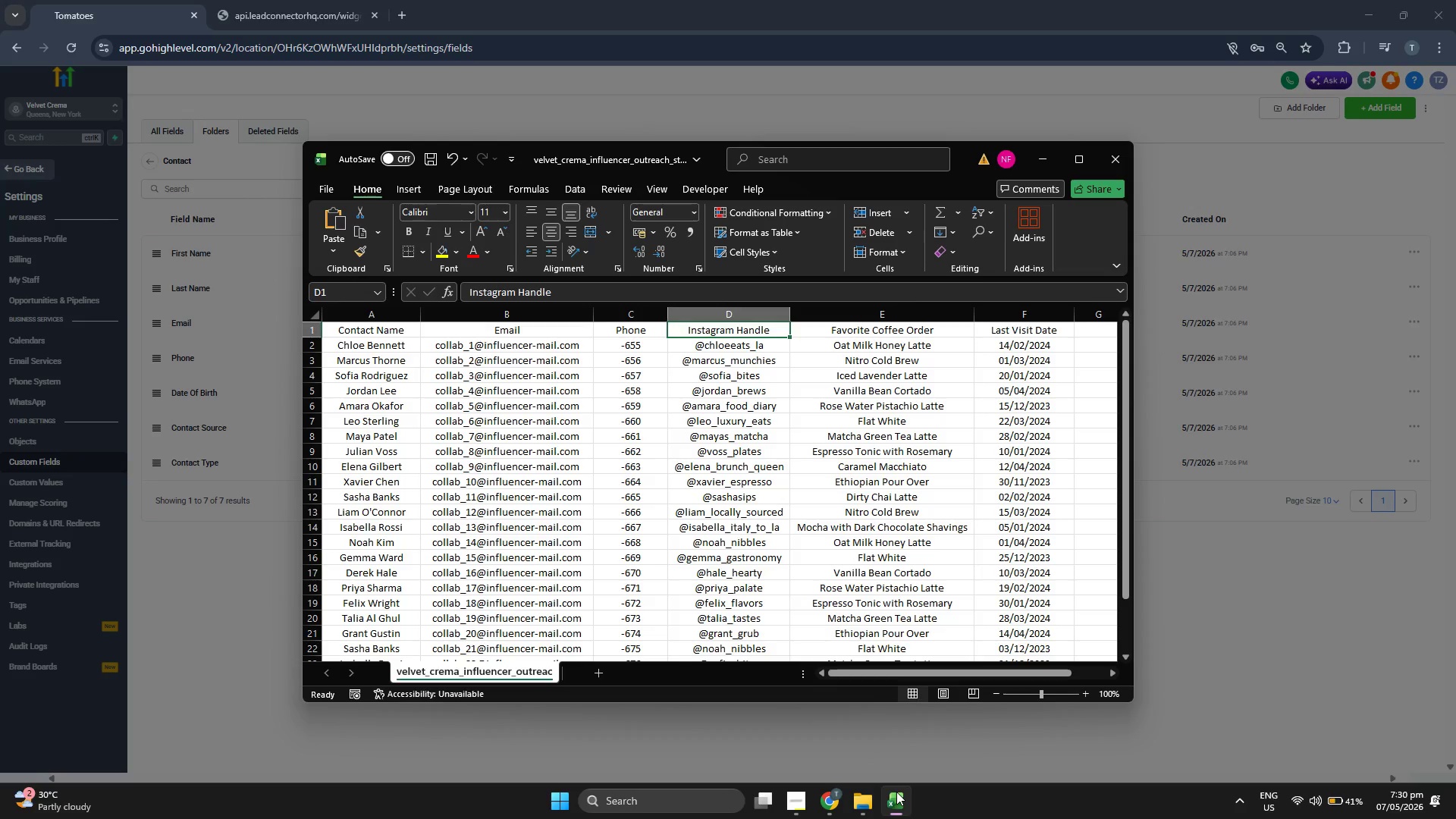 
left_click([896, 792])
 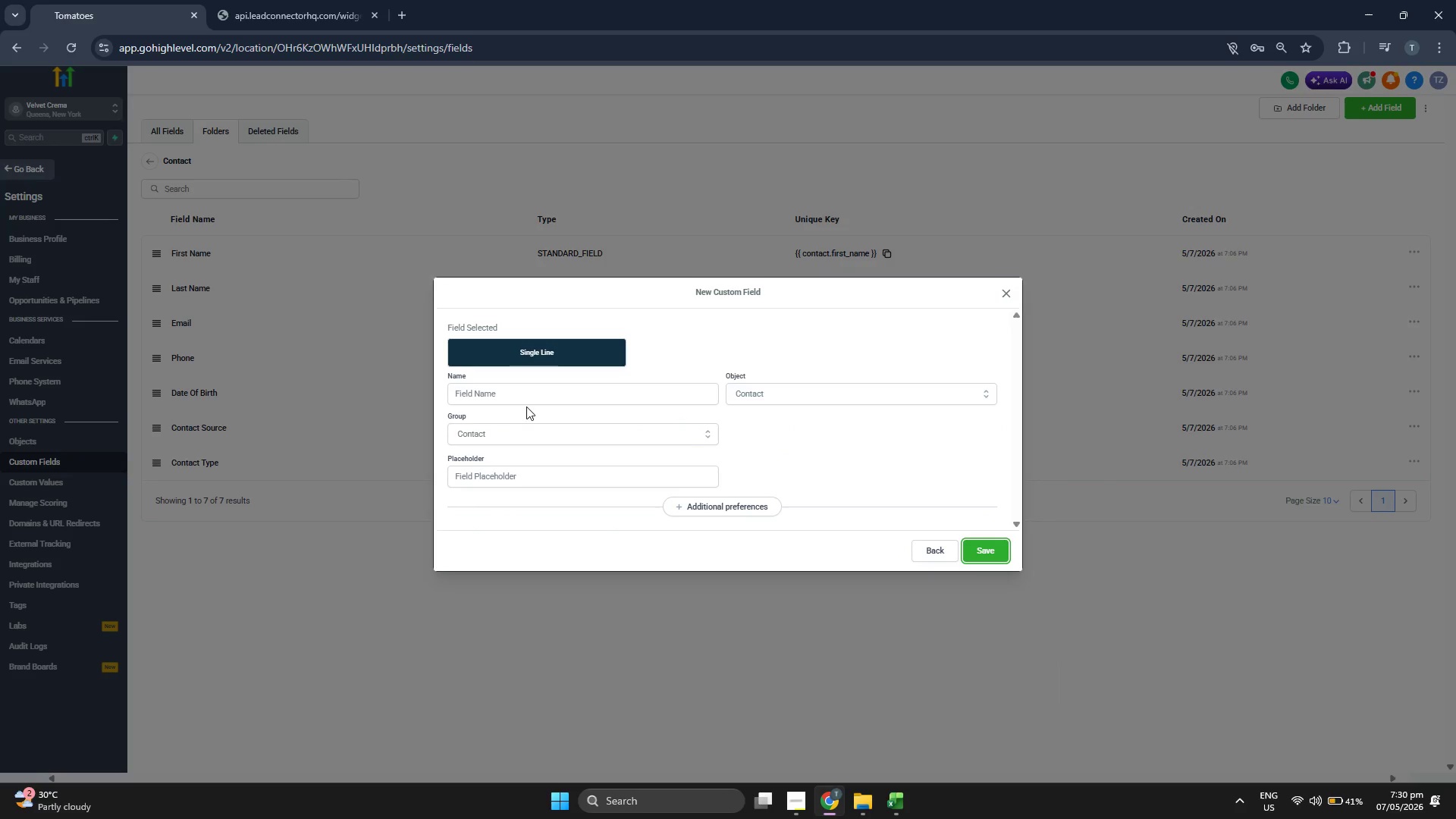 
left_click([536, 395])
 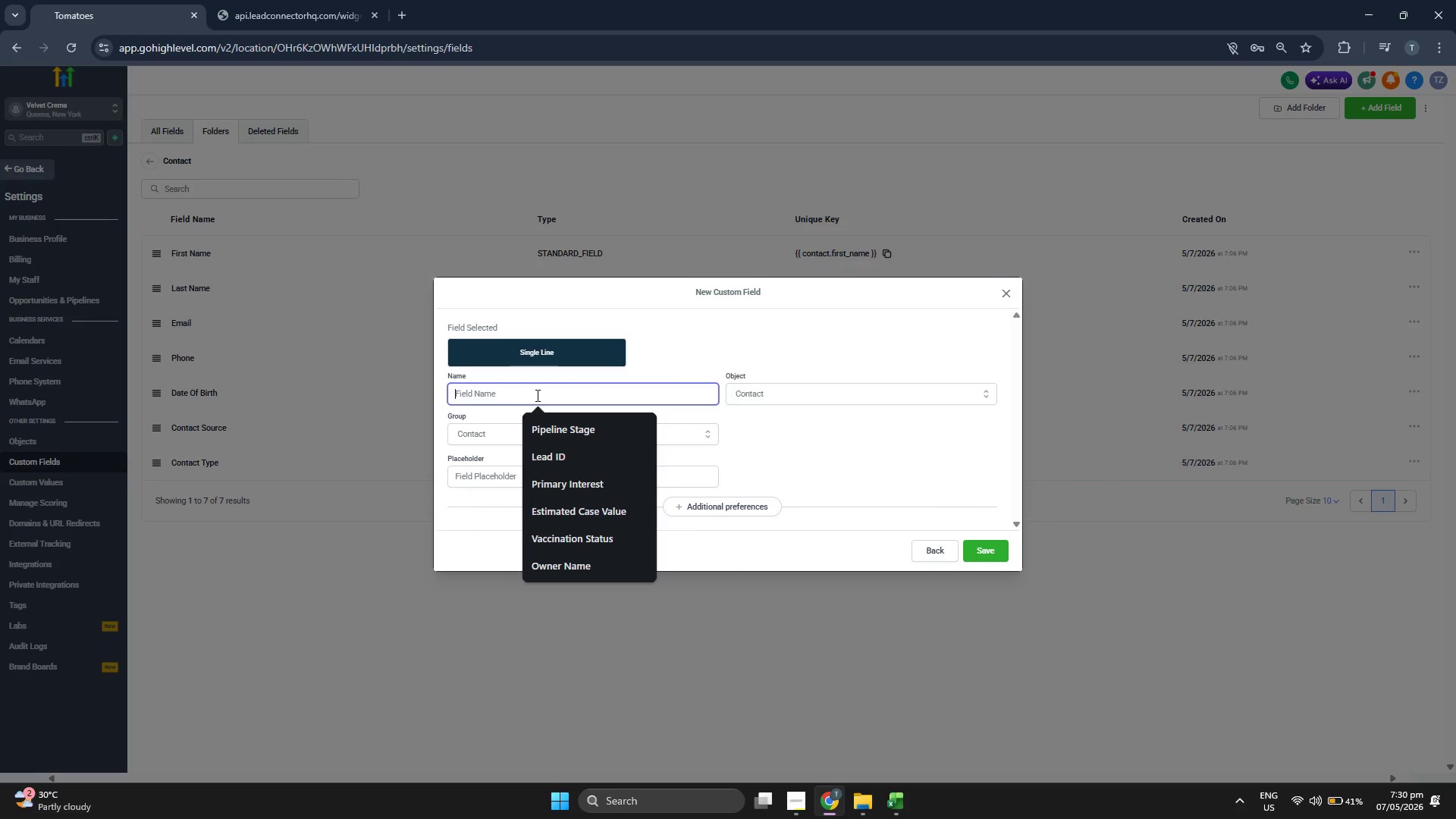 
type(iN)
key(Backspace)
key(Backspace)
type(Instagram Handle)
 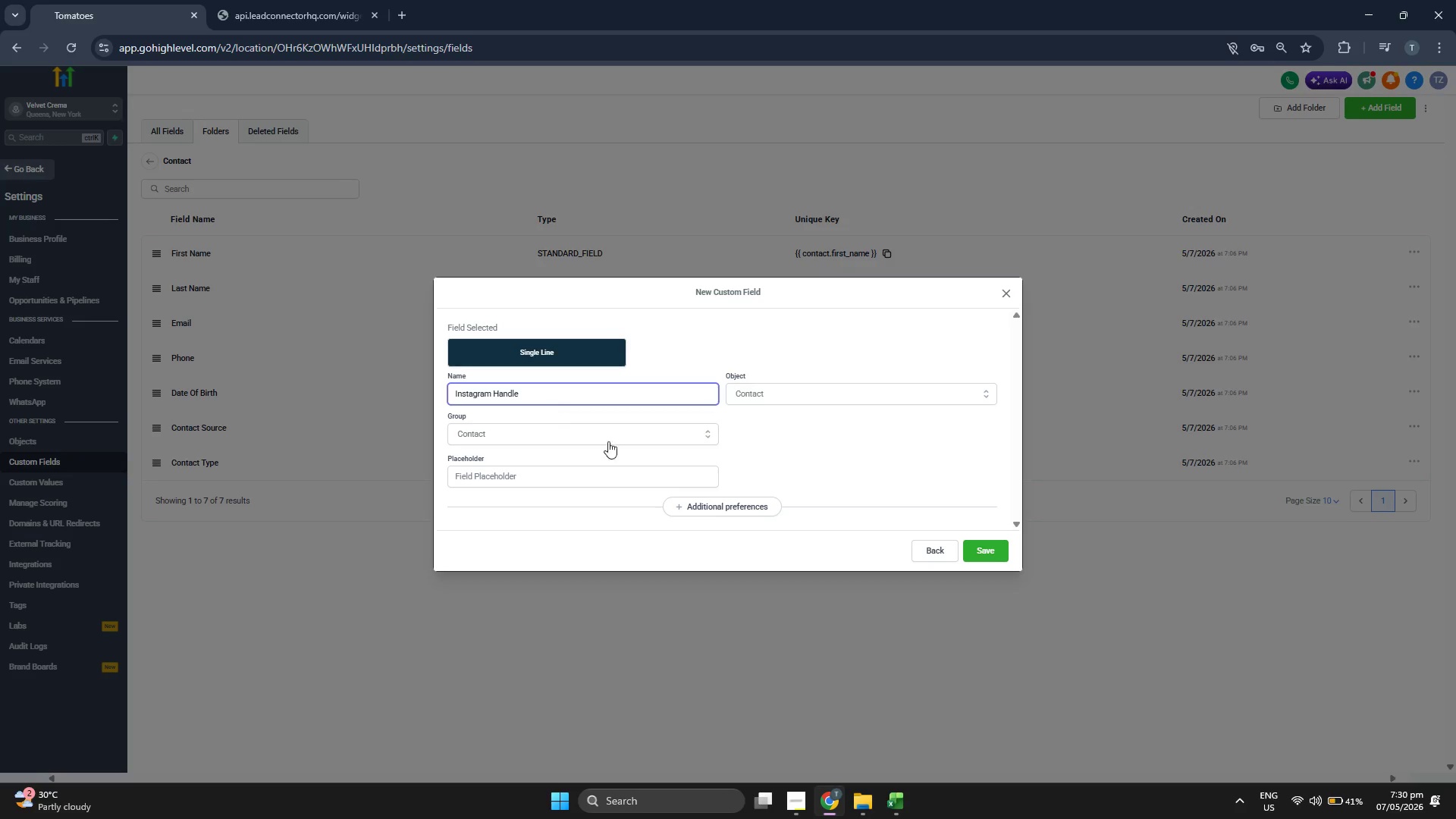 
wait(5.36)
 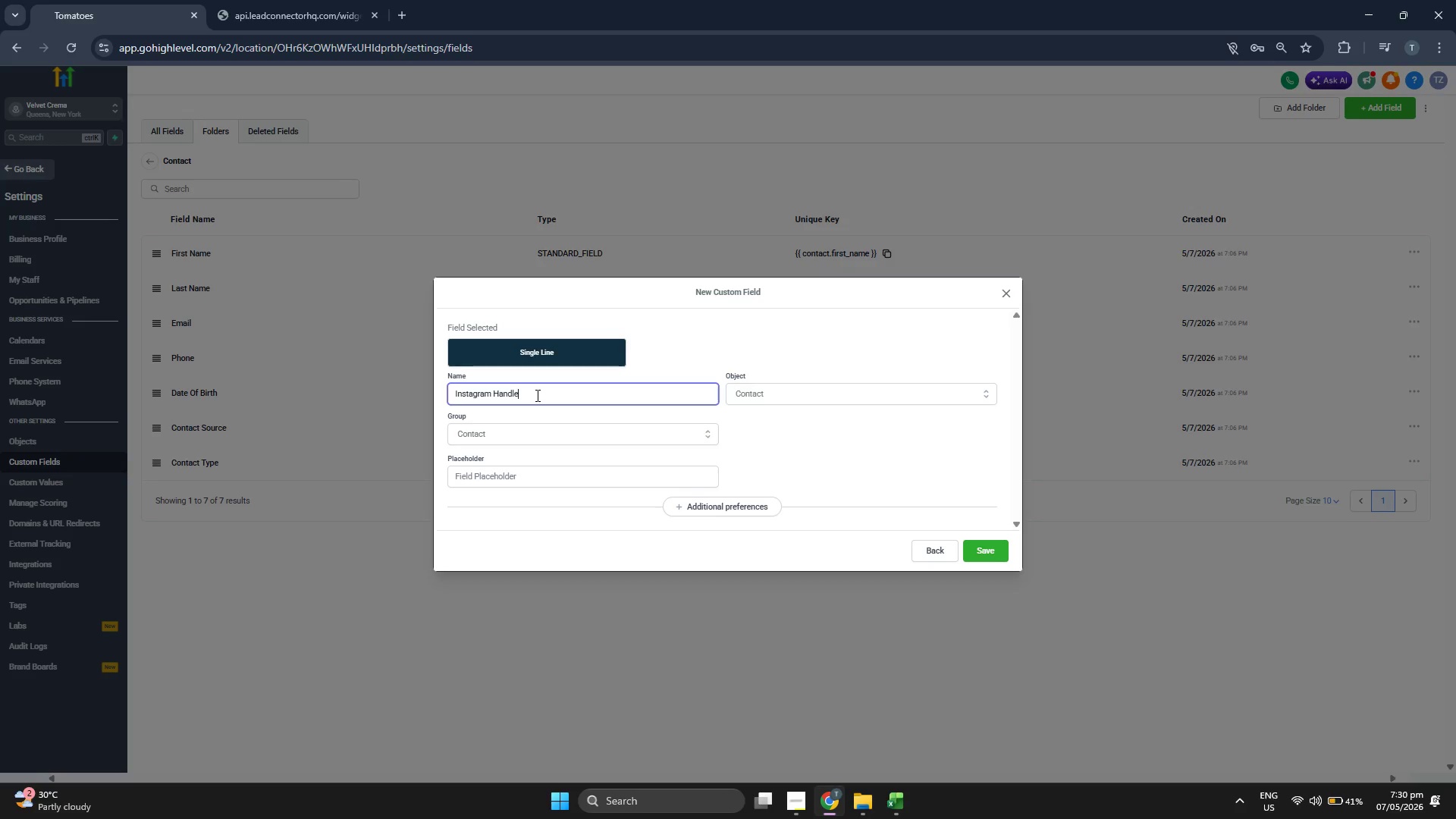 
left_click([1006, 549])
 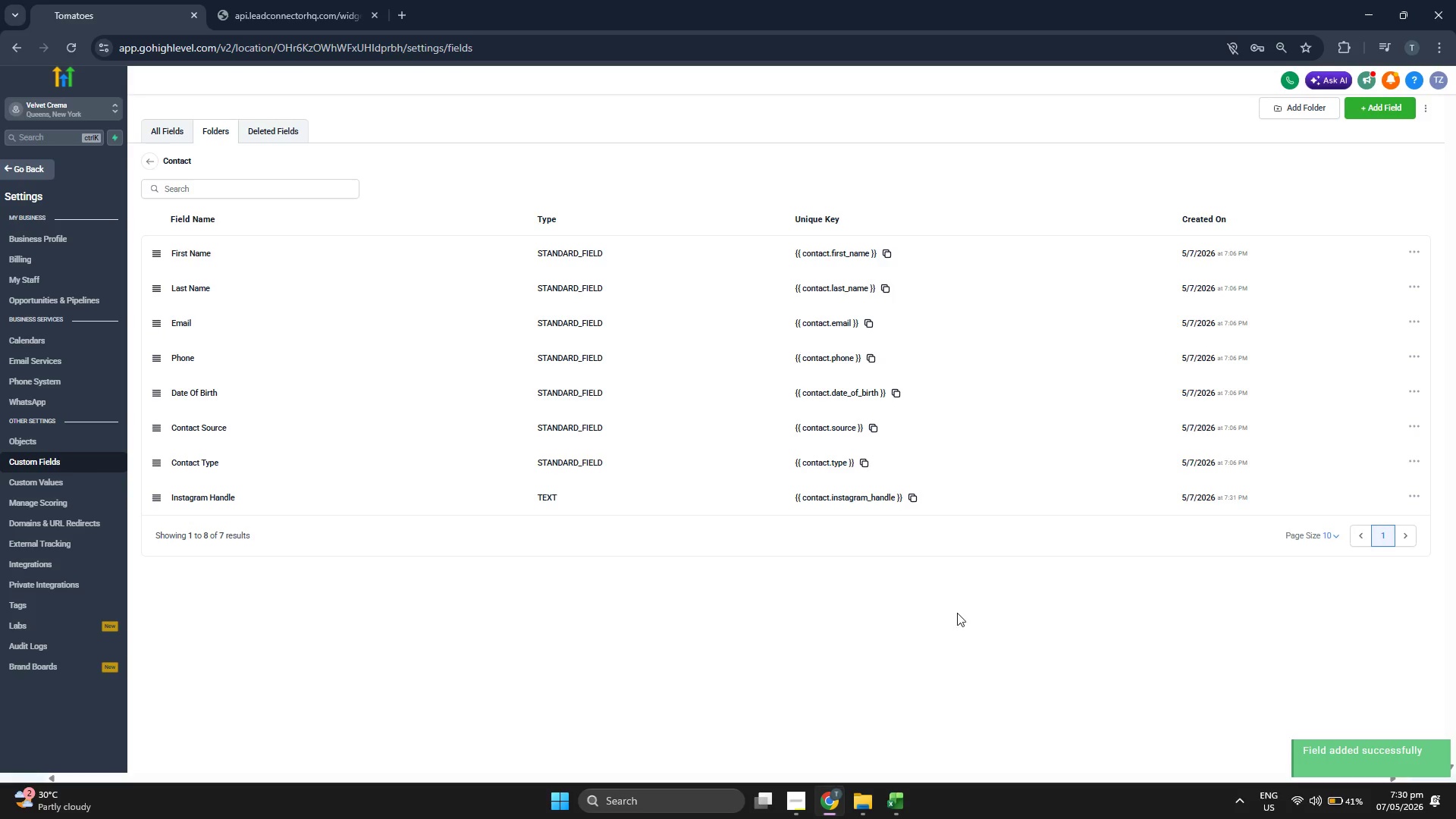 
left_click([906, 792])
 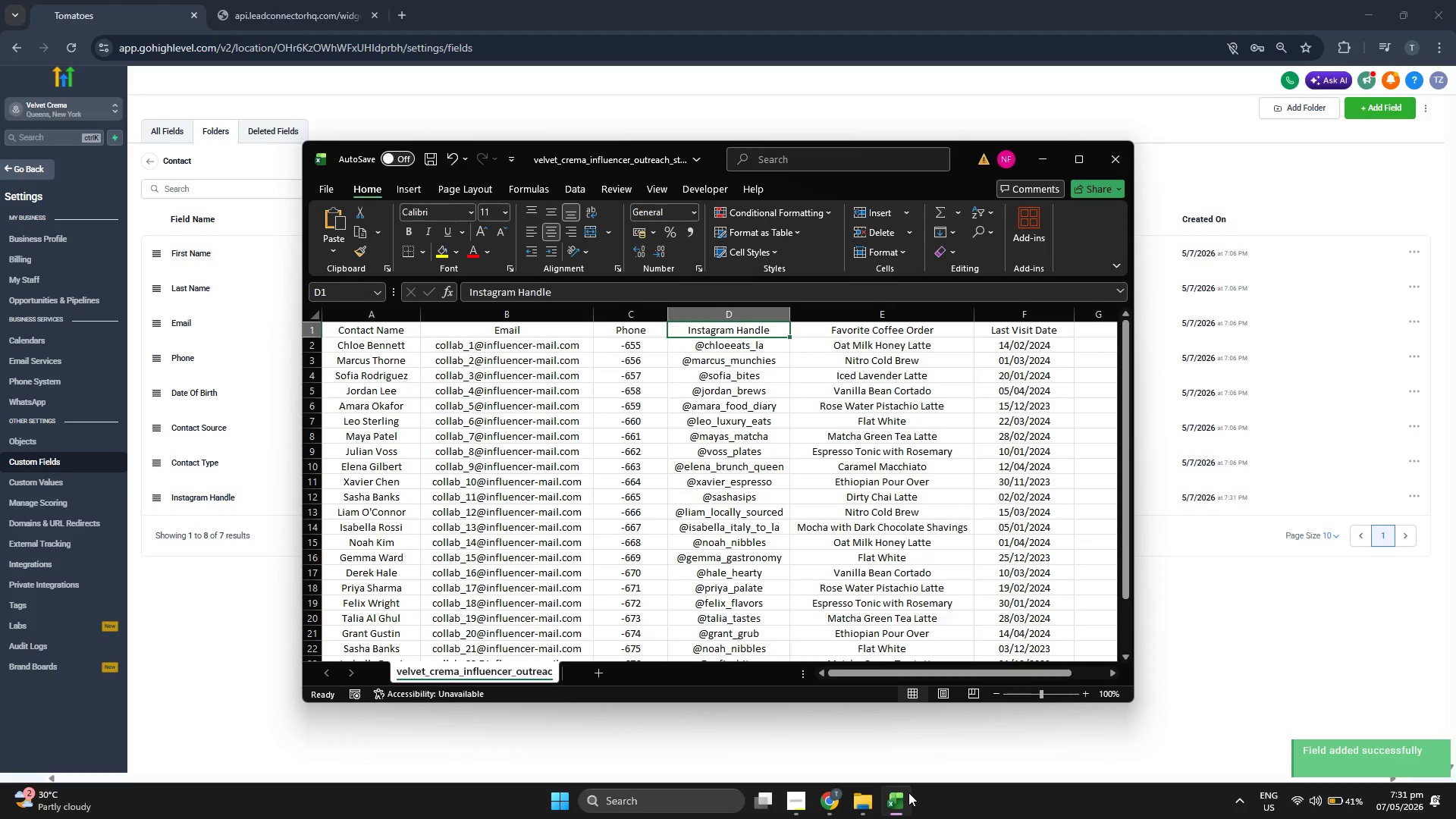 
left_click([908, 792])
 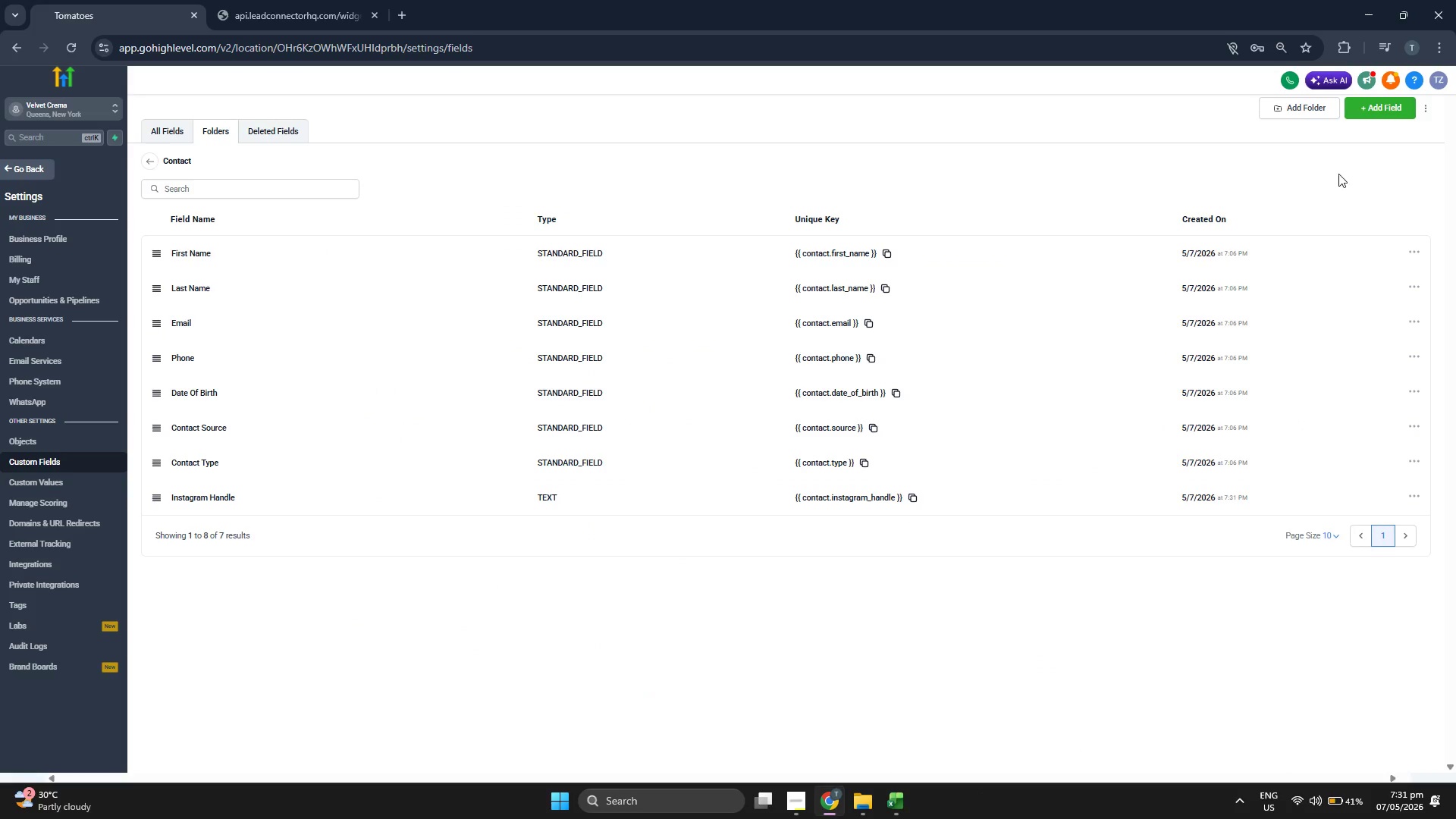 
left_click([1371, 114])
 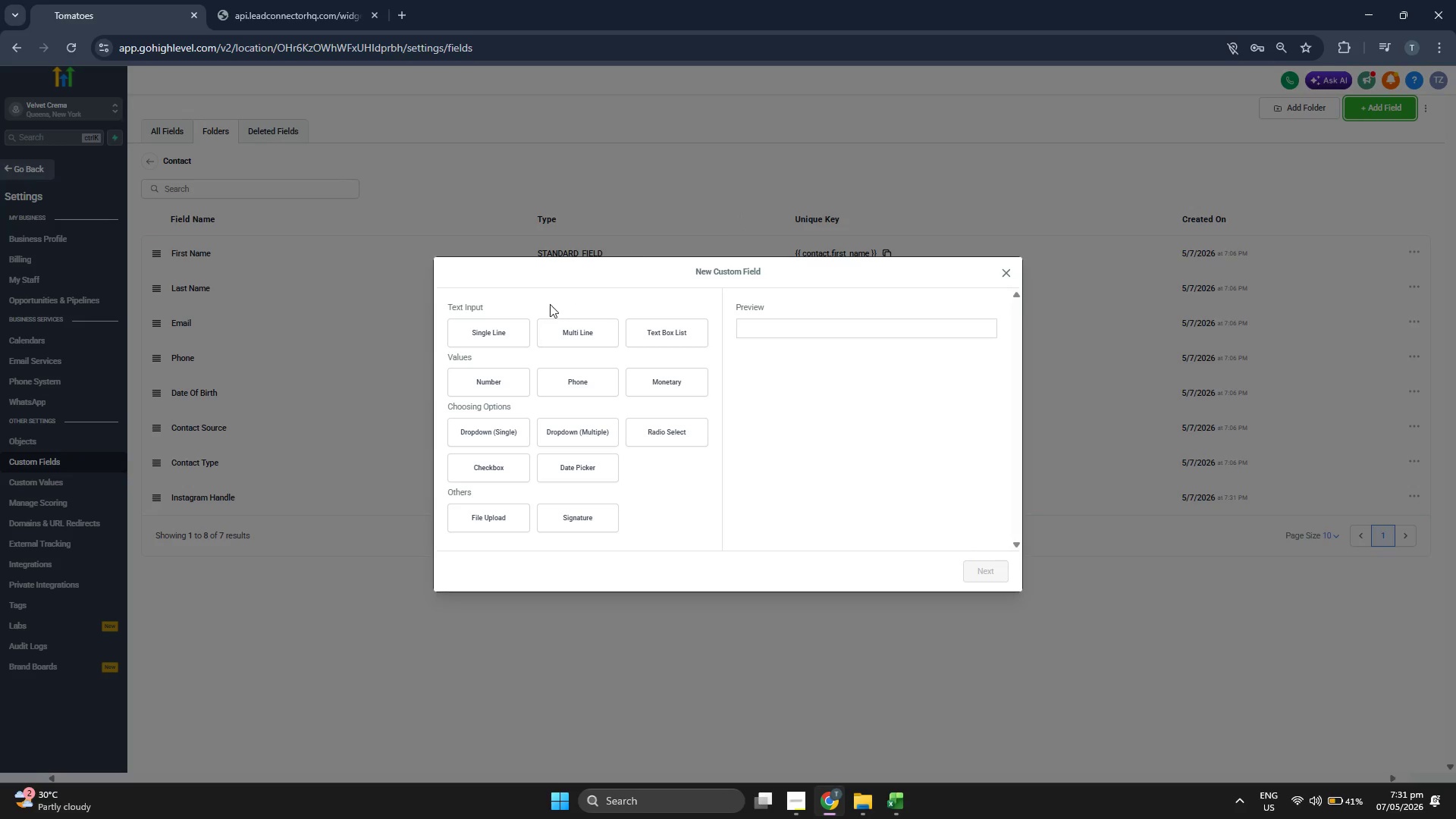 
left_click([501, 333])
 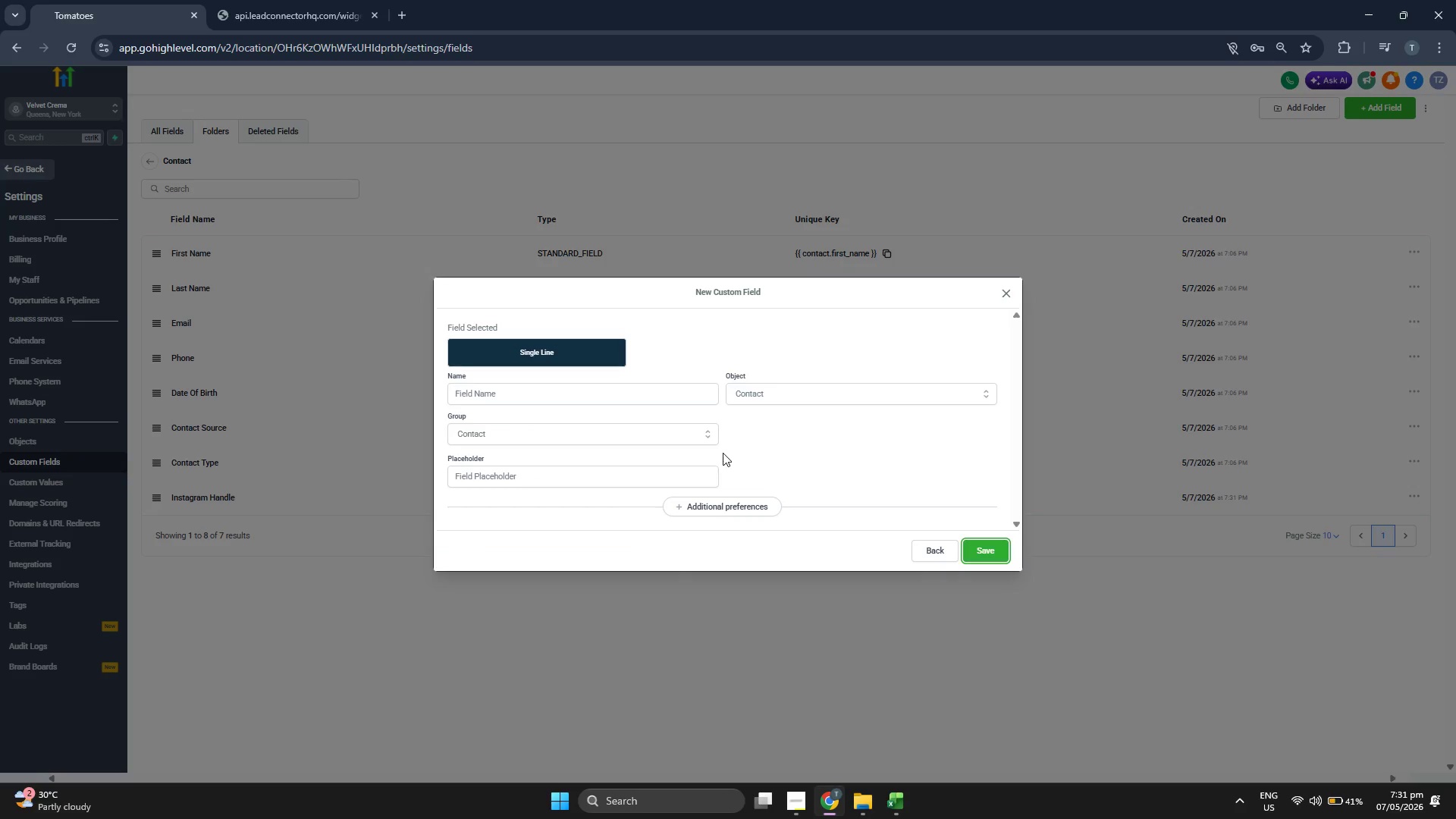 
left_click([592, 395])
 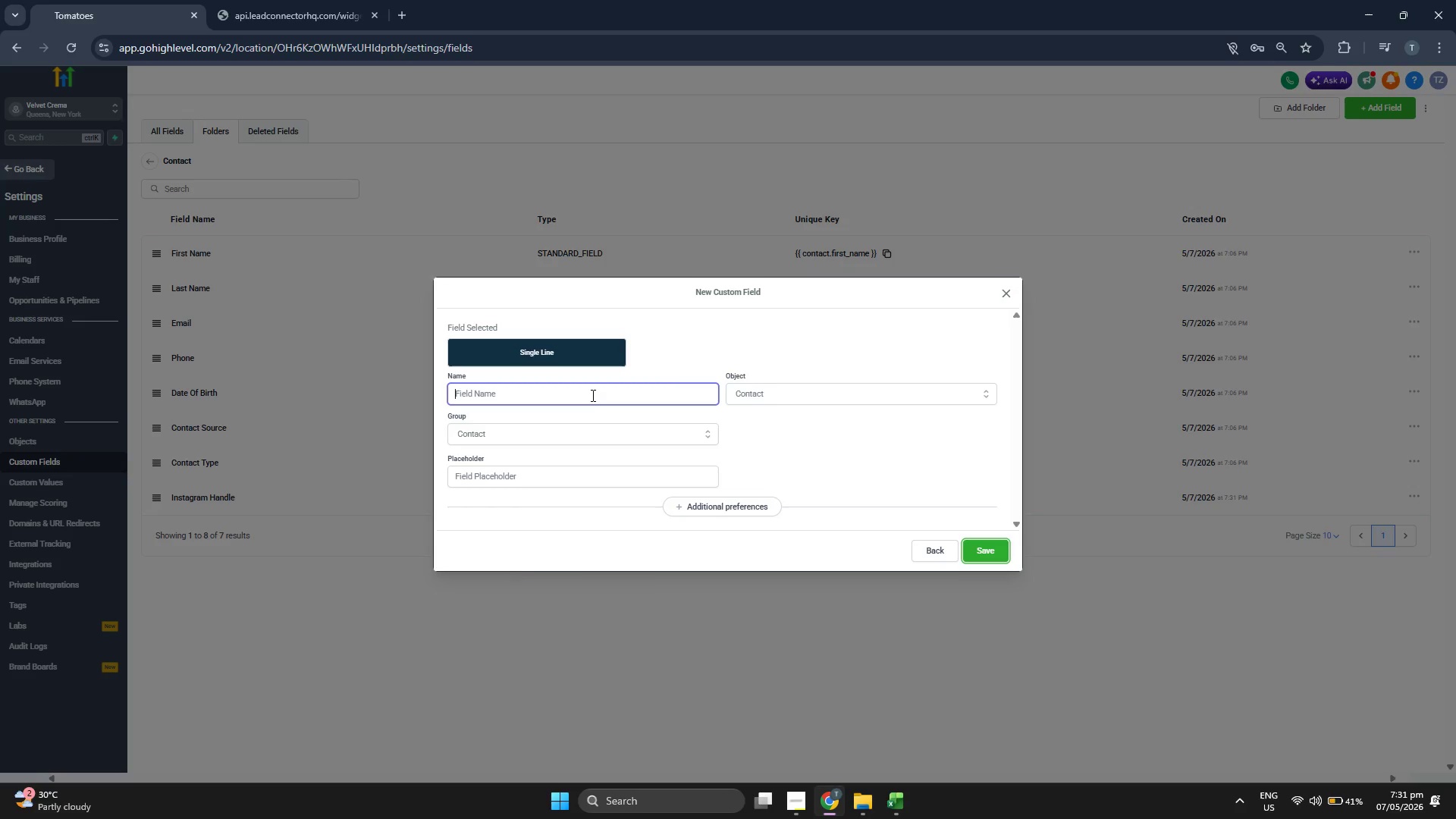 
type(Favorite Coffee orO)
key(Backspace)
type(DER)
key(Backspace)
key(Backspace)
key(Backspace)
type(der)
 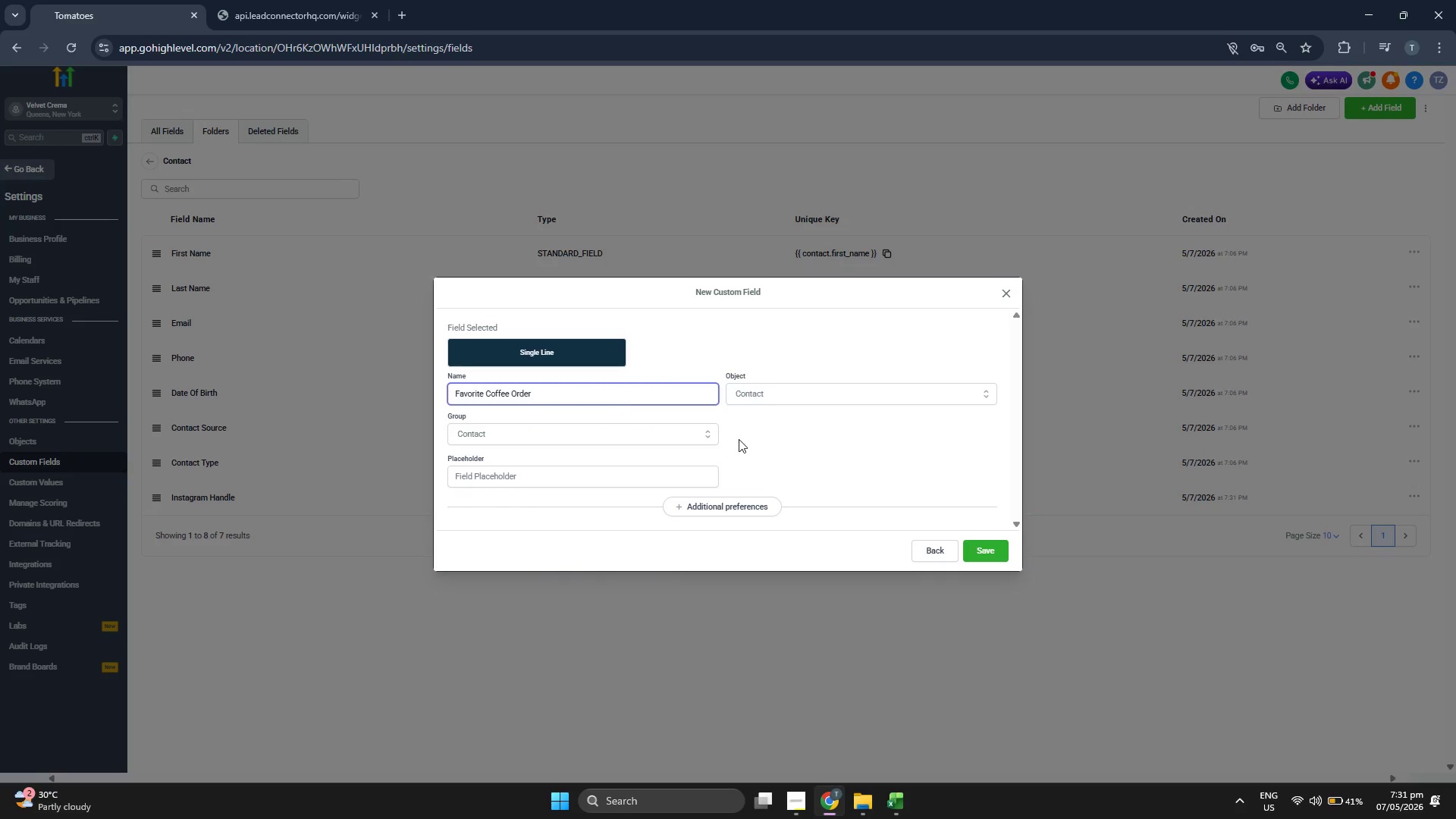 
left_click([768, 440])
 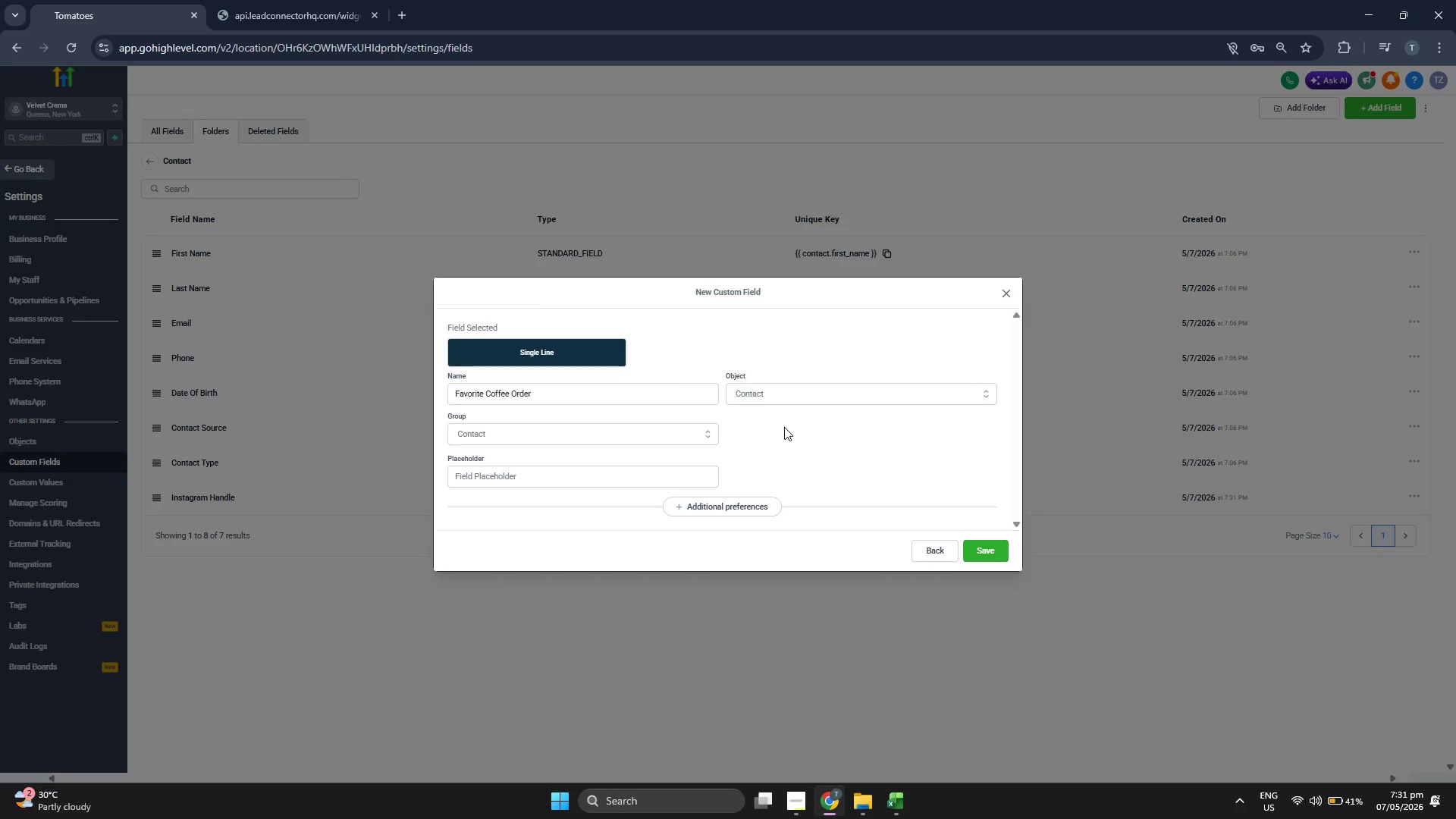 
left_click([975, 550])
 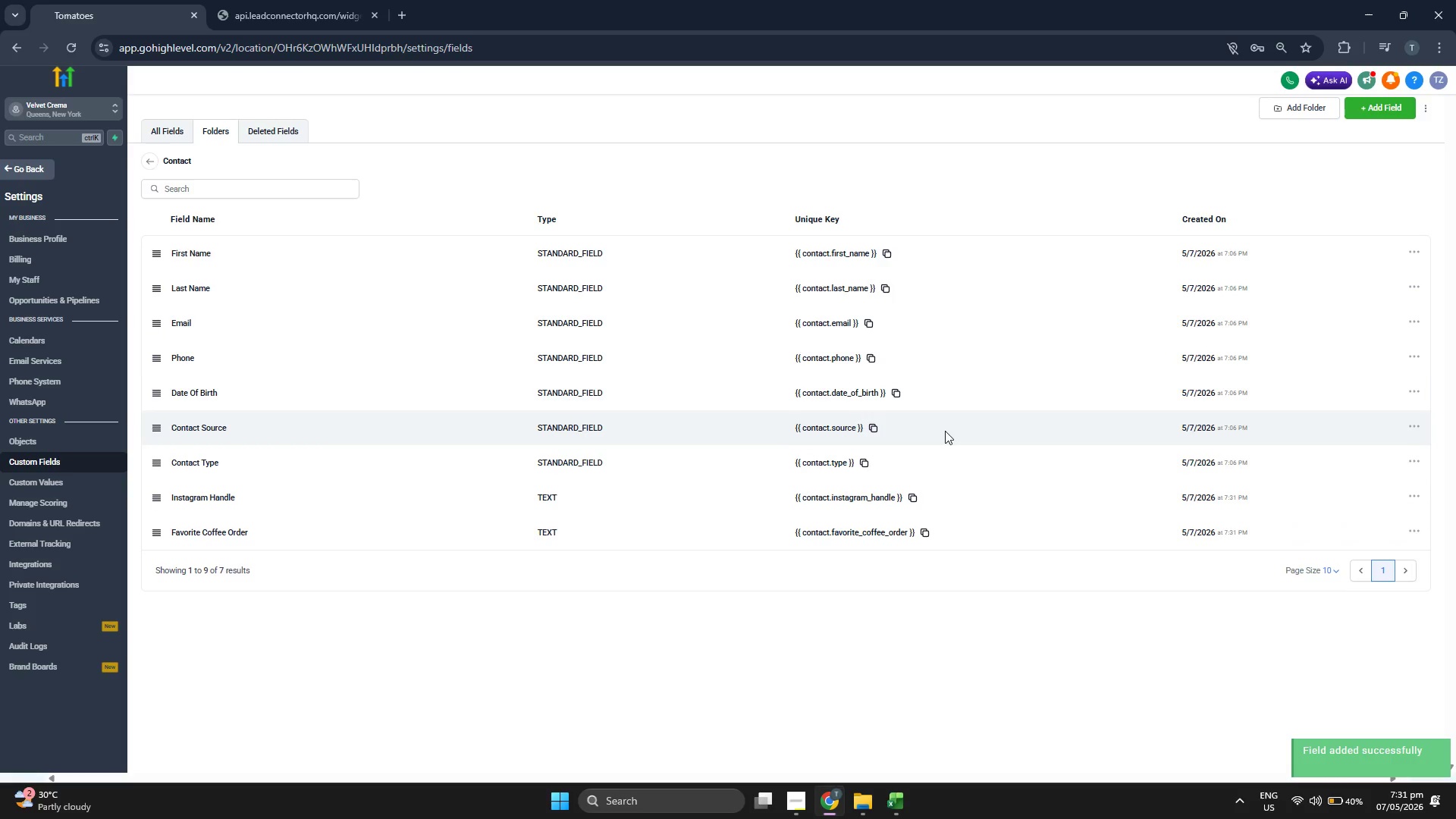 
wait(8.58)
 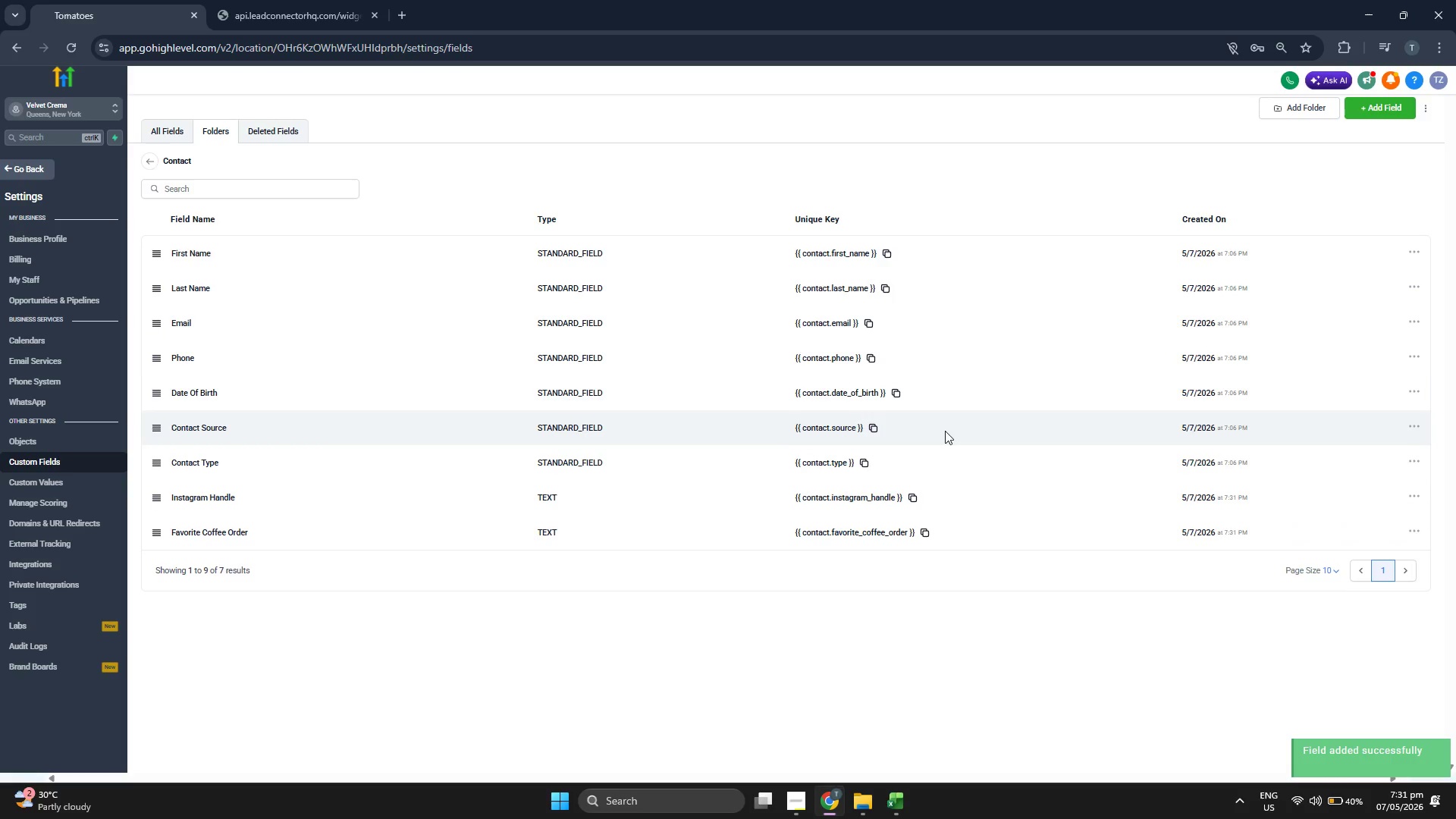 
left_click([903, 800])
 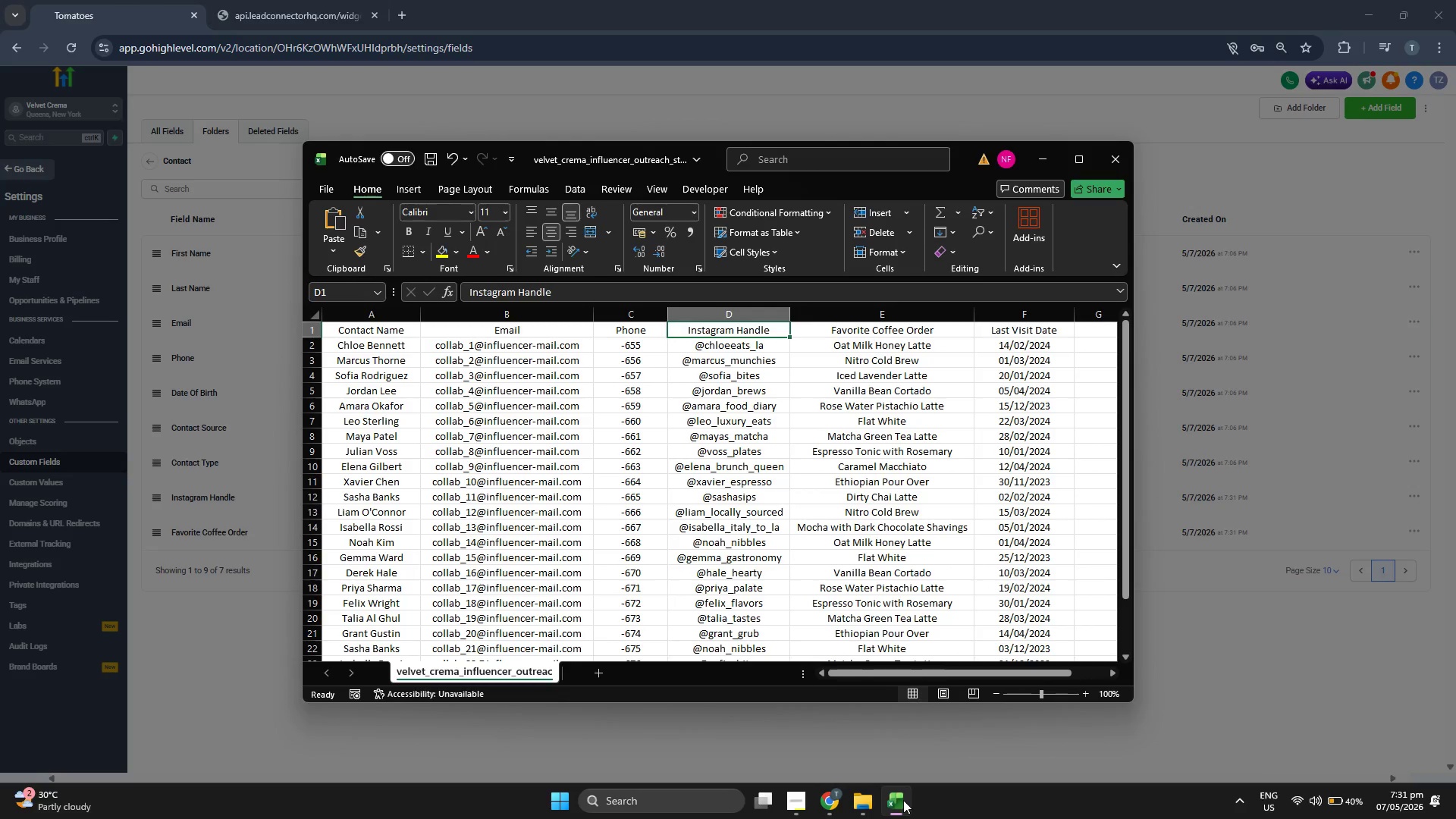 
left_click([903, 800])
 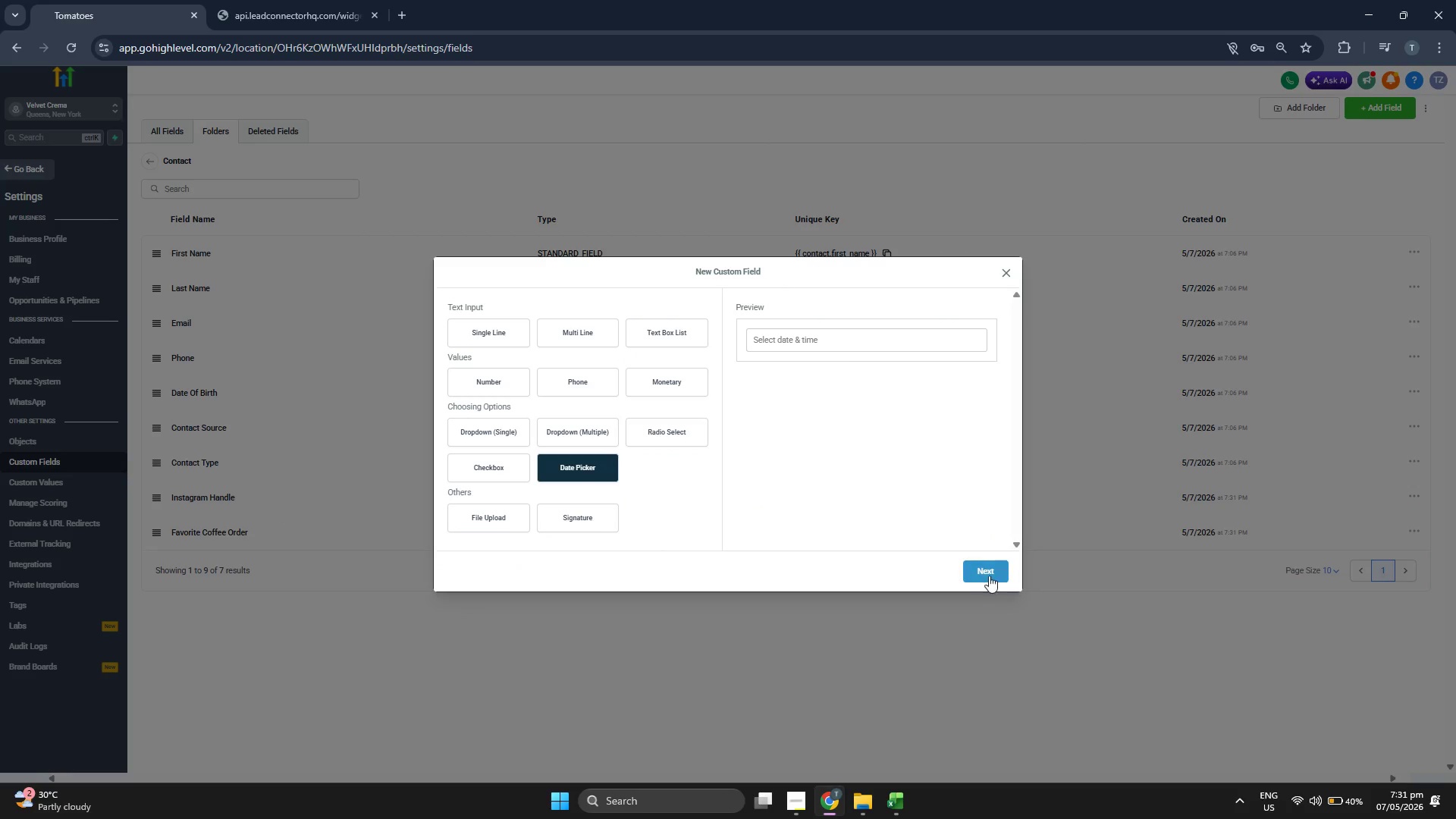 
left_click([985, 572])
 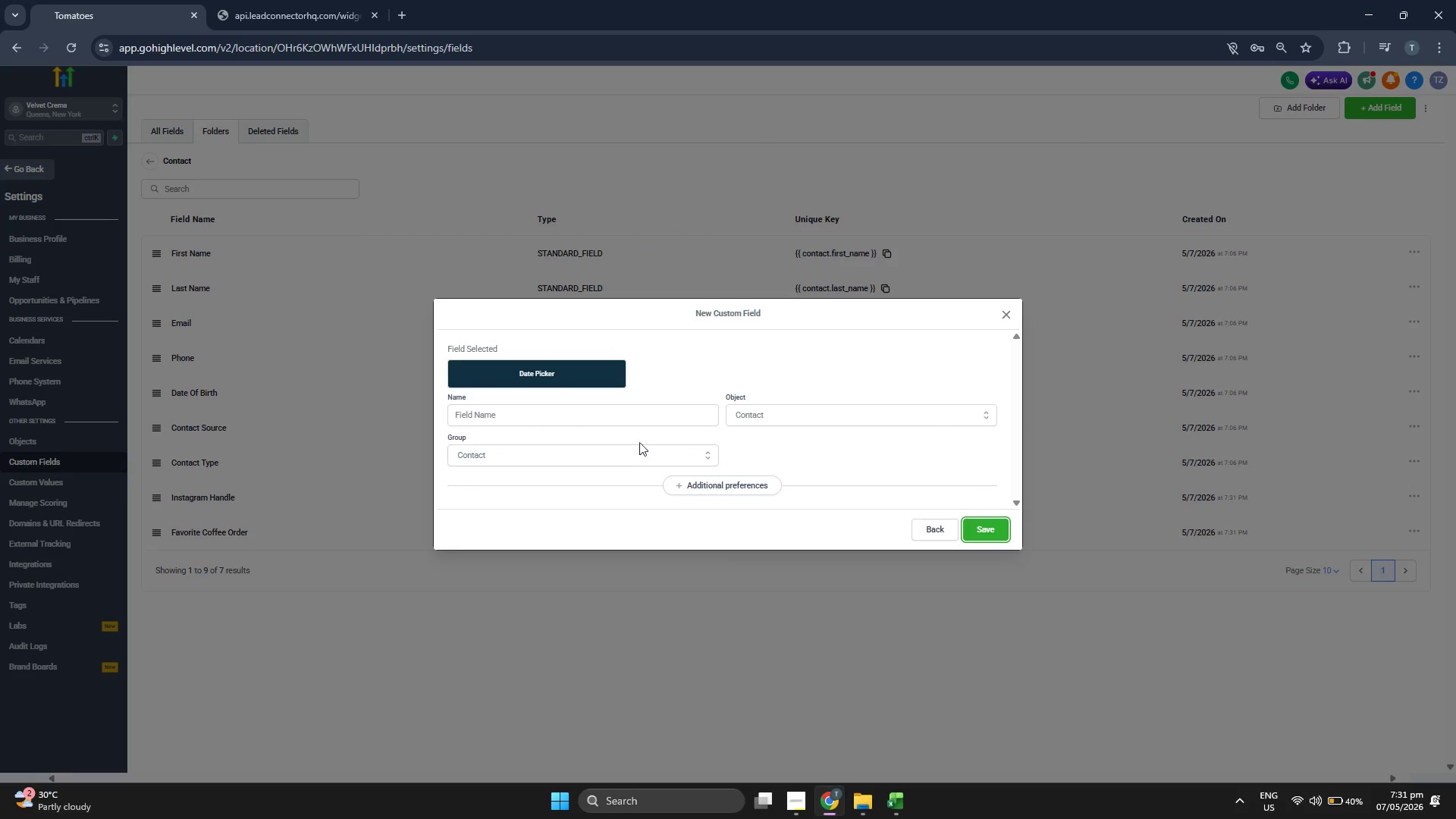 
left_click([628, 418])
 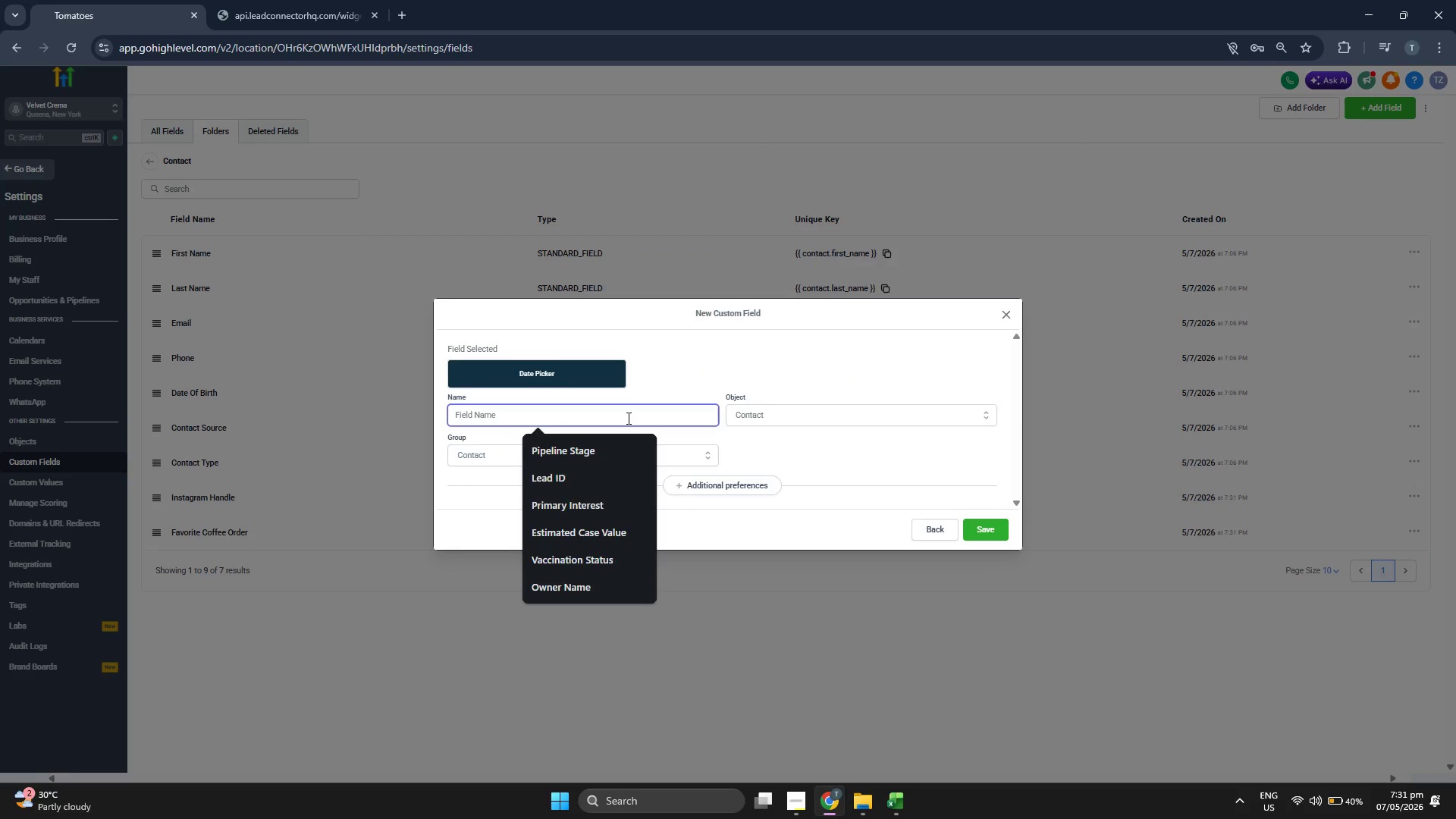 
type(Last Visit Datre)
key(Backspace)
key(Backspace)
key(Backspace)
type(te)
 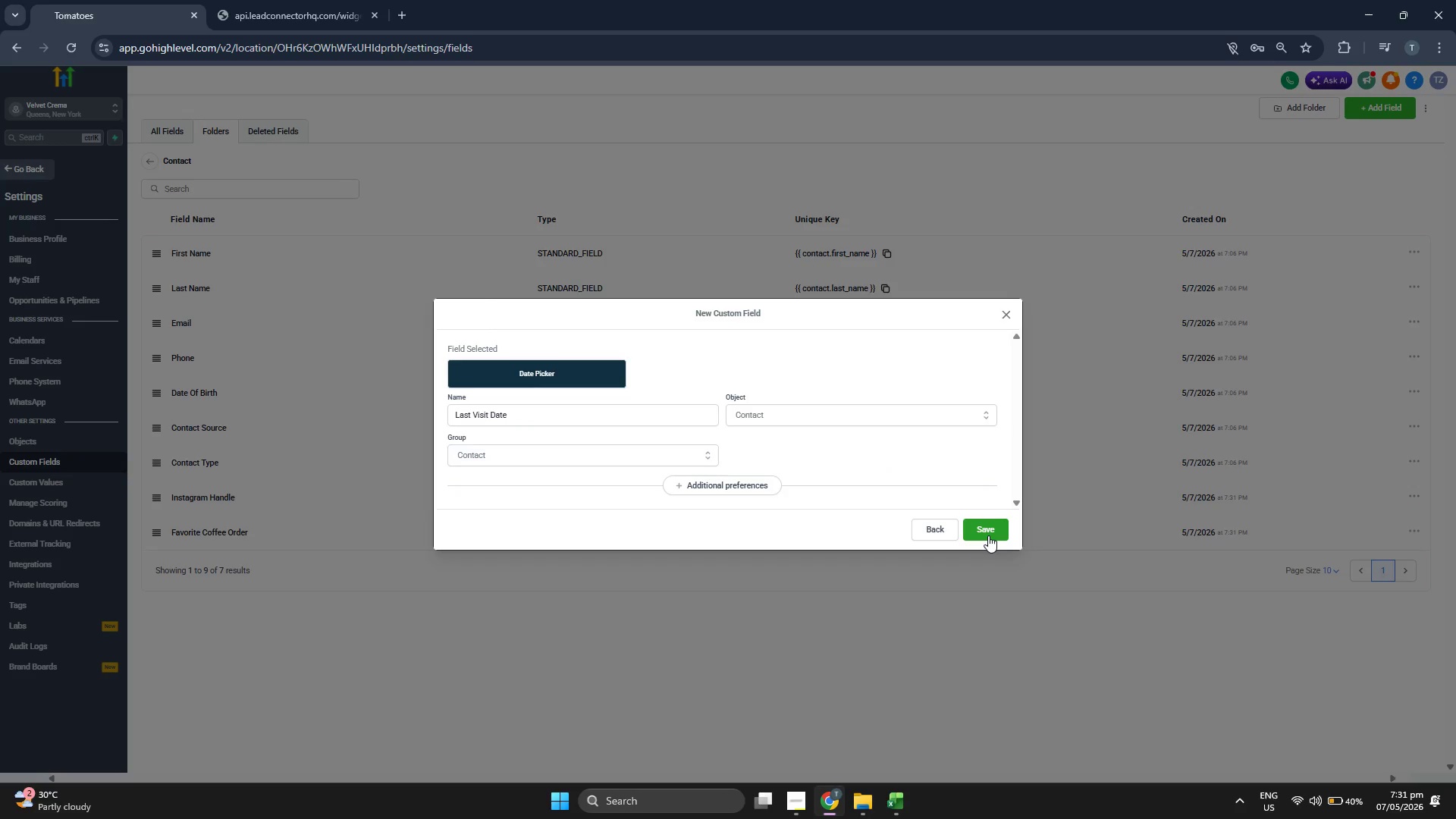 
left_click([988, 535])
 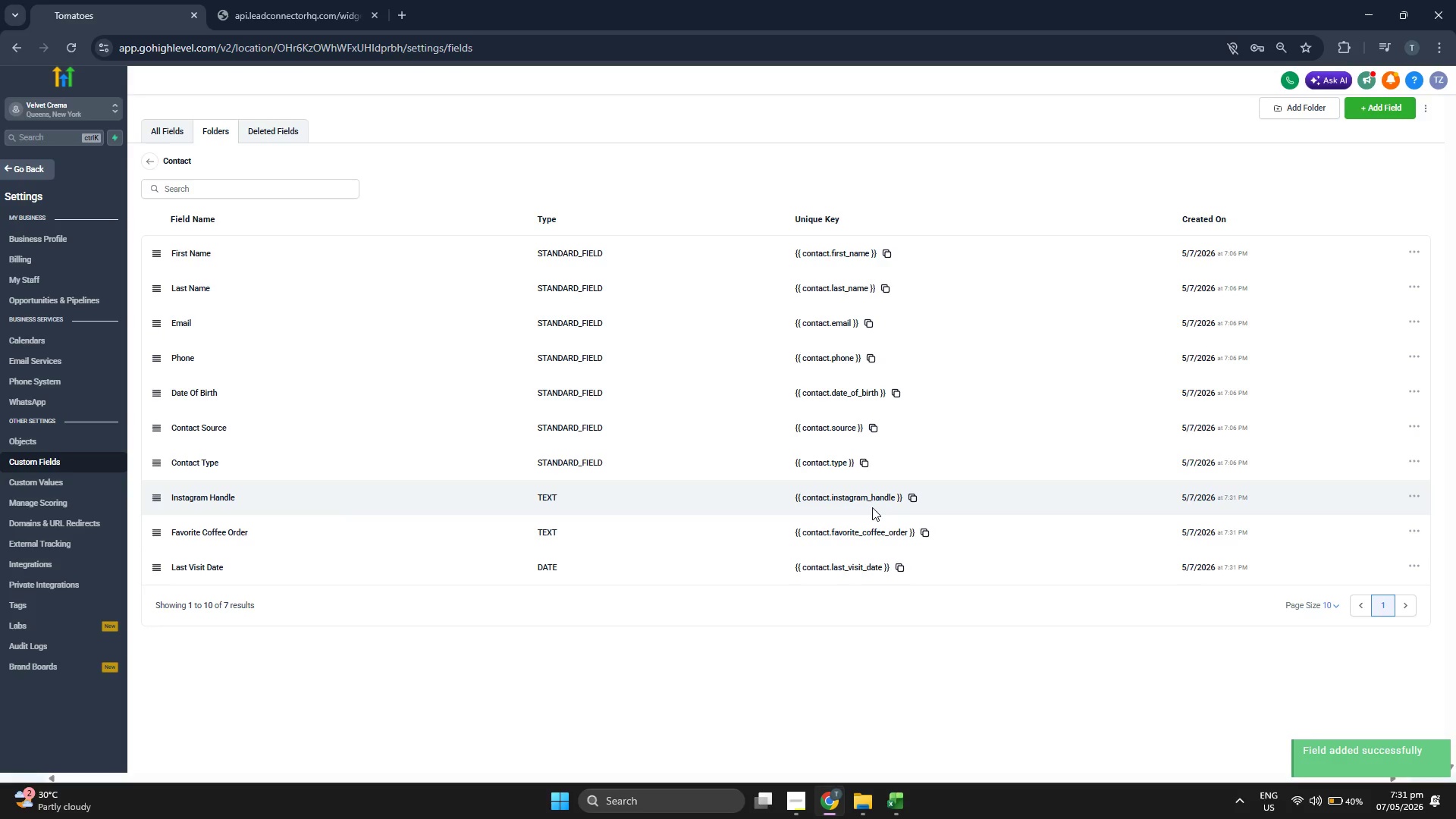 
wait(6.75)
 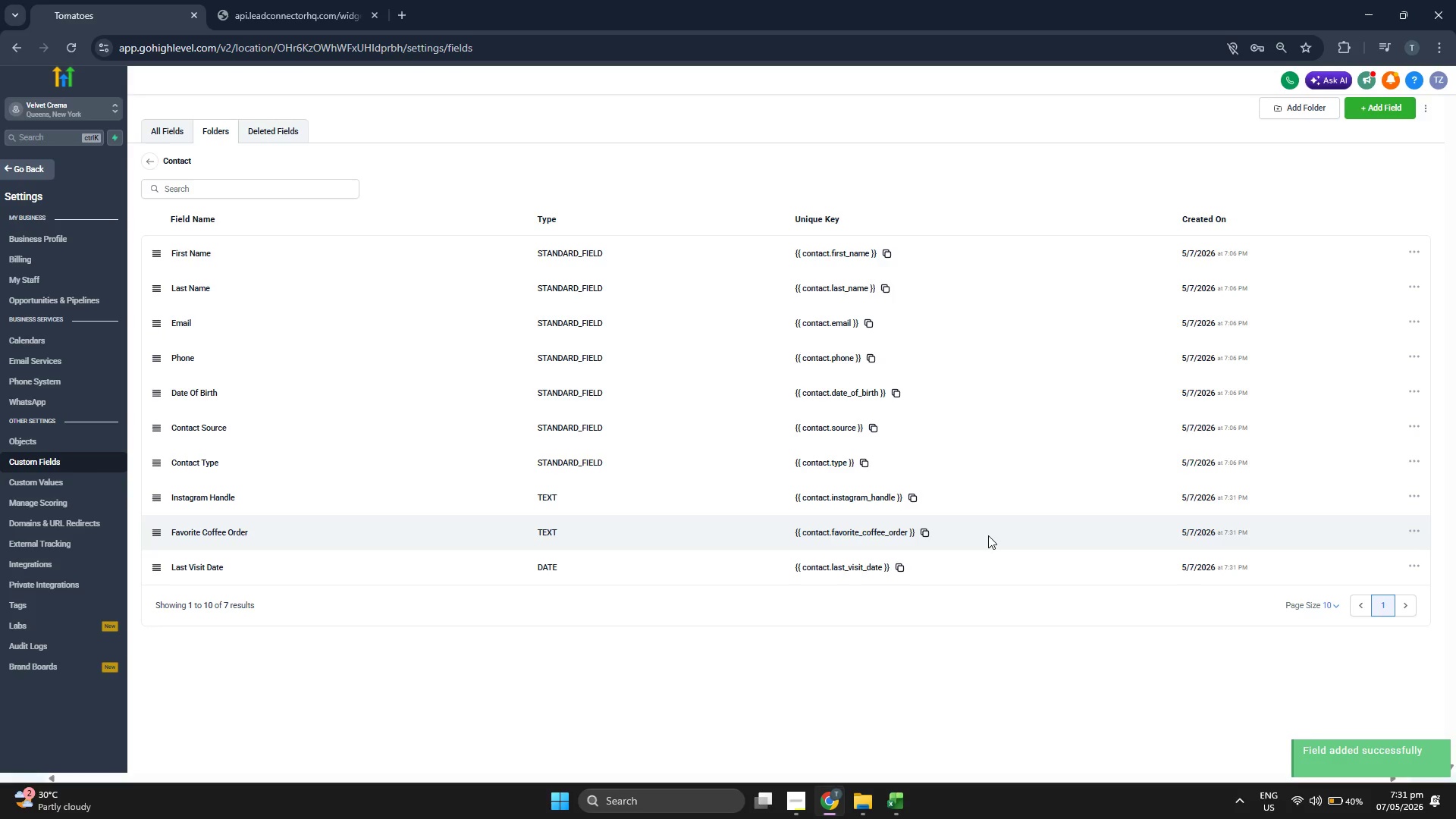 
left_click([176, 139])
 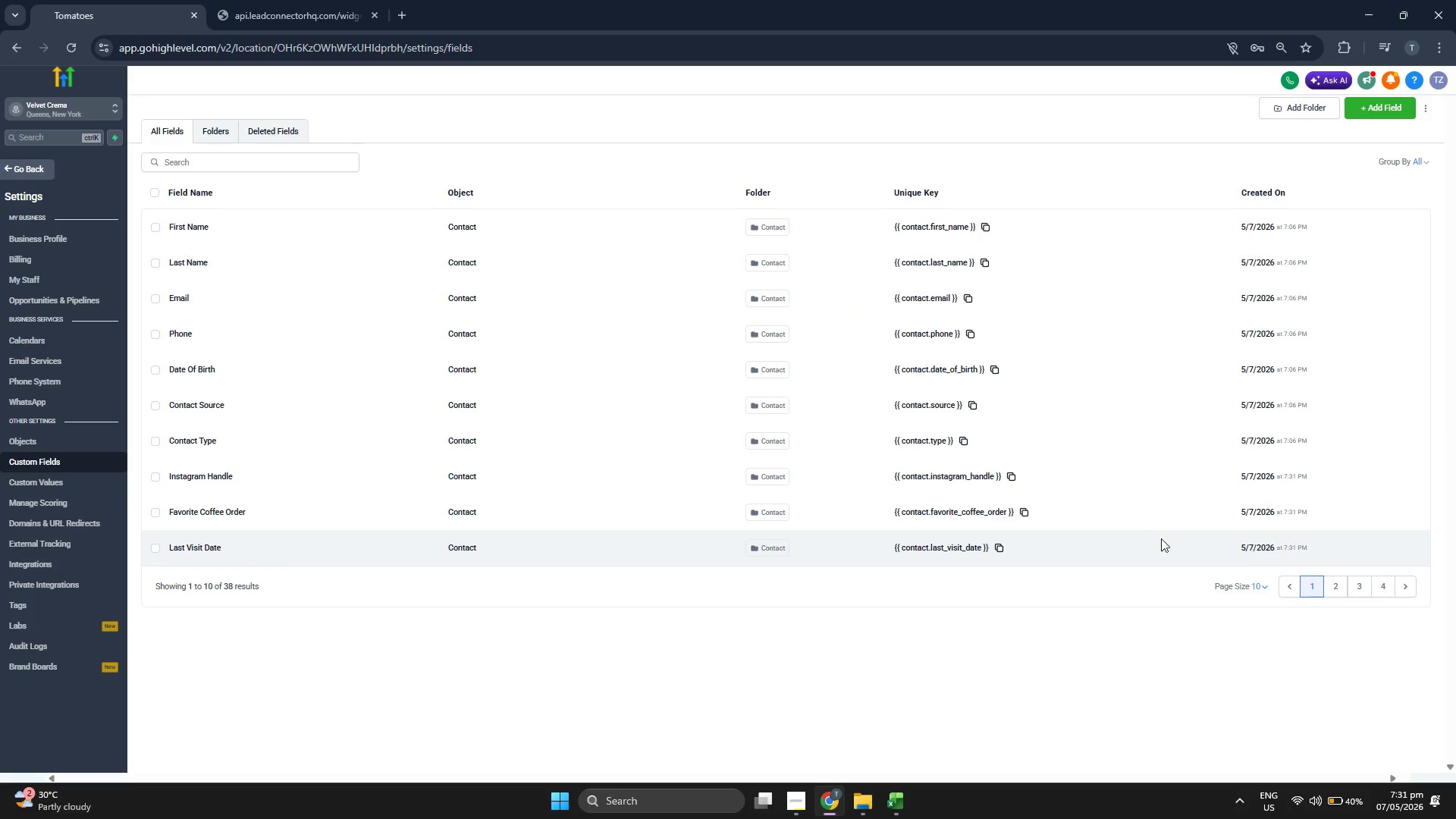 
left_click([1327, 586])
 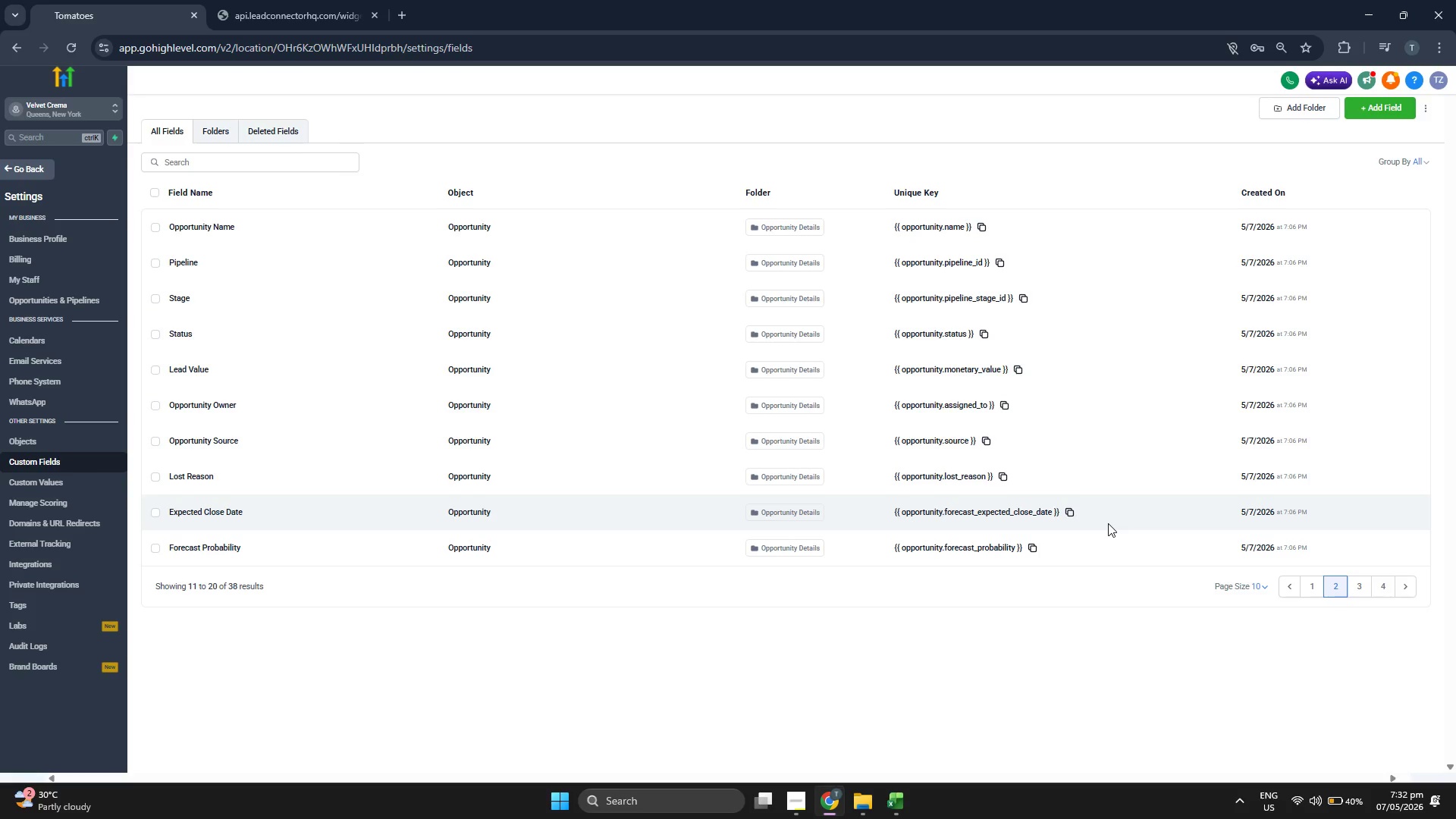 
wait(11.81)
 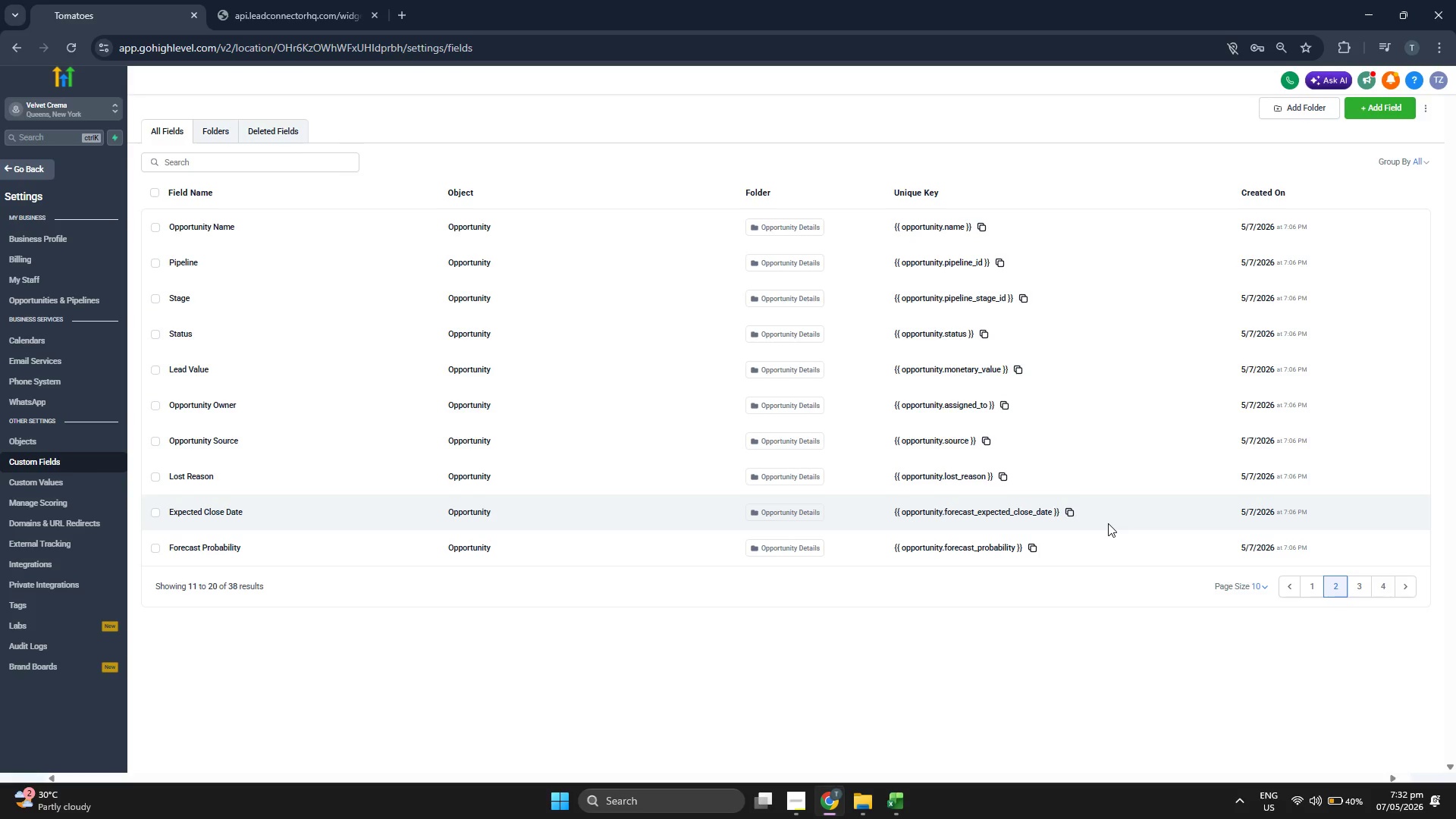 
left_click([1362, 579])
 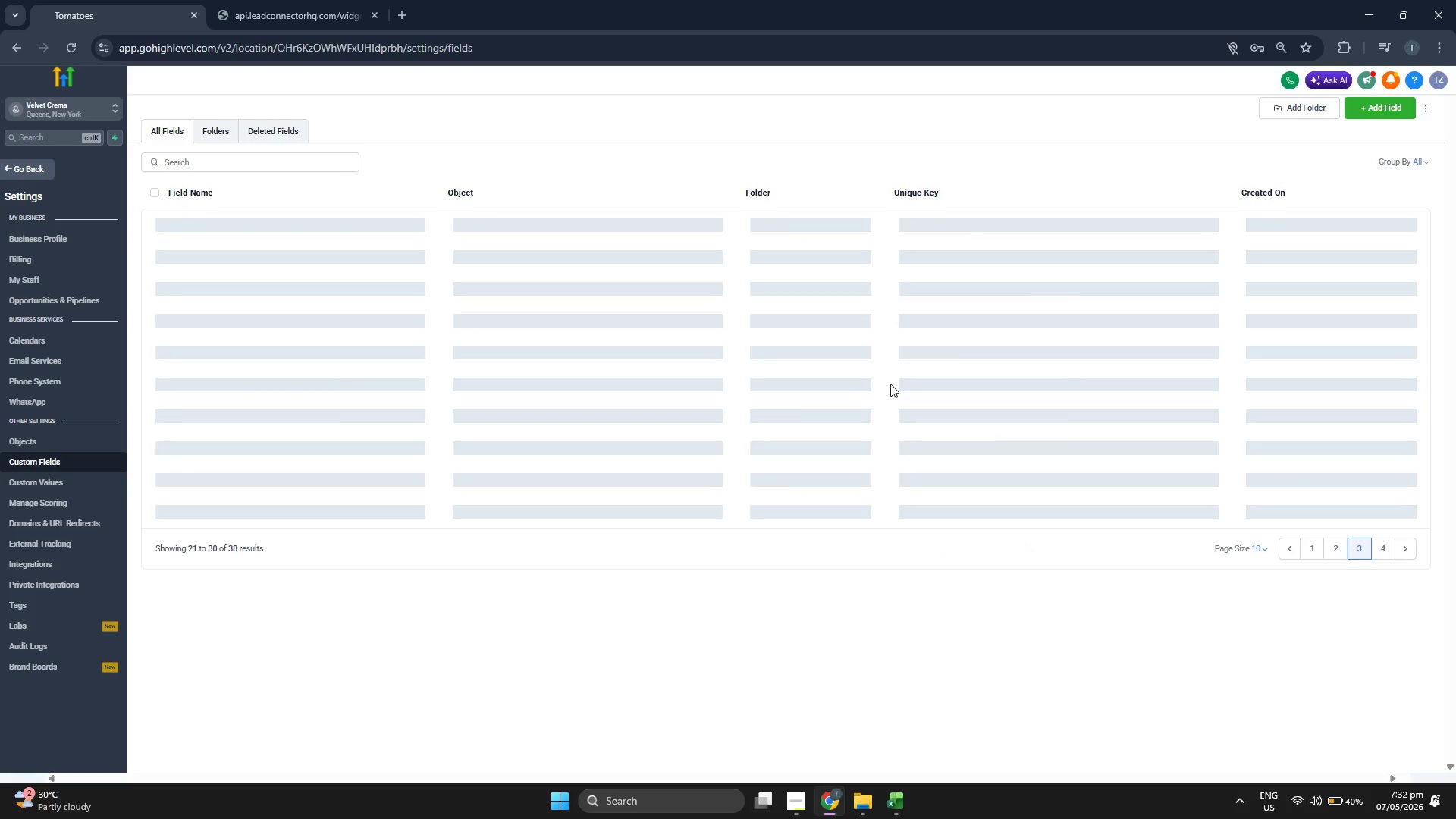 
mouse_move([883, 375])
 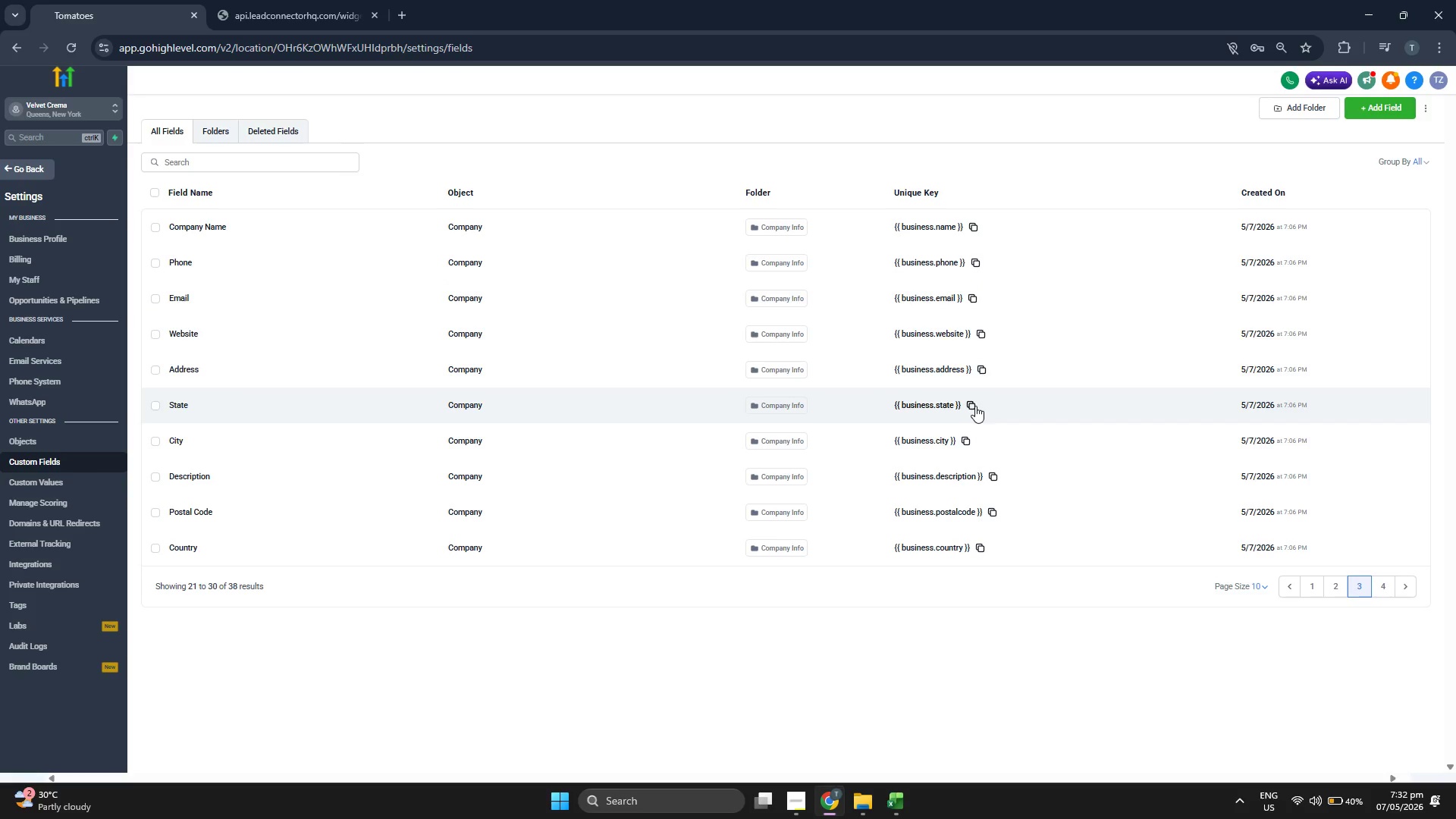 
wait(8.2)
 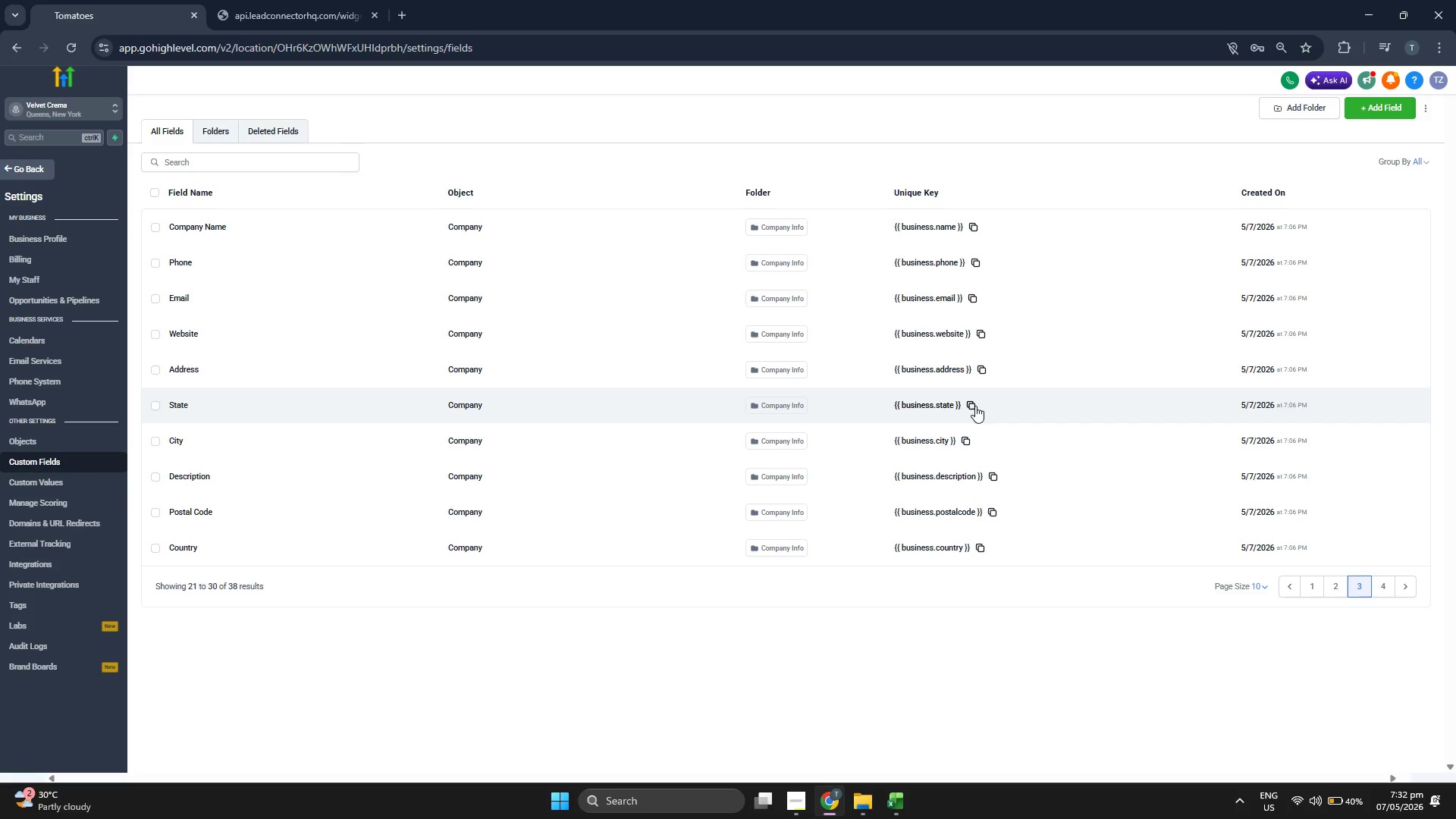 
left_click([1379, 584])
 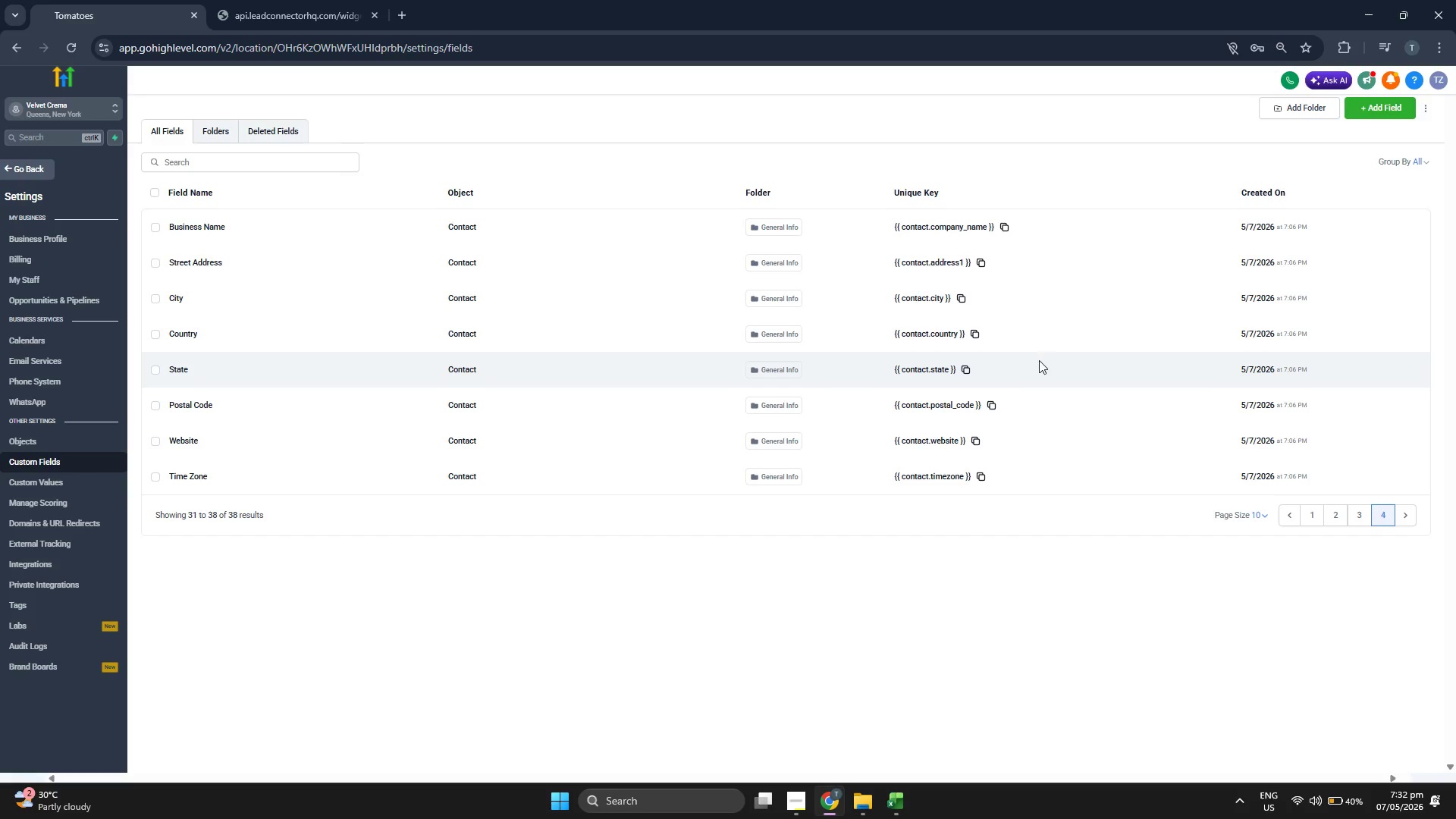 
wait(6.33)
 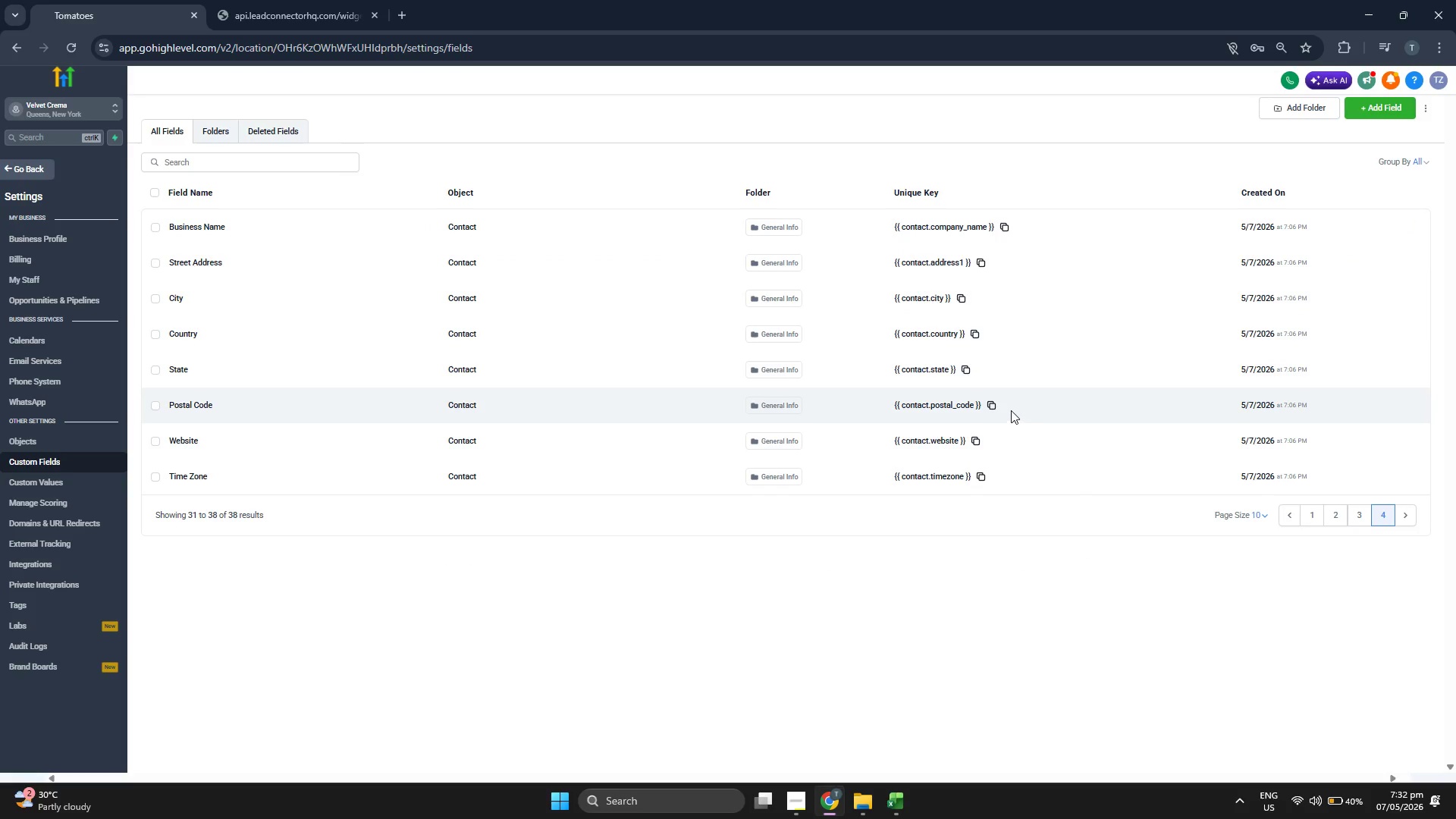 
left_click([1316, 510])
 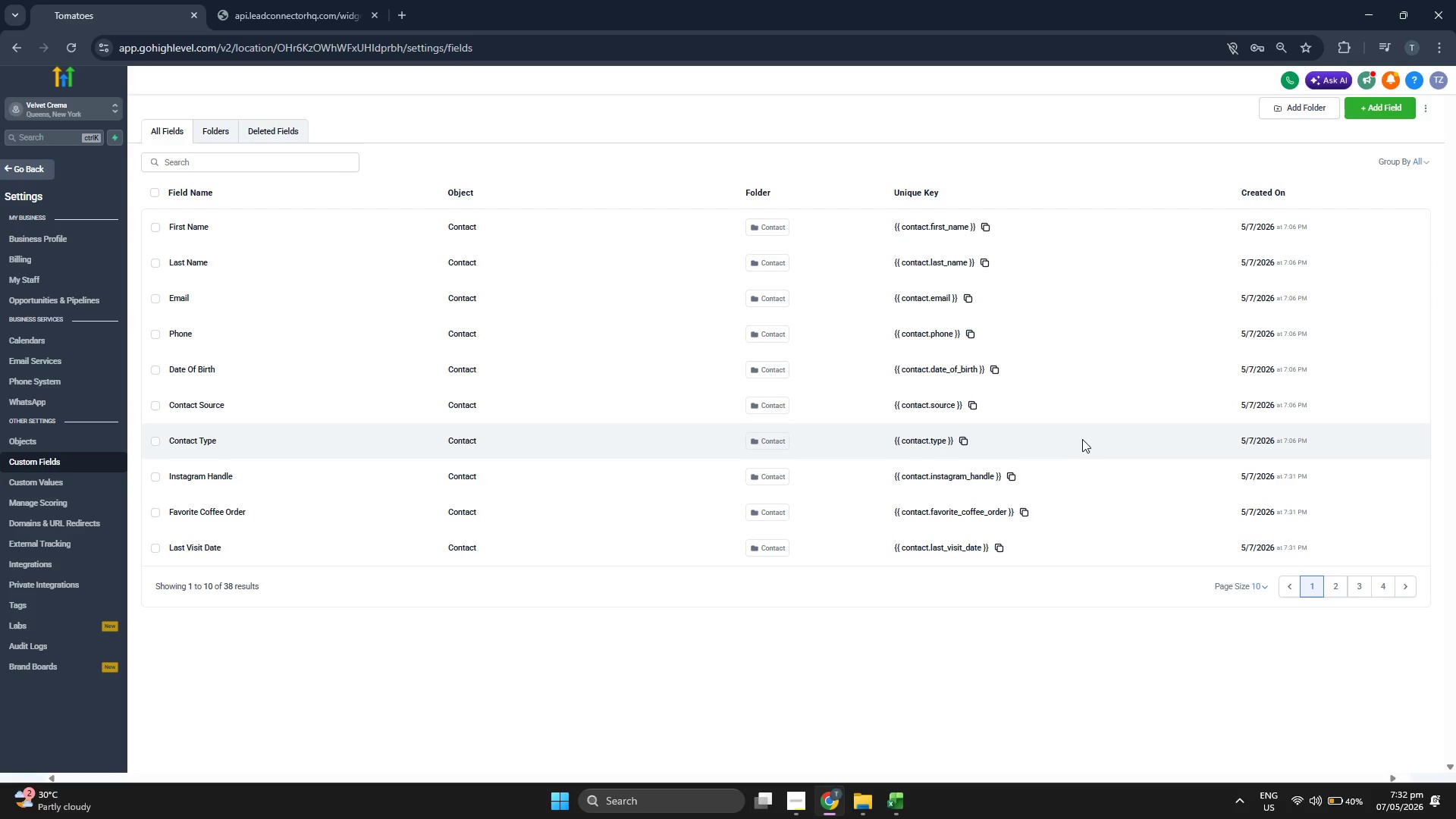 
wait(7.14)
 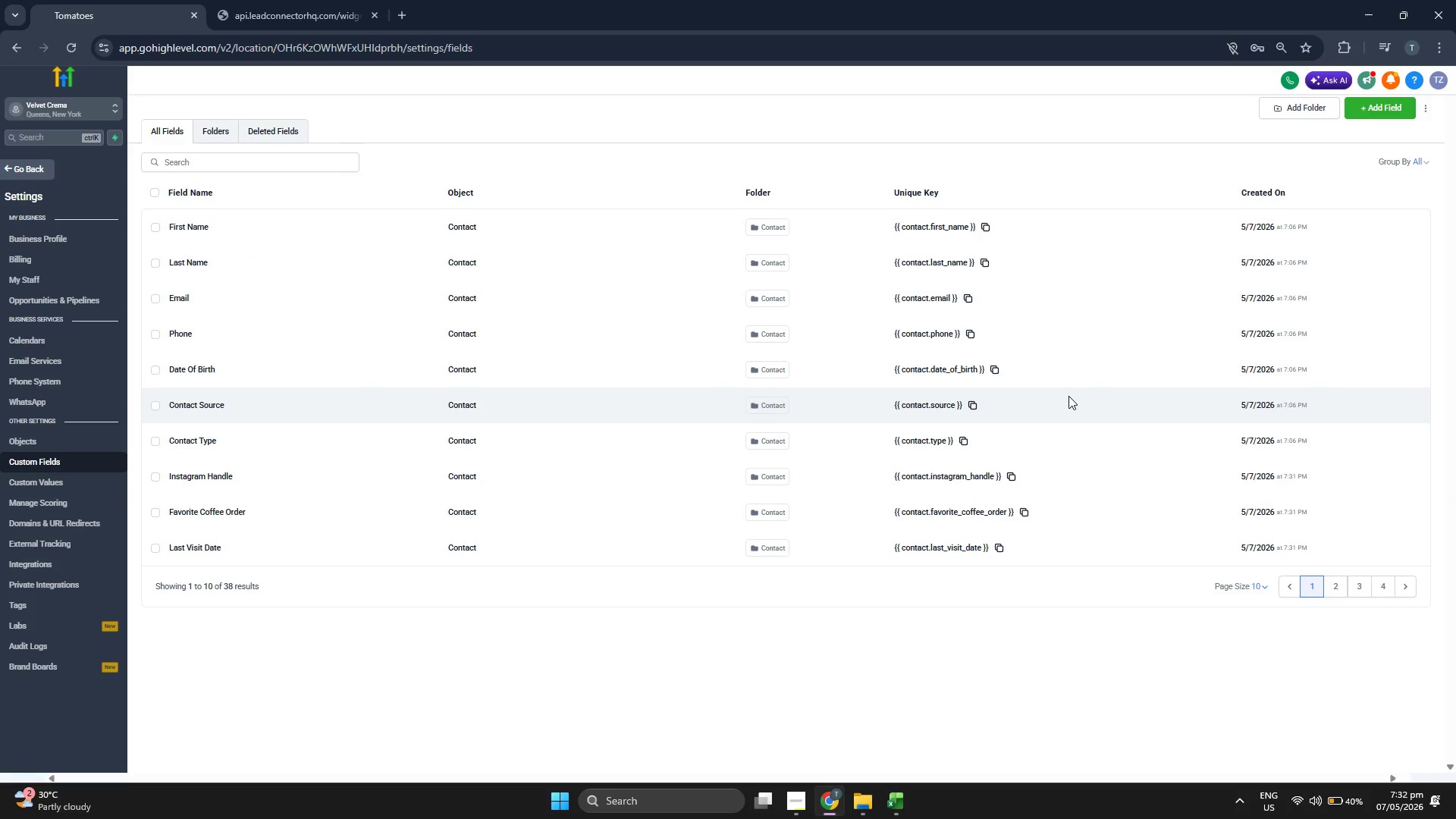 
left_click([1329, 581])
 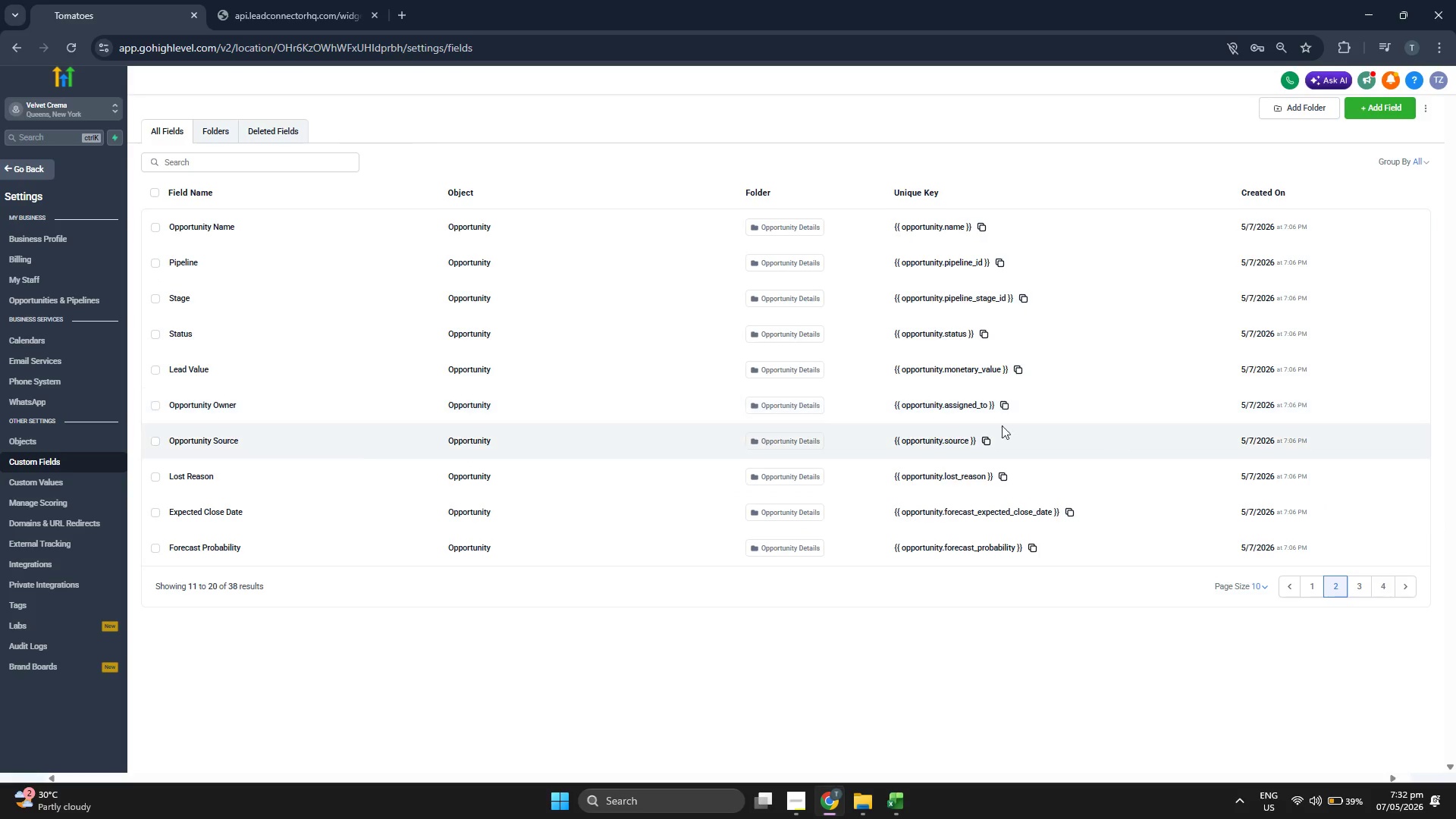 
wait(5.3)
 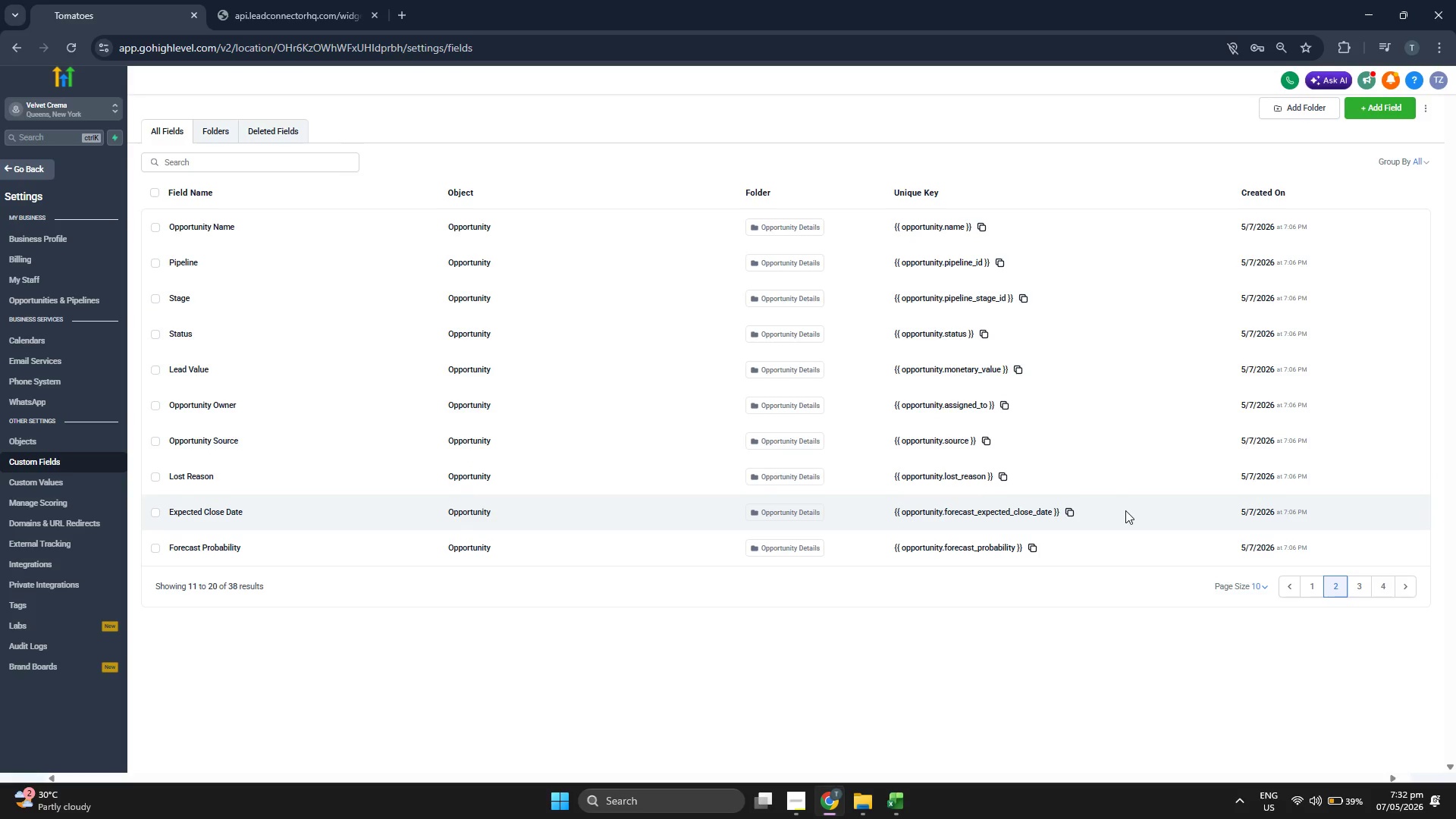 
left_click([209, 120])
 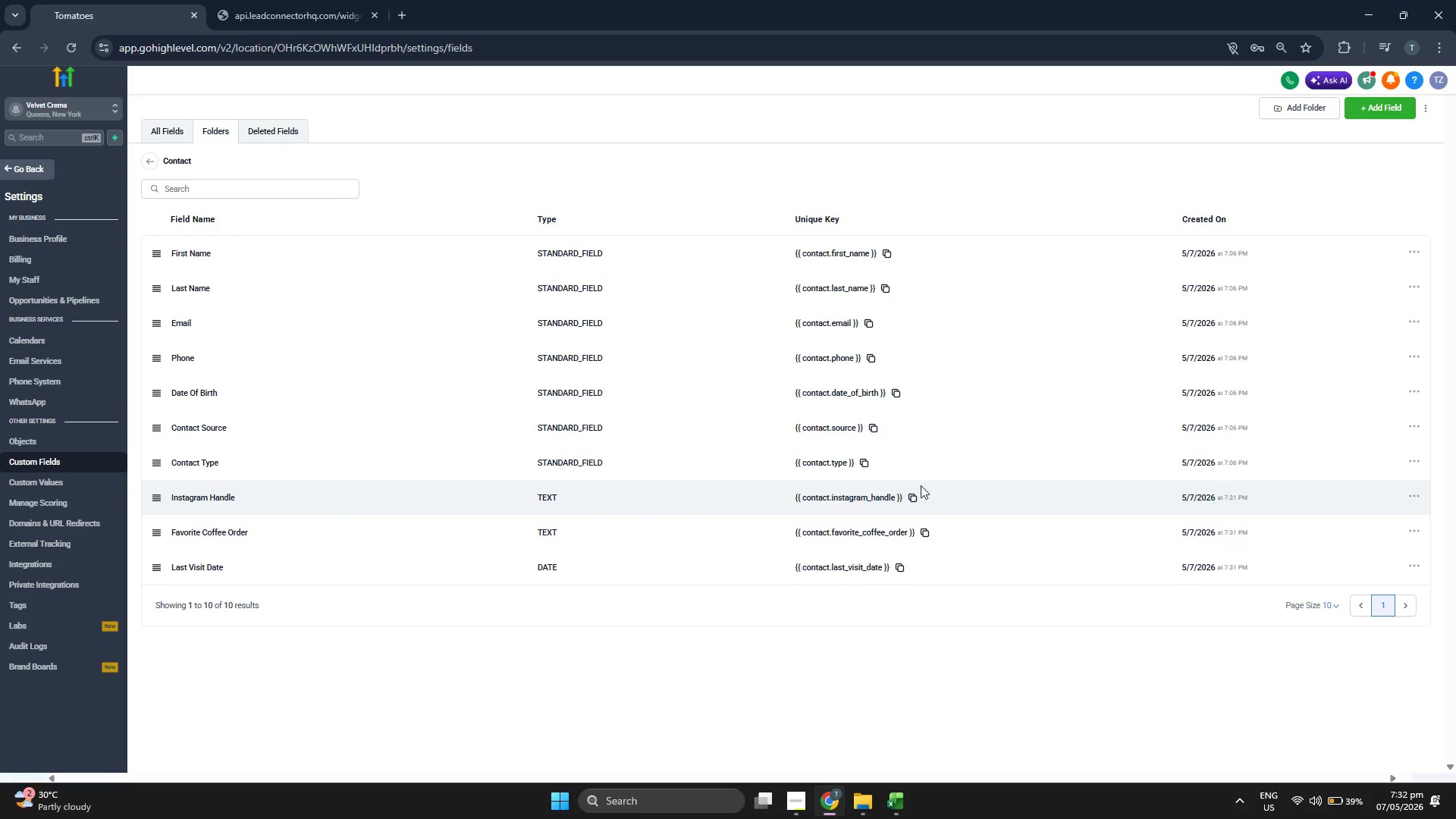 
wait(5.12)
 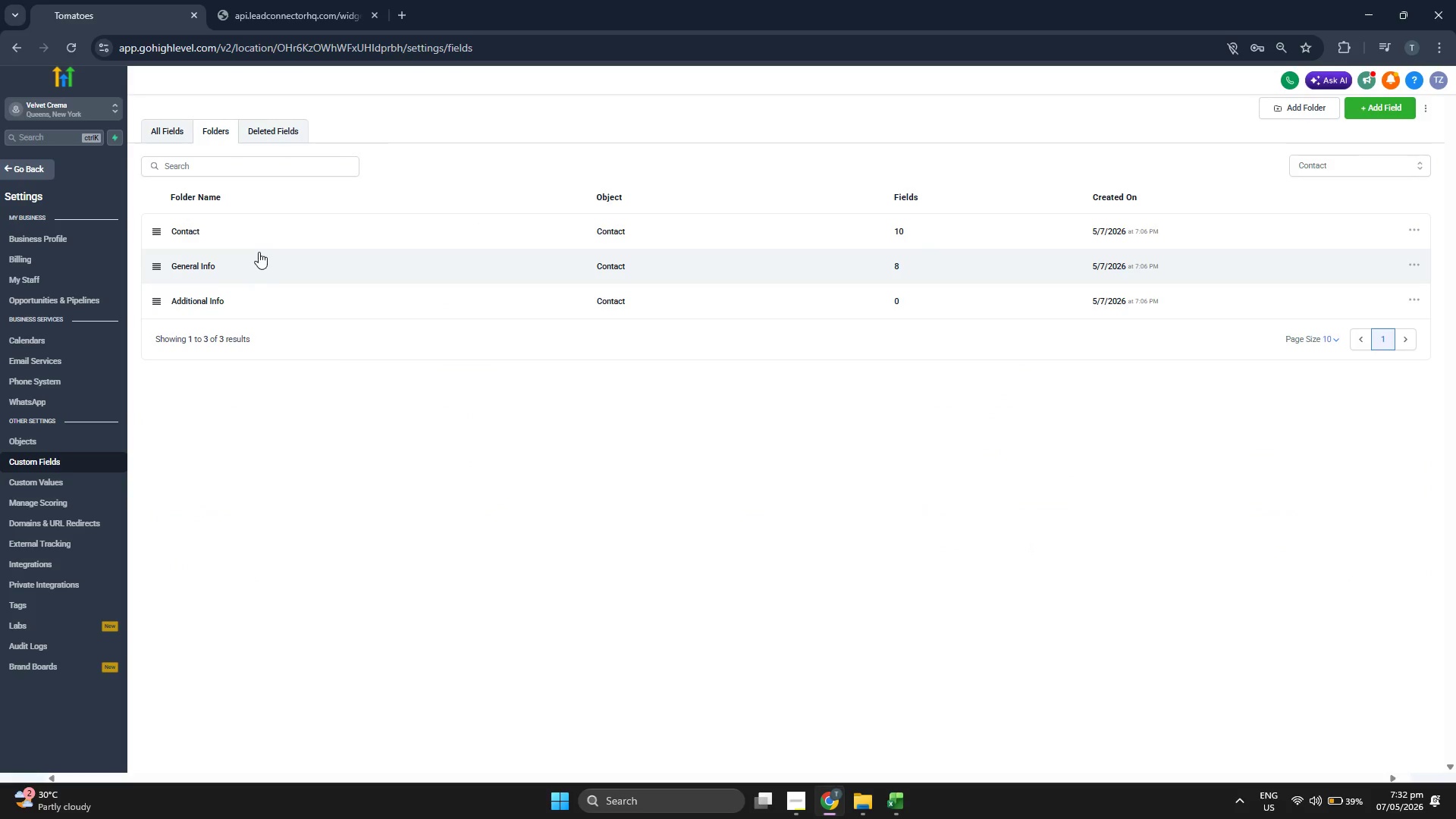 
left_click([29, 168])
 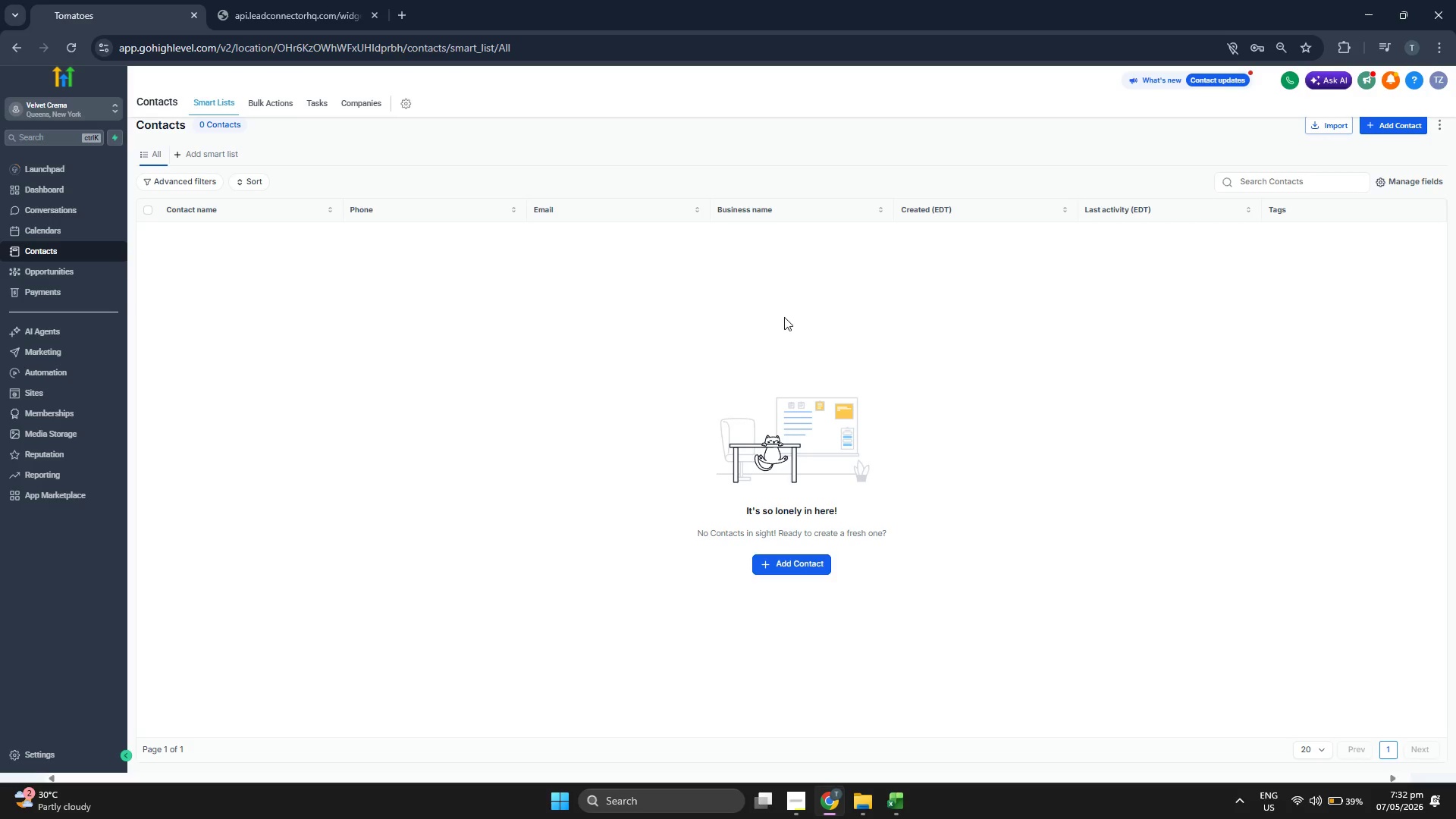 
wait(8.7)
 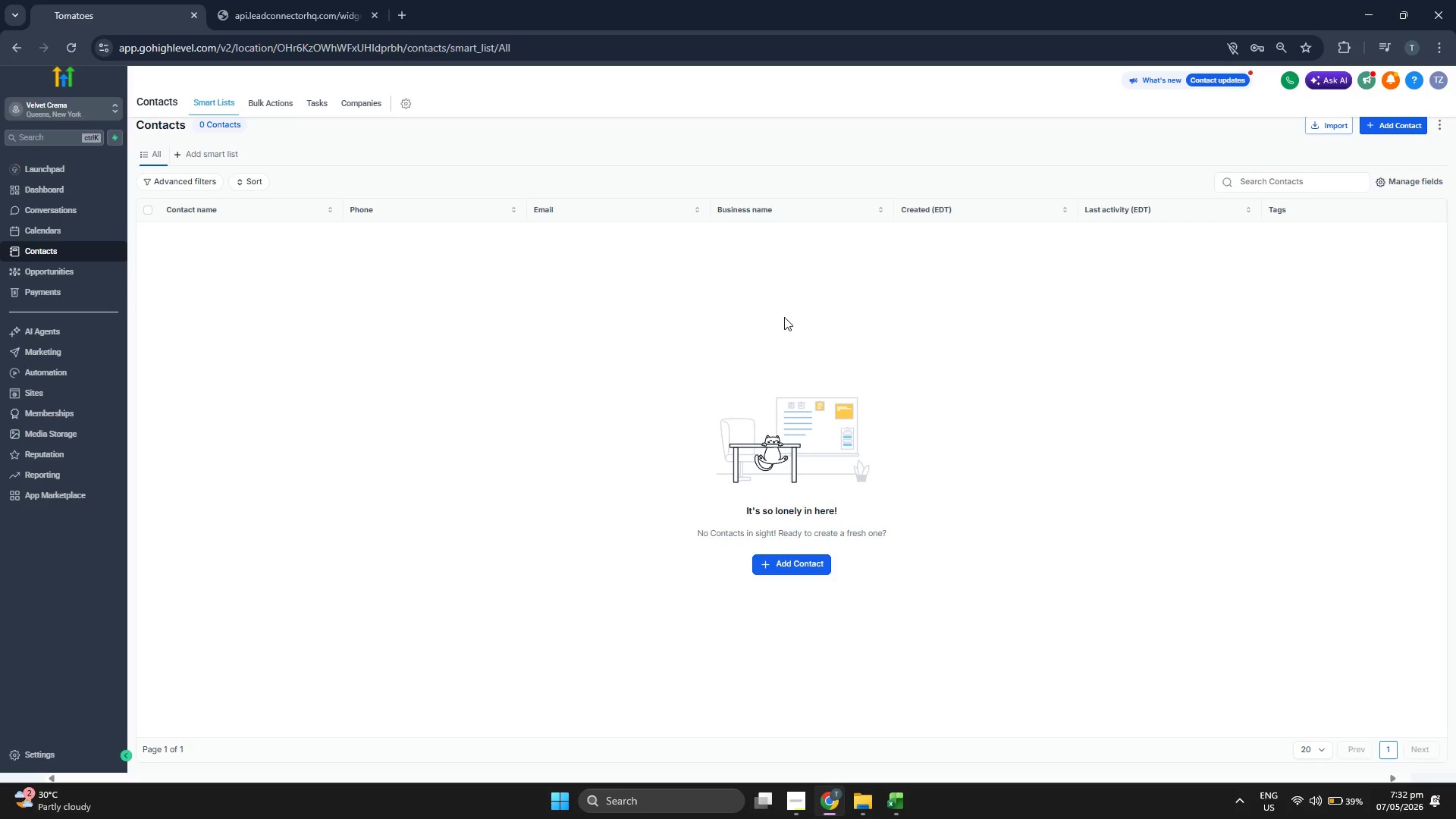 
left_click([1425, 755])
 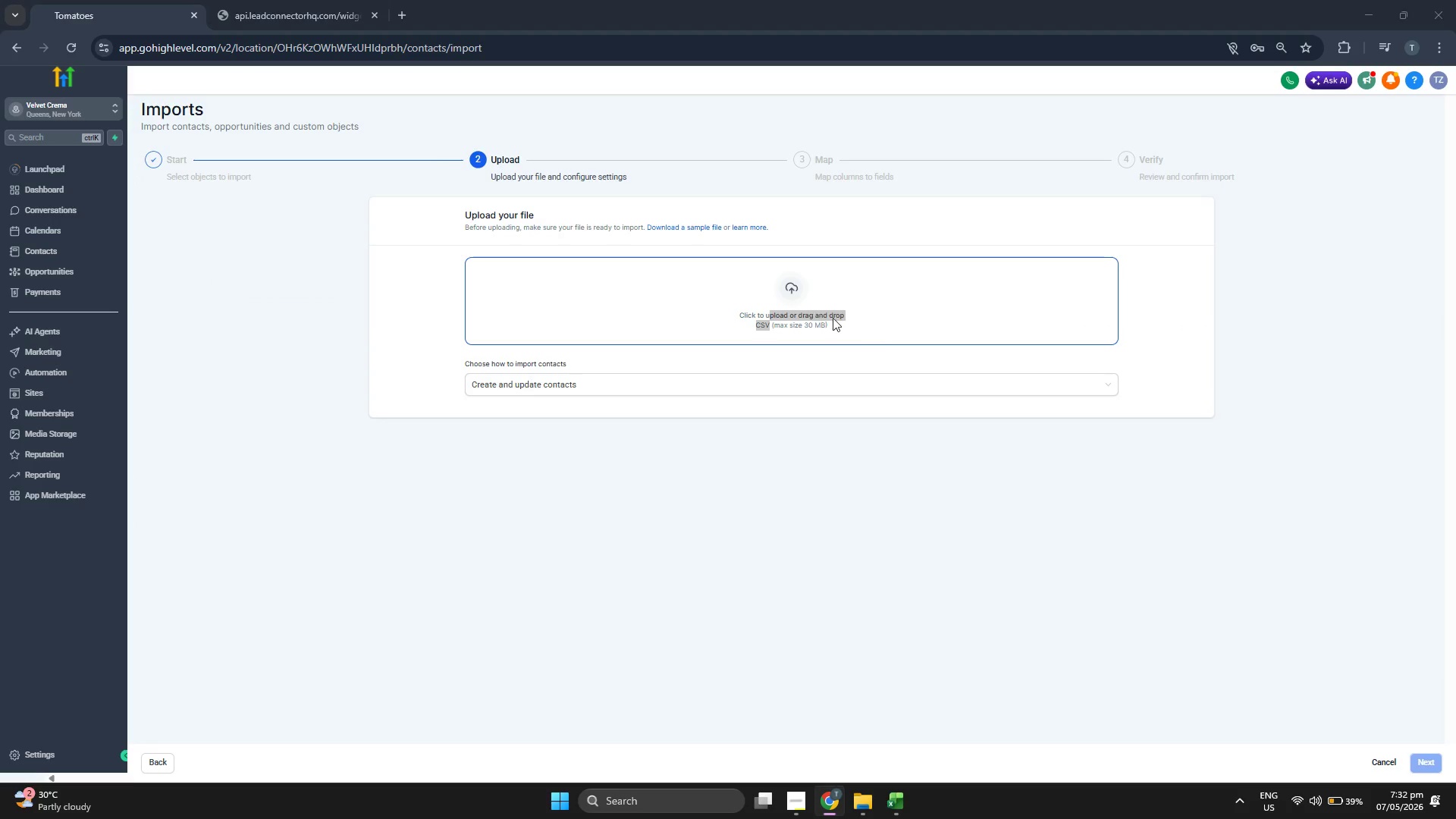 
left_click_drag(start_coordinate=[926, 315], to_coordinate=[287, 215])
 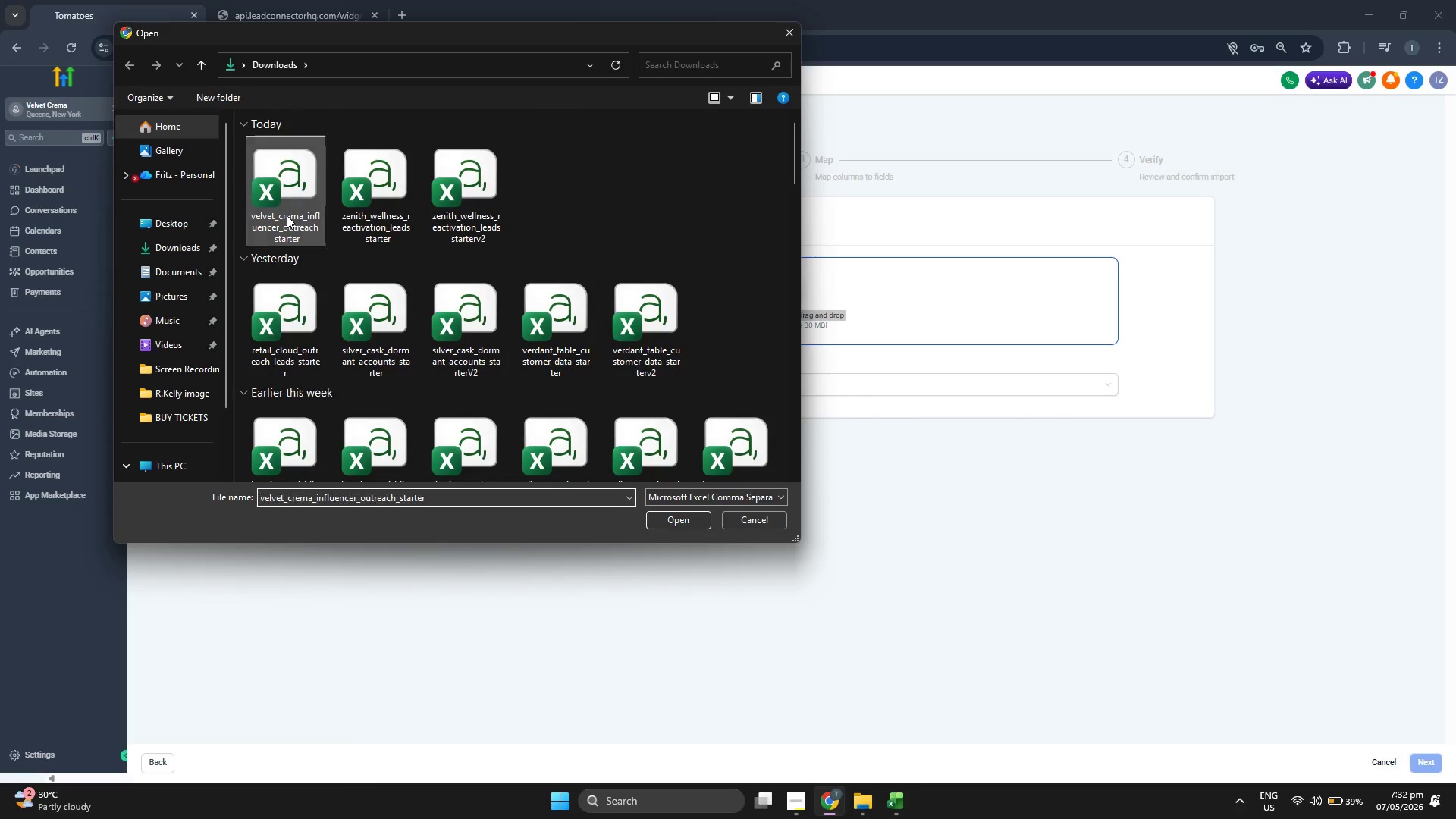 
double_click([287, 215])
 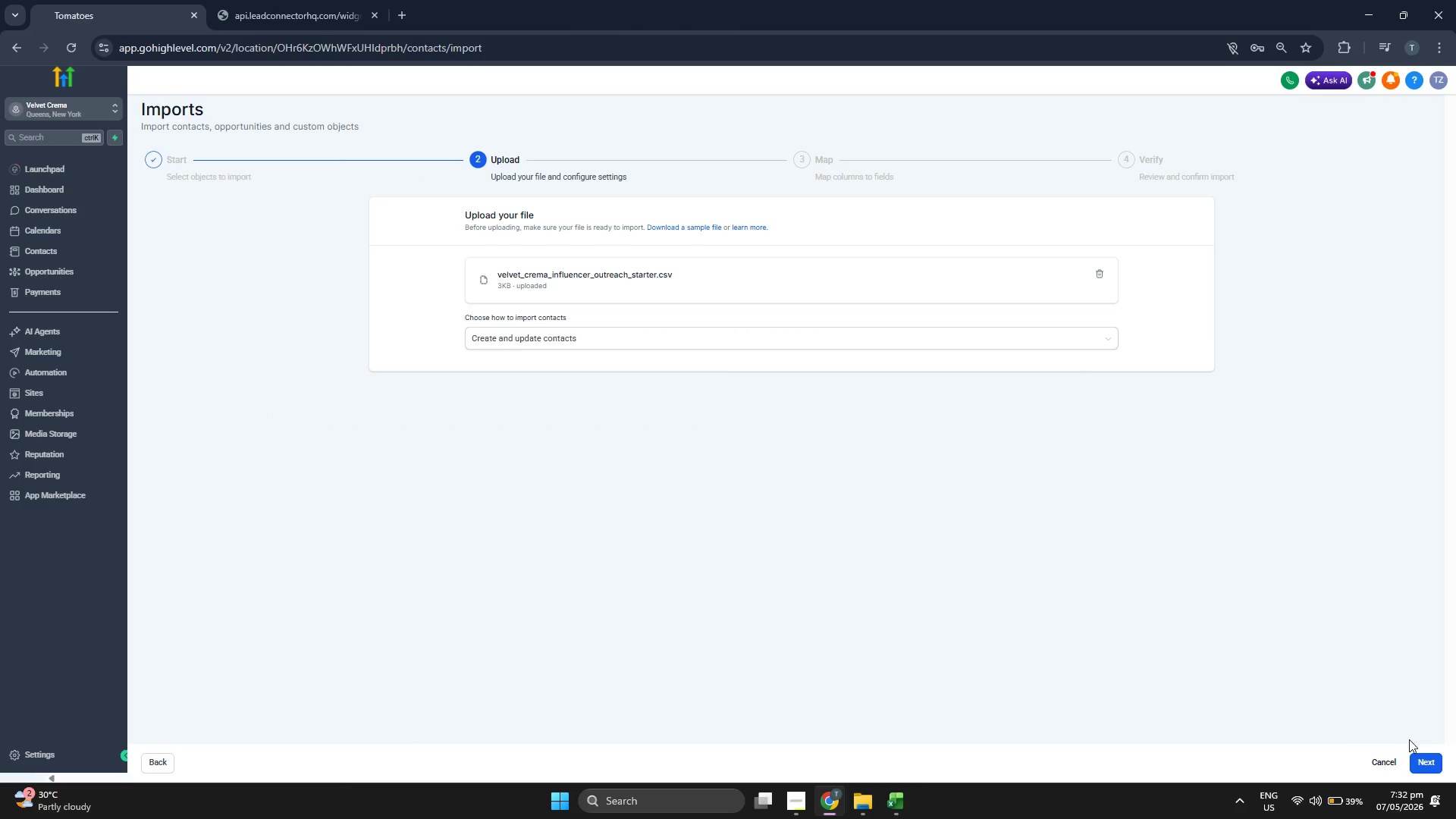 
left_click([1428, 755])
 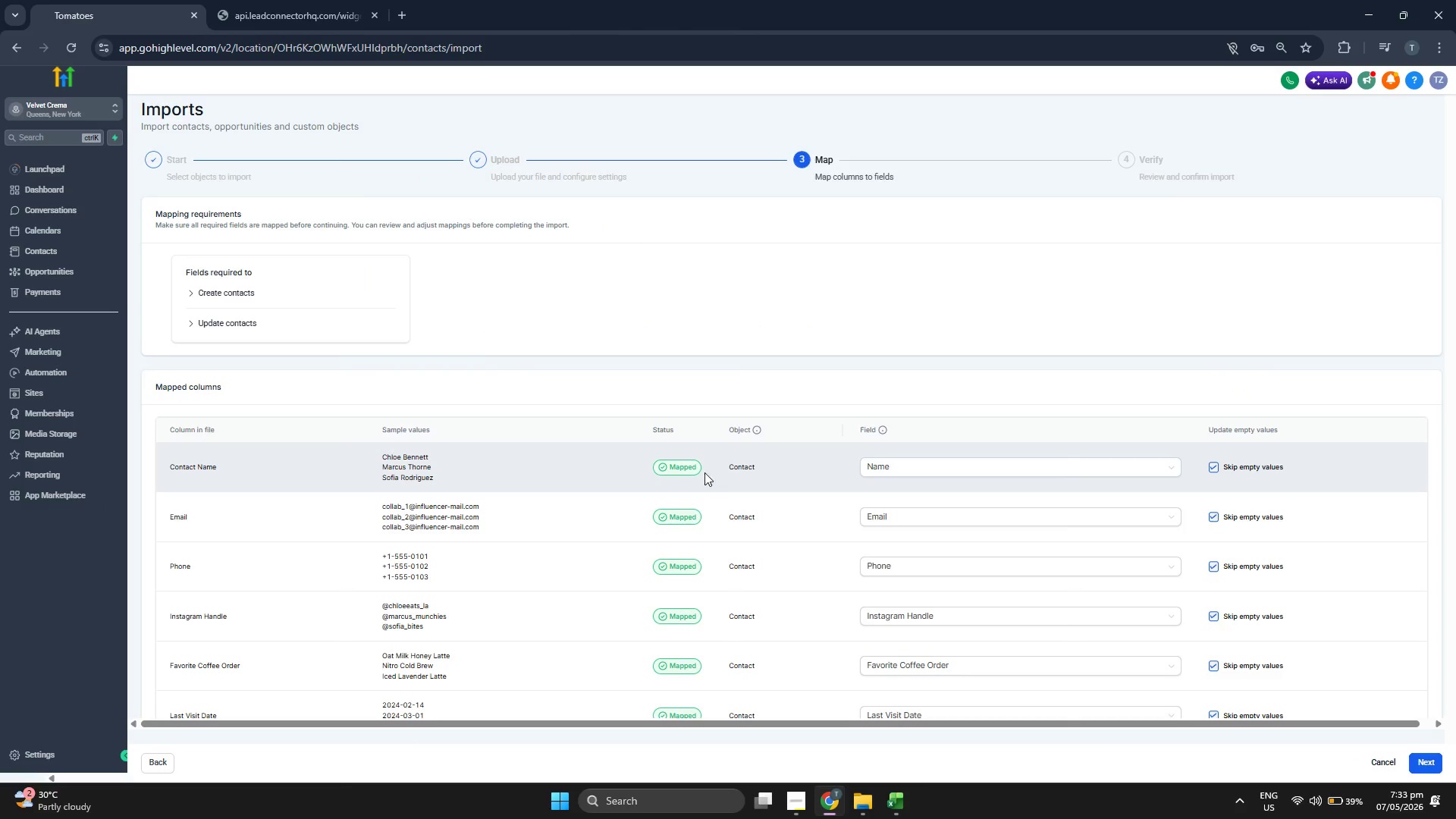 
scroll: coordinate [801, 397], scroll_direction: down, amount: 2.0
 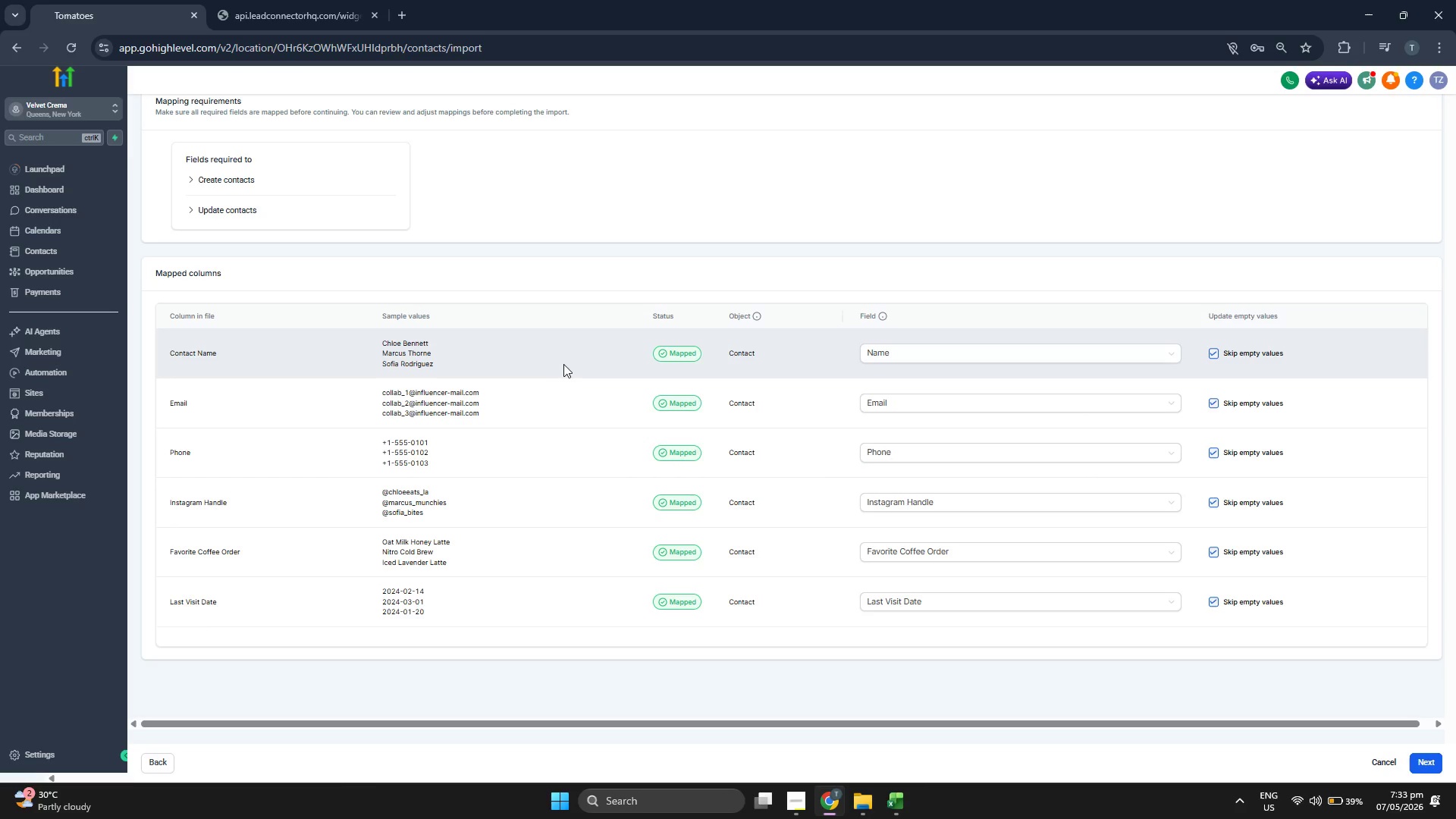 
wait(12.73)
 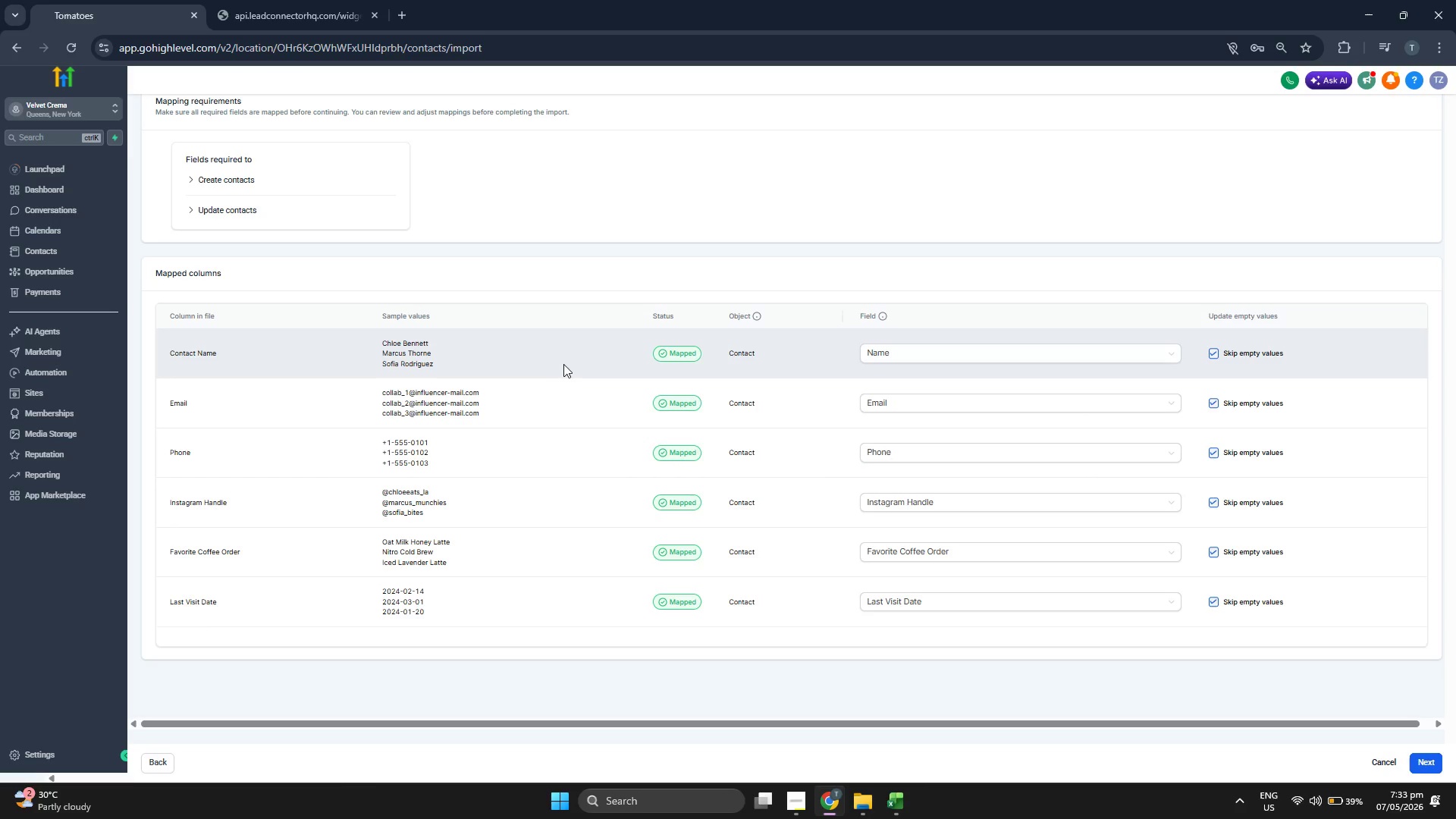 
mouse_move([86, 241])
 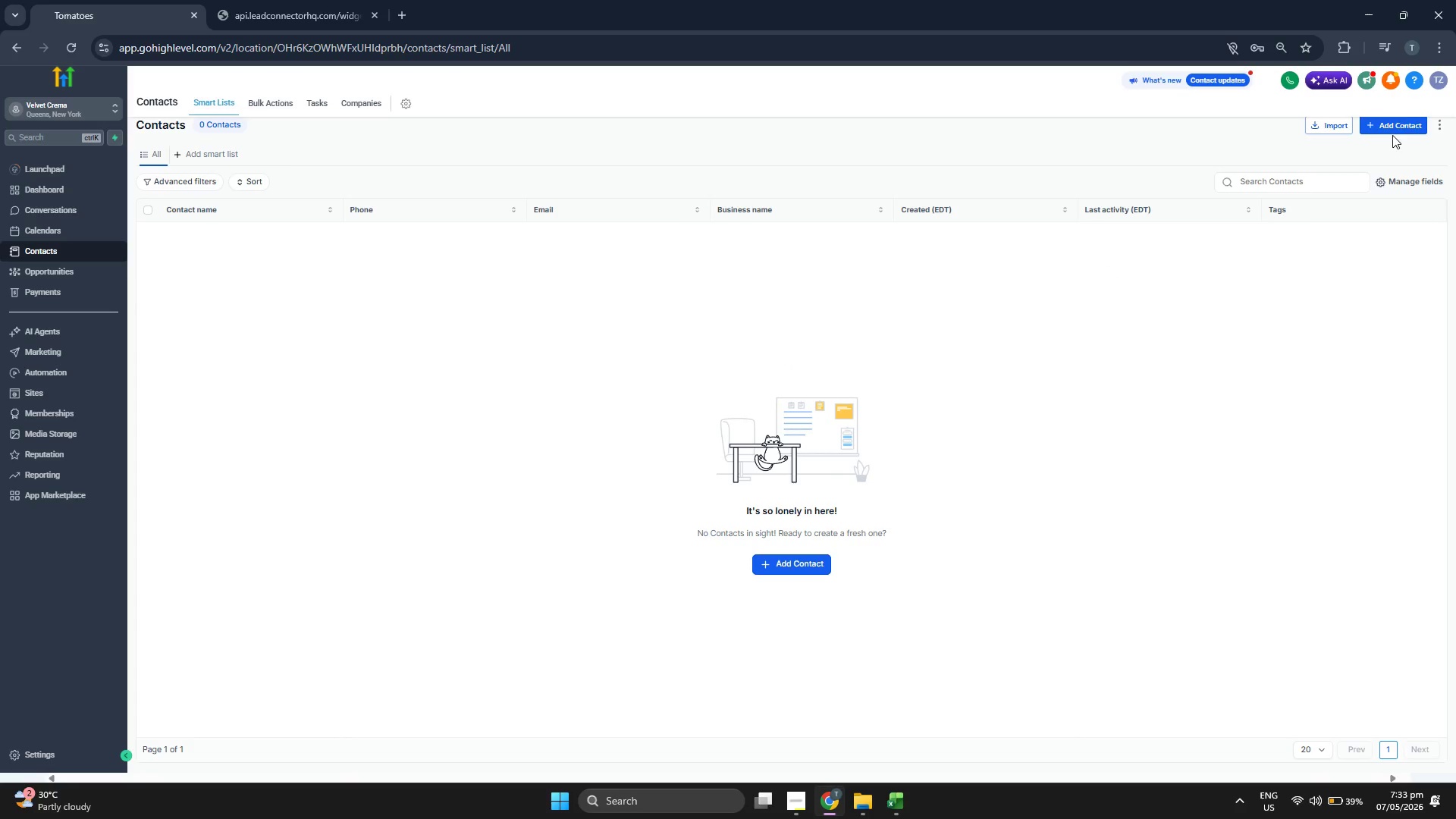 
double_click([1401, 120])
 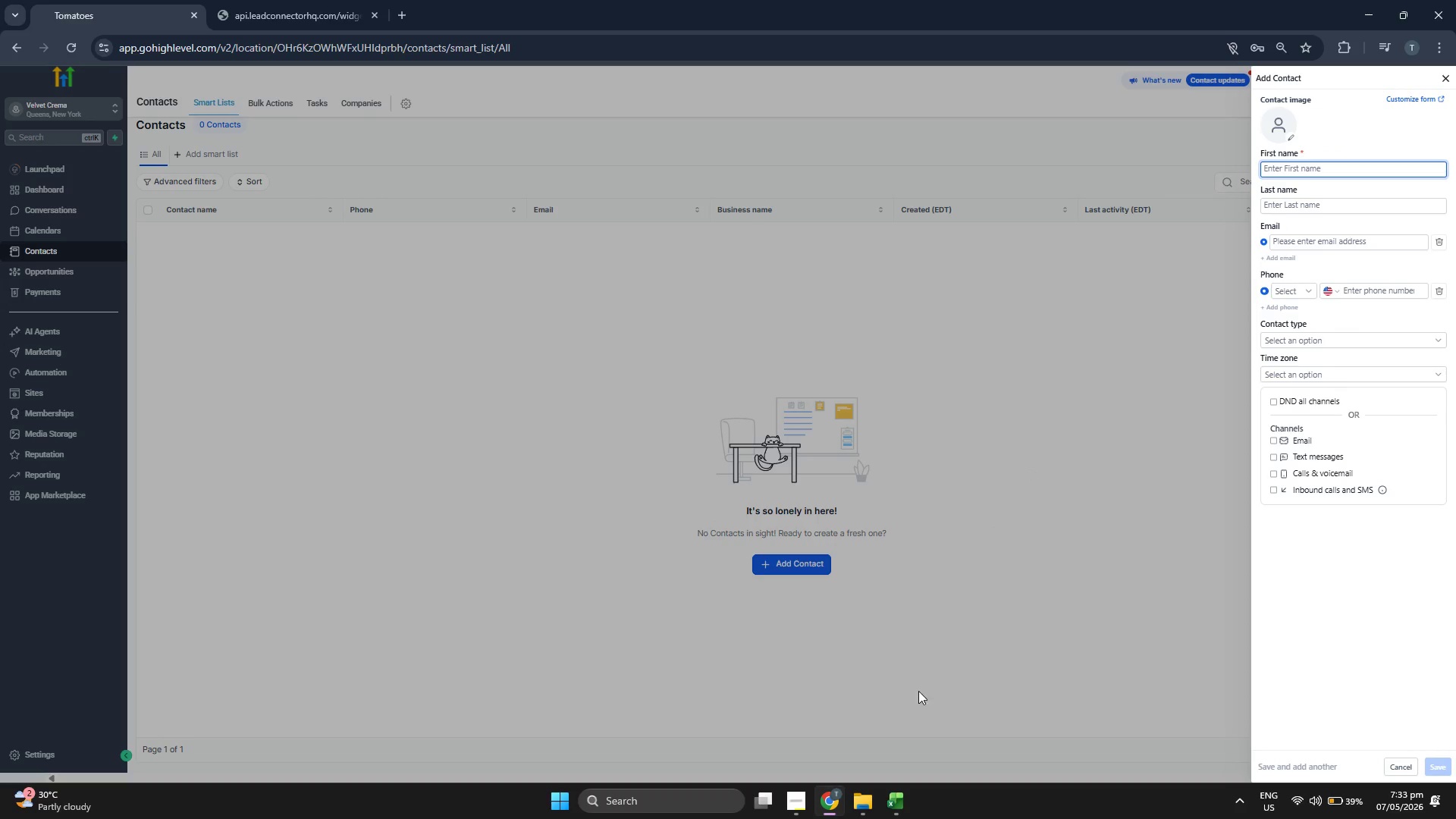 
left_click([904, 802])
 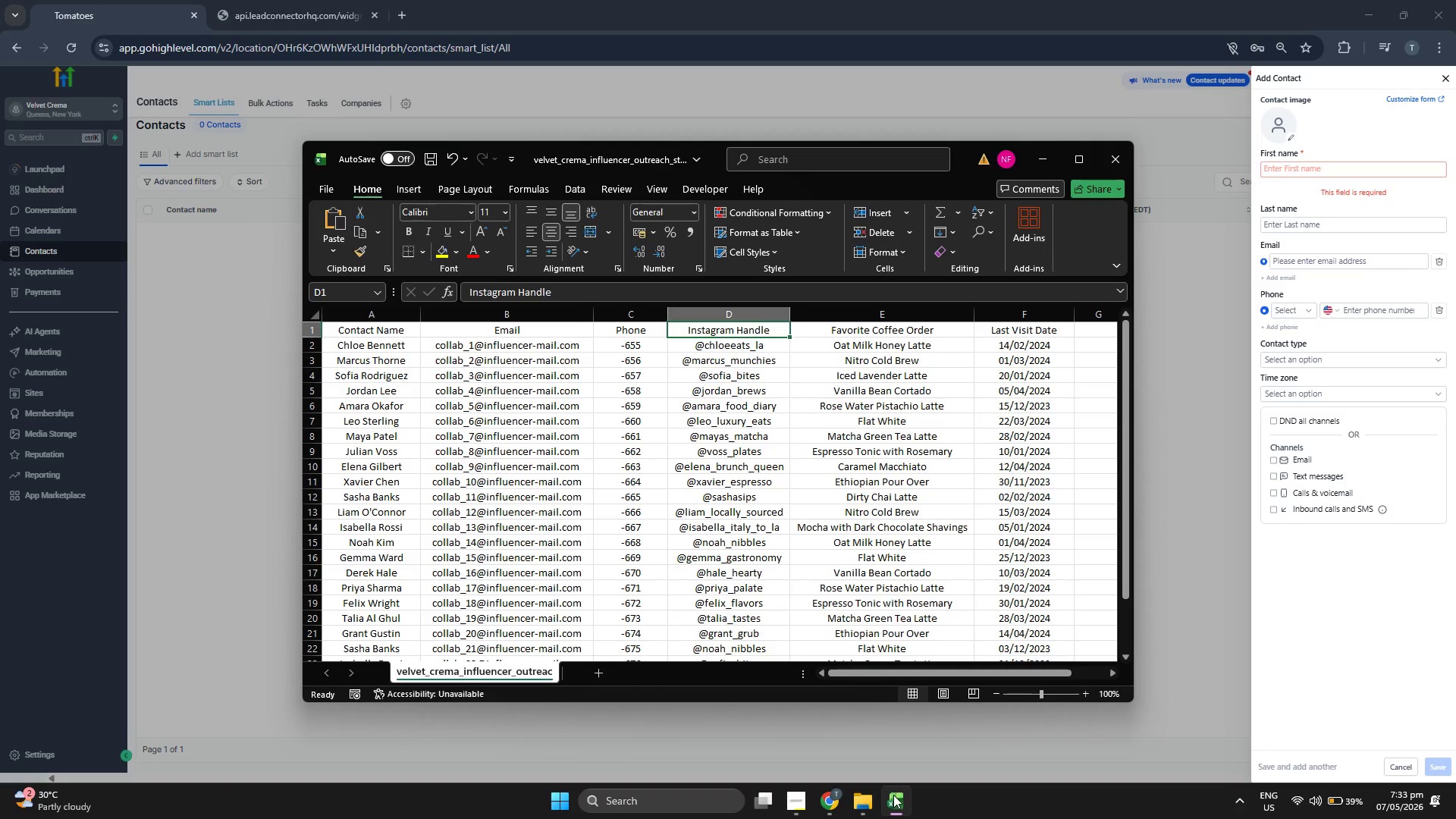 
key(ArrowDown)
 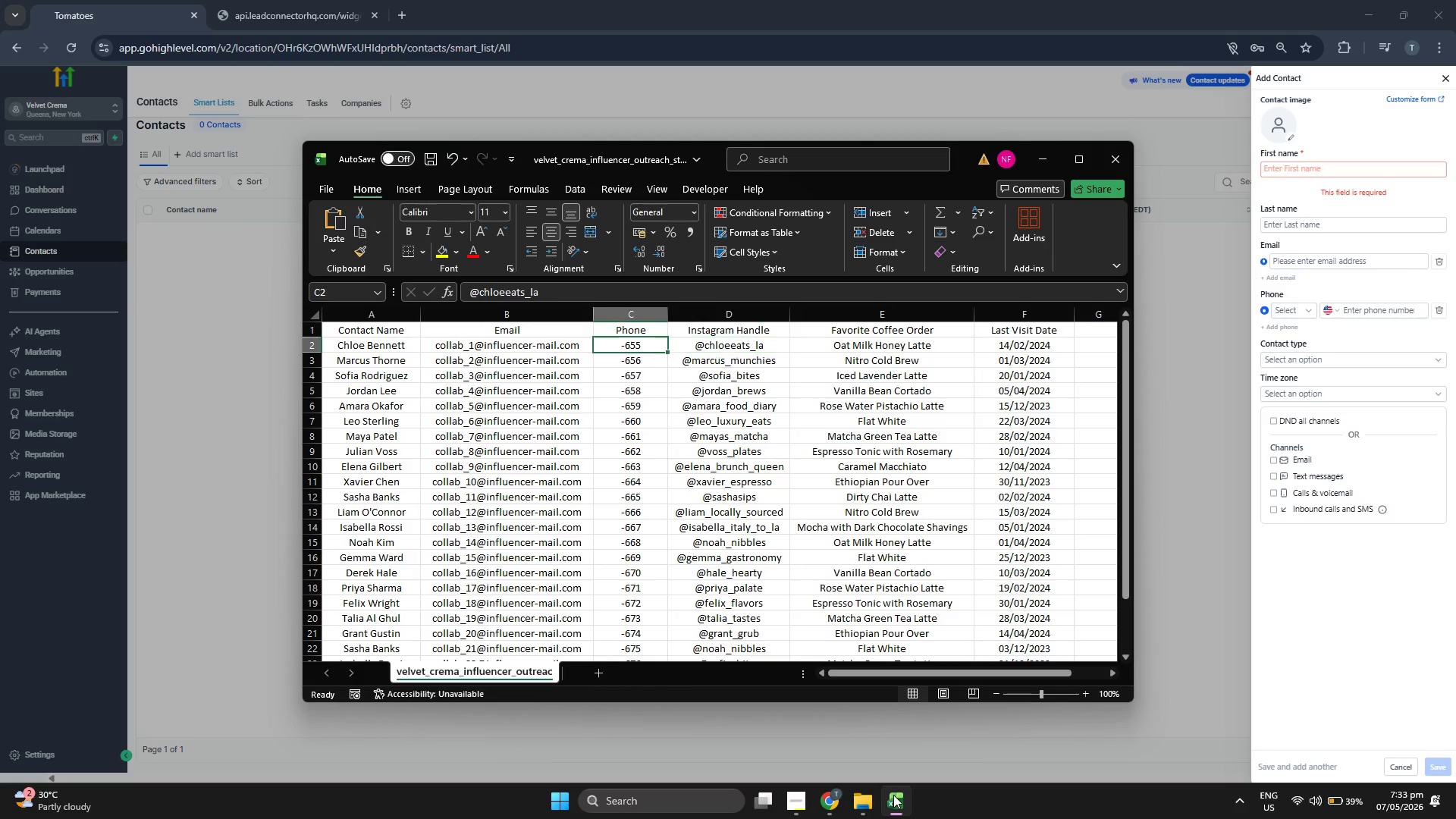 
key(ArrowLeft)
 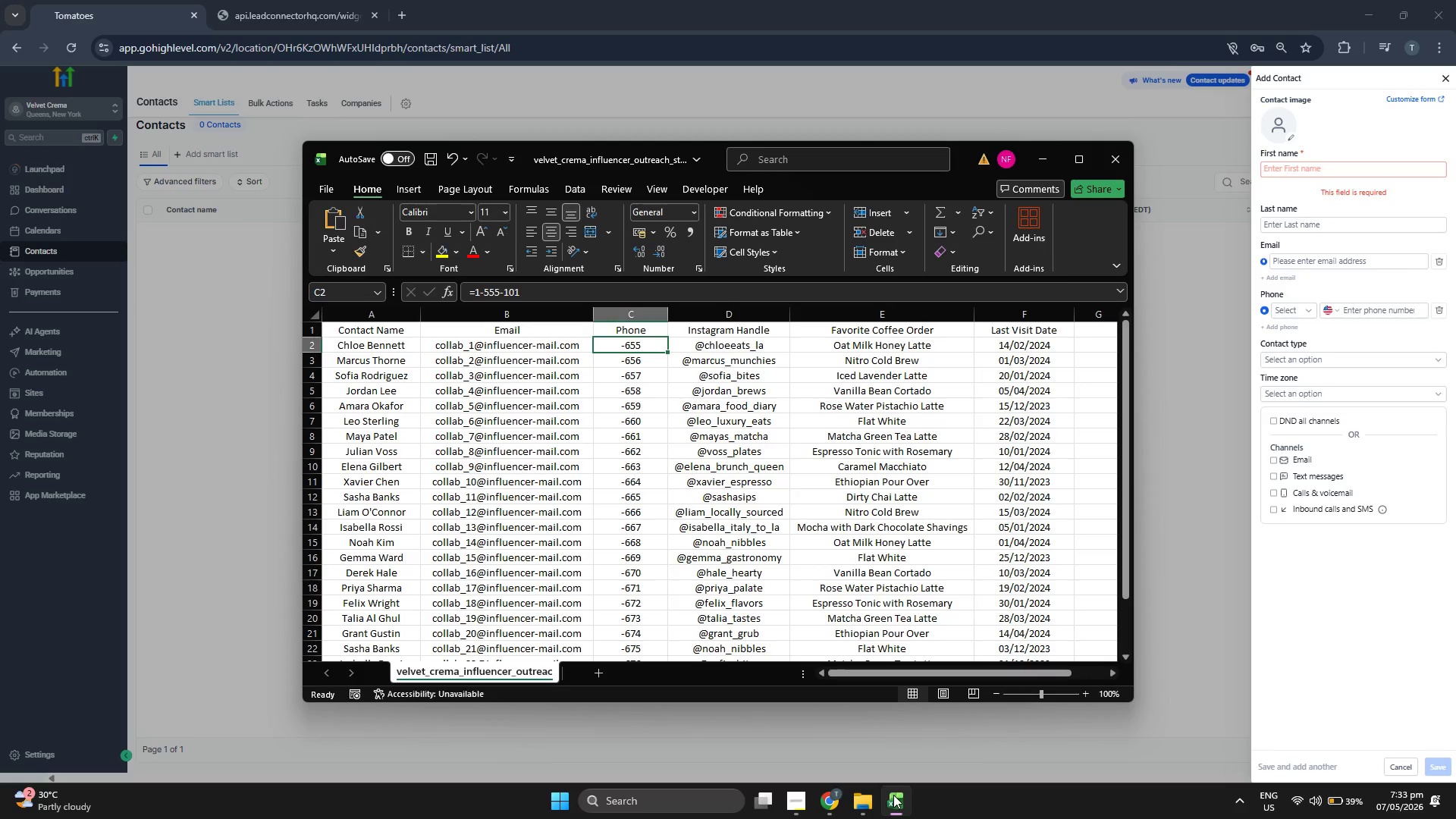 
key(ArrowDown)
 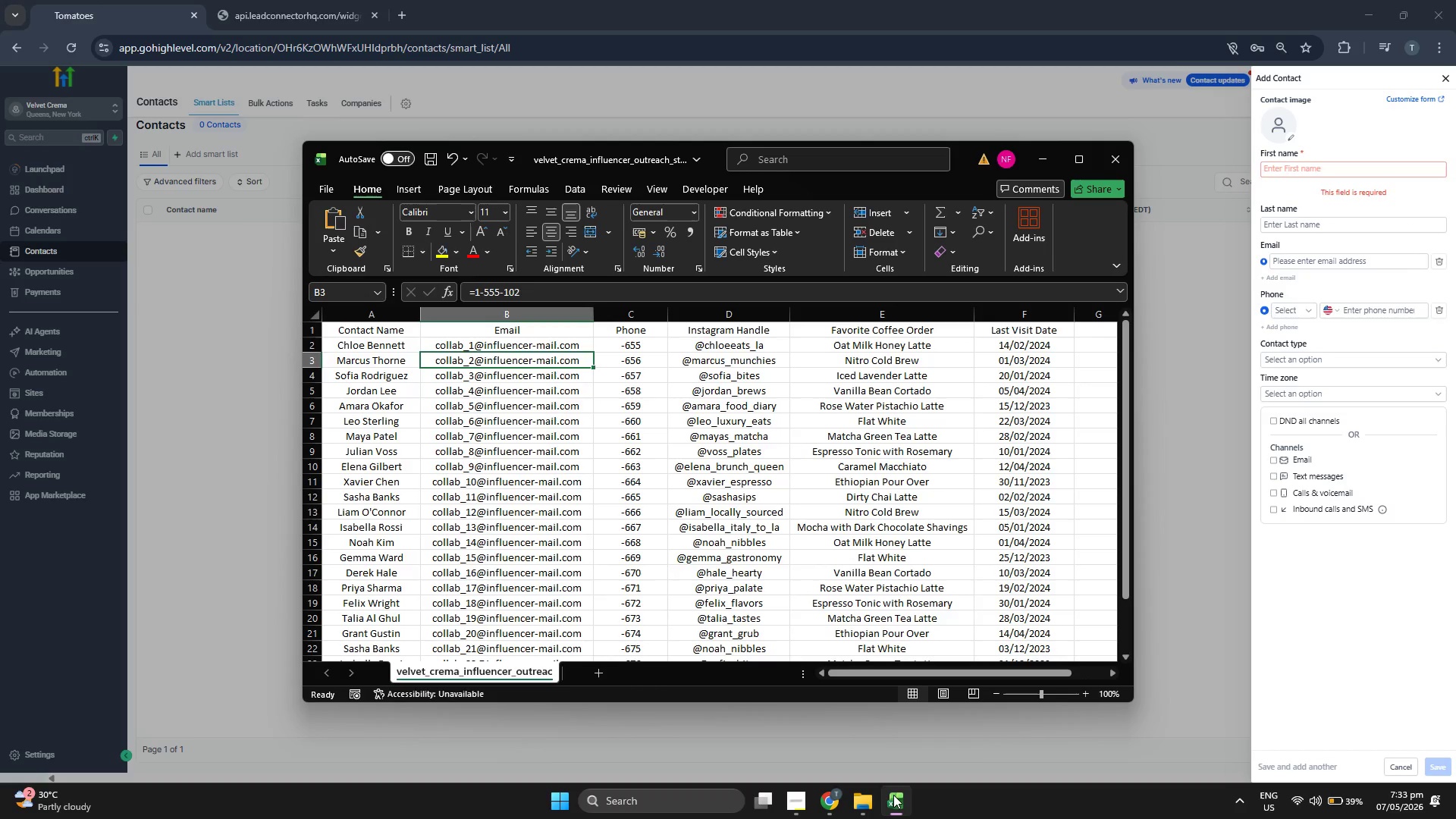 
key(ArrowLeft)
 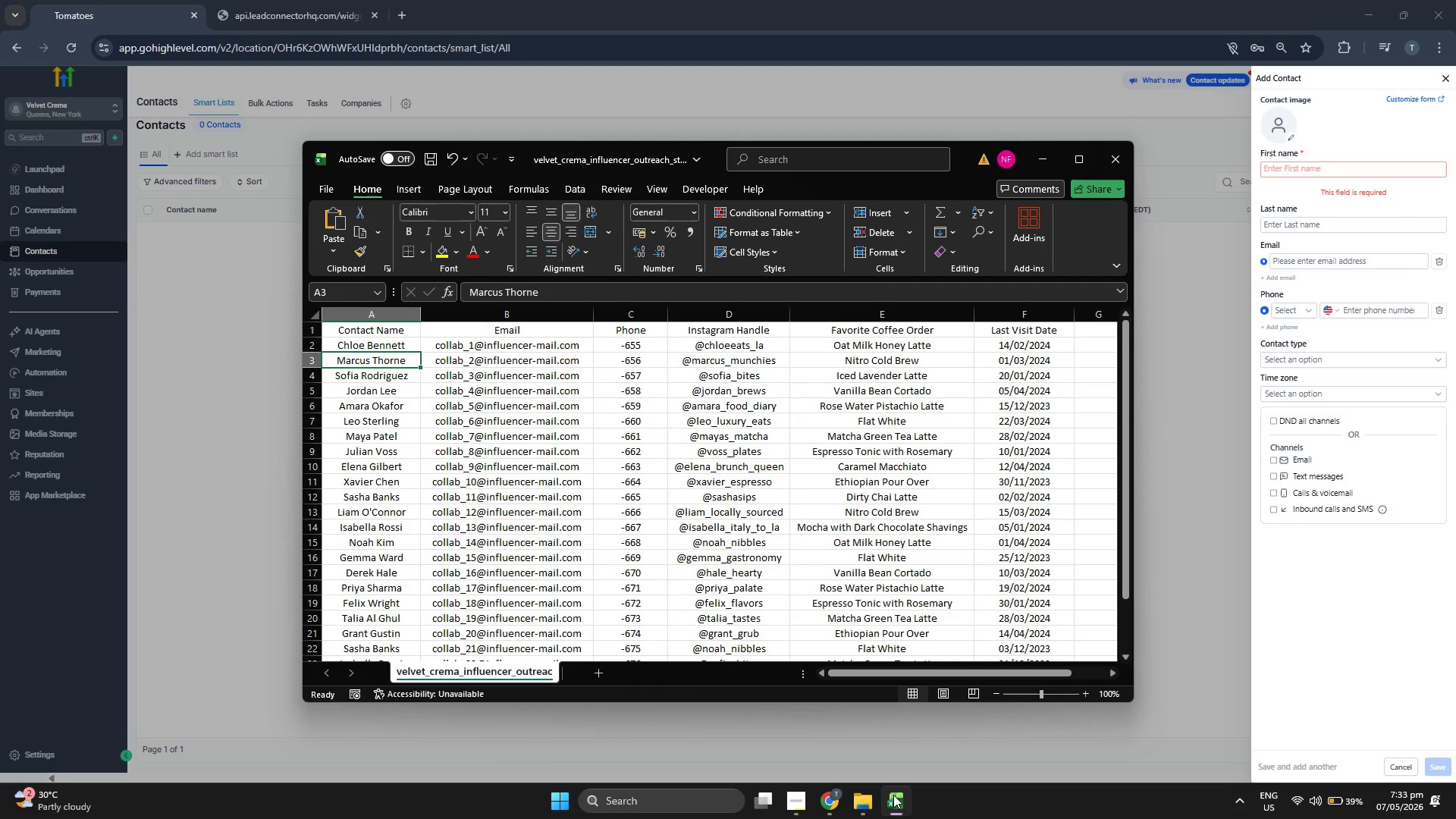 
key(ArrowLeft)
 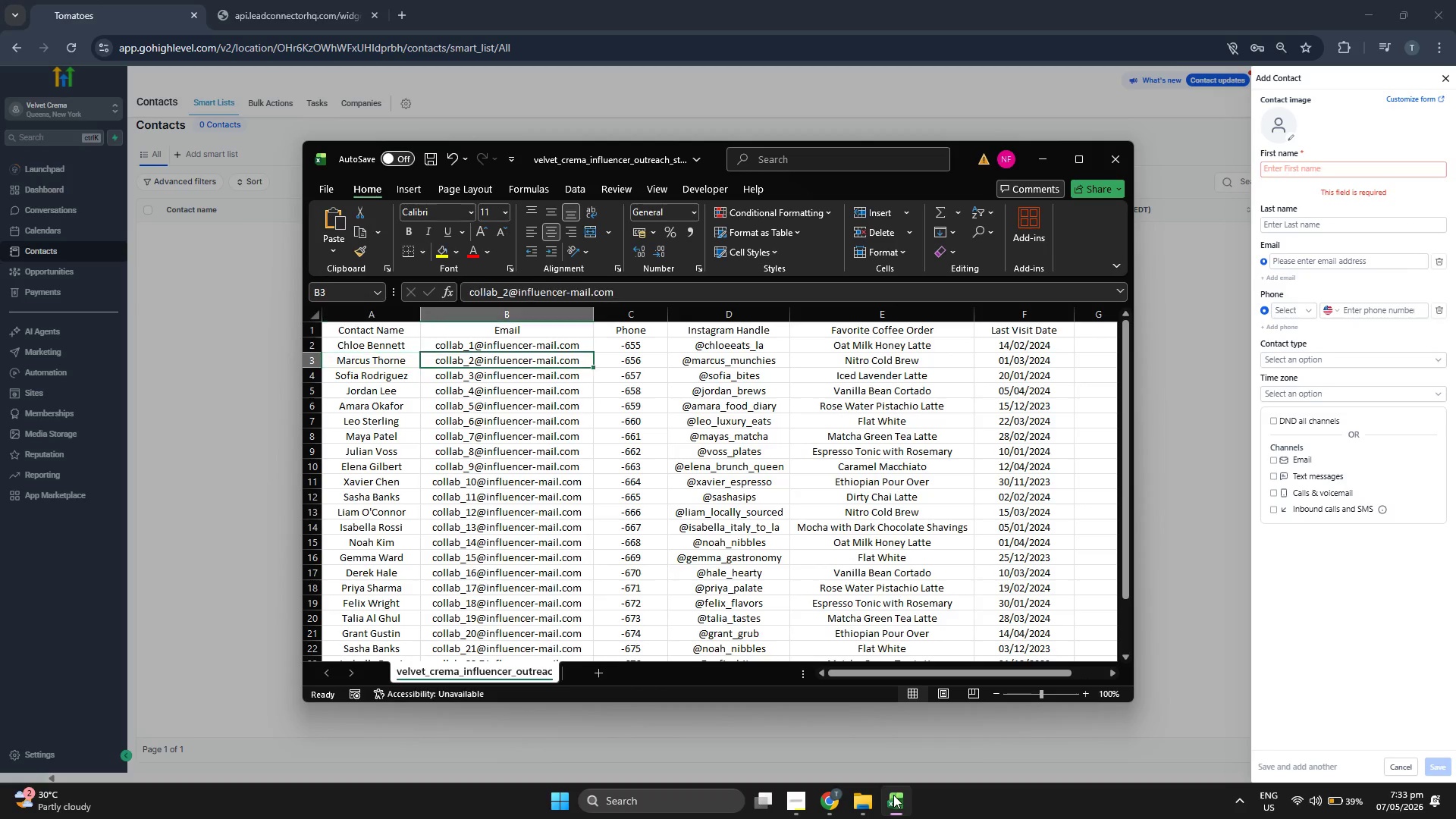 
key(ArrowRight)
 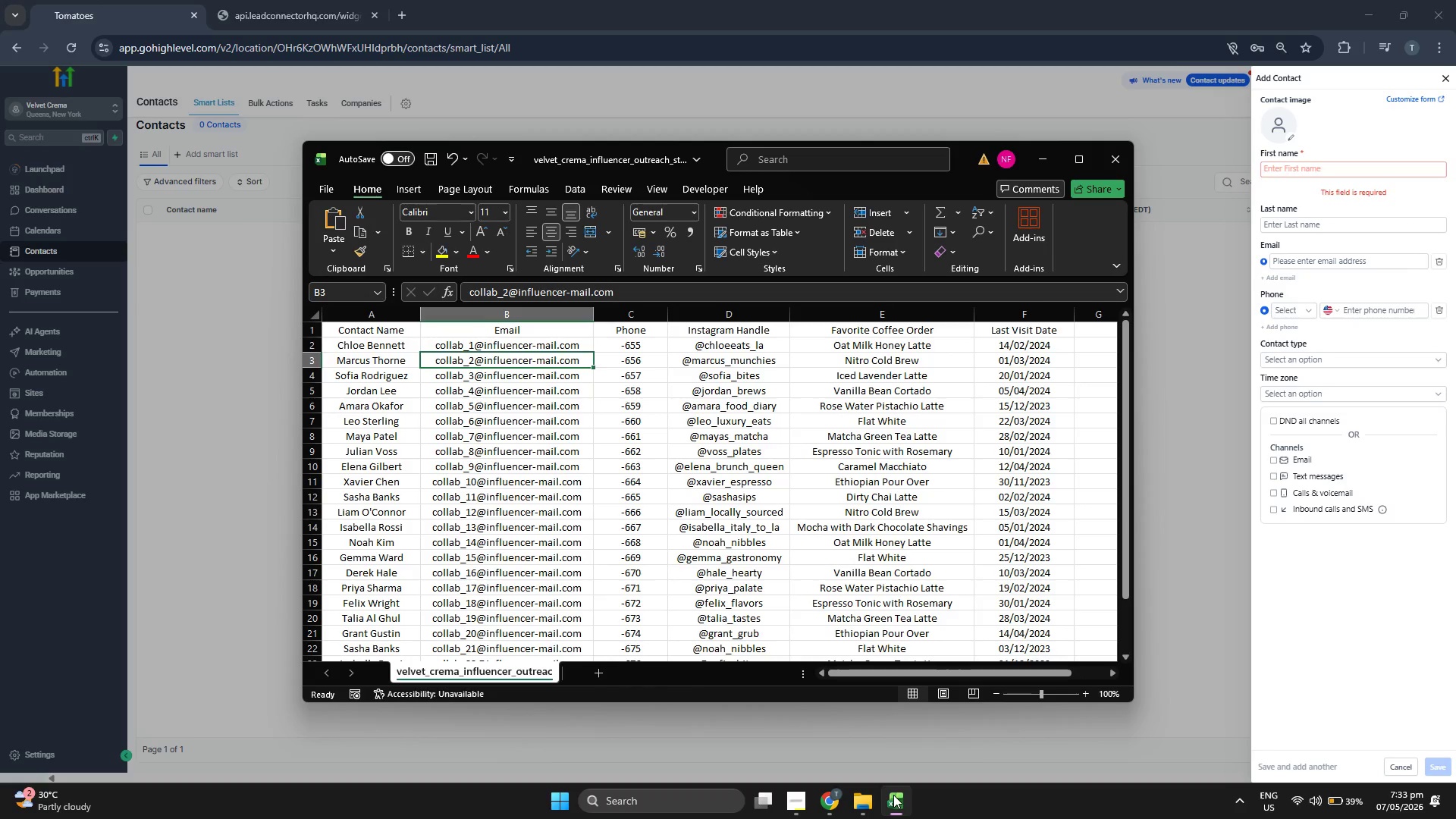 
key(Control+ControlLeft)
 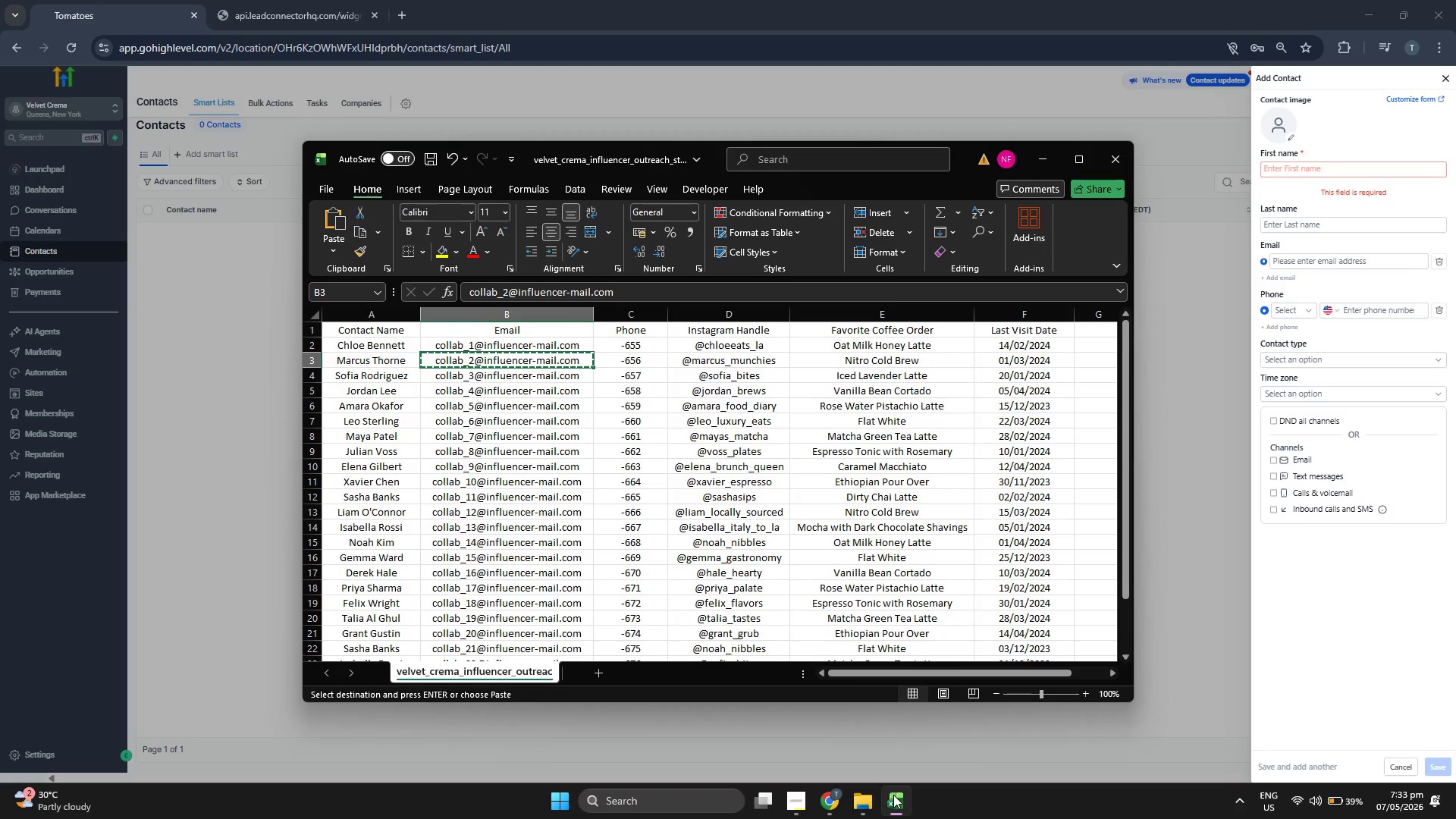 
key(Control+C)
 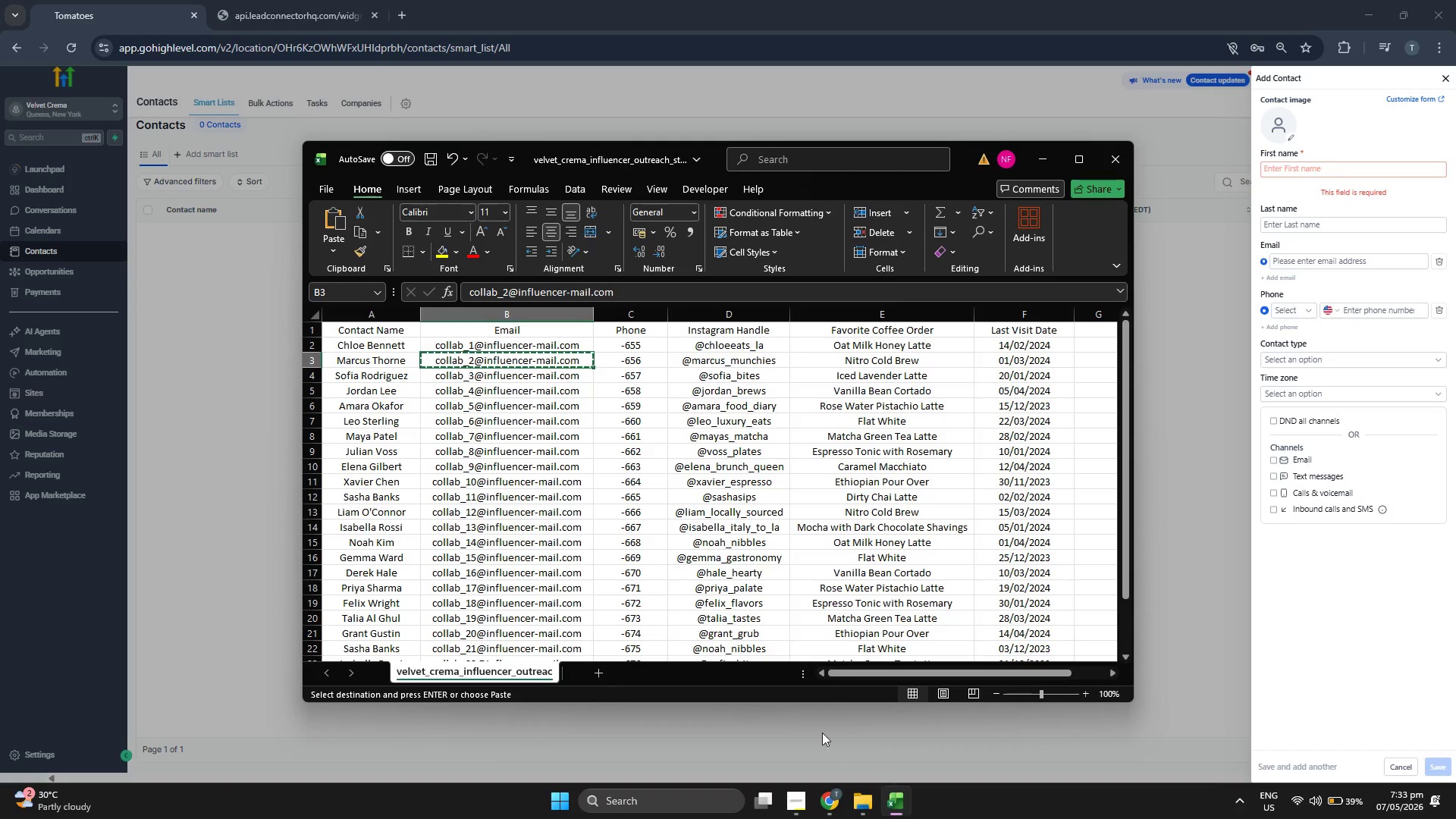 
scroll: coordinate [695, 613], scroll_direction: down, amount: 2.0
 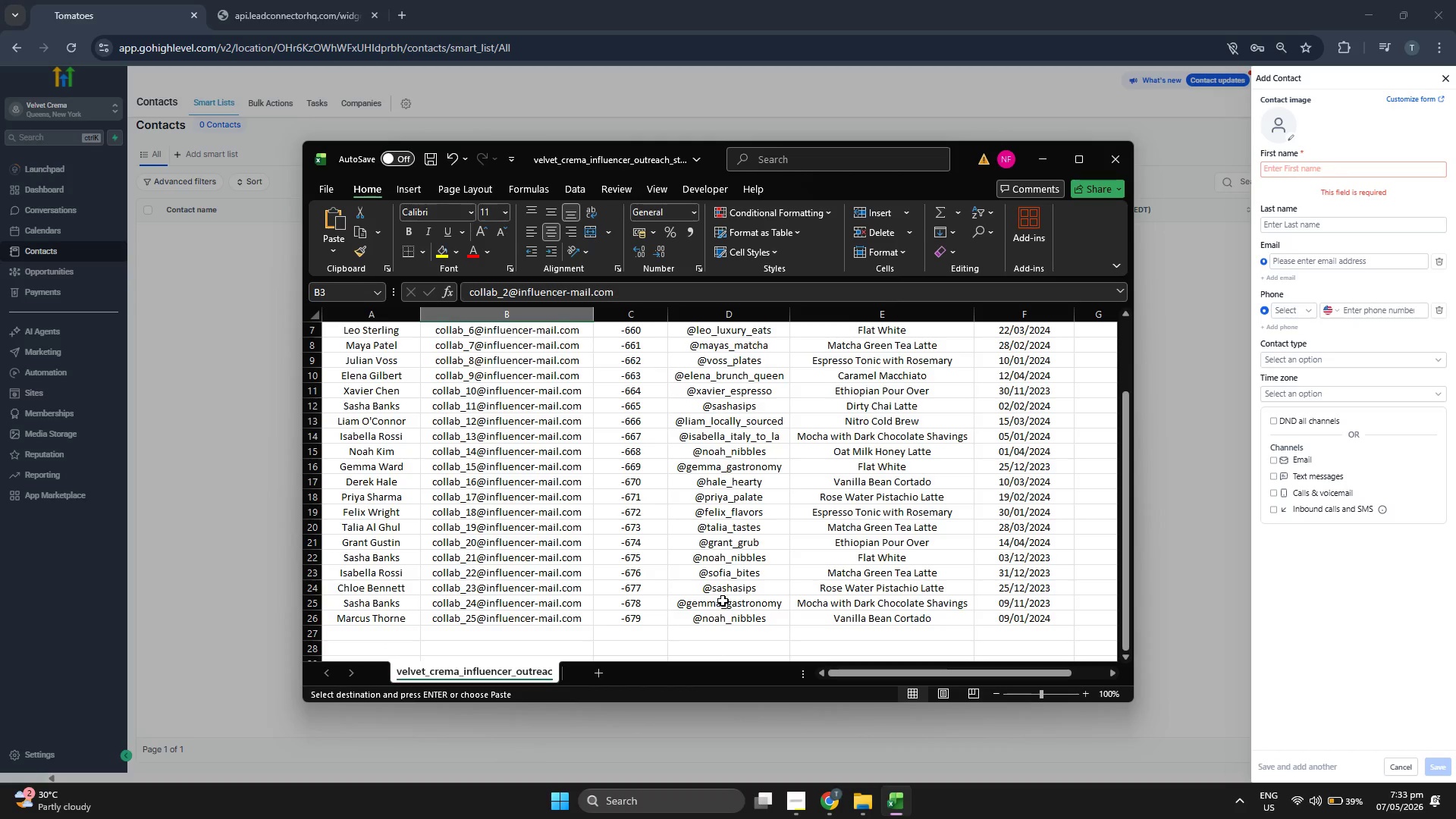 
scroll: coordinate [723, 582], scroll_direction: up, amount: 2.0
 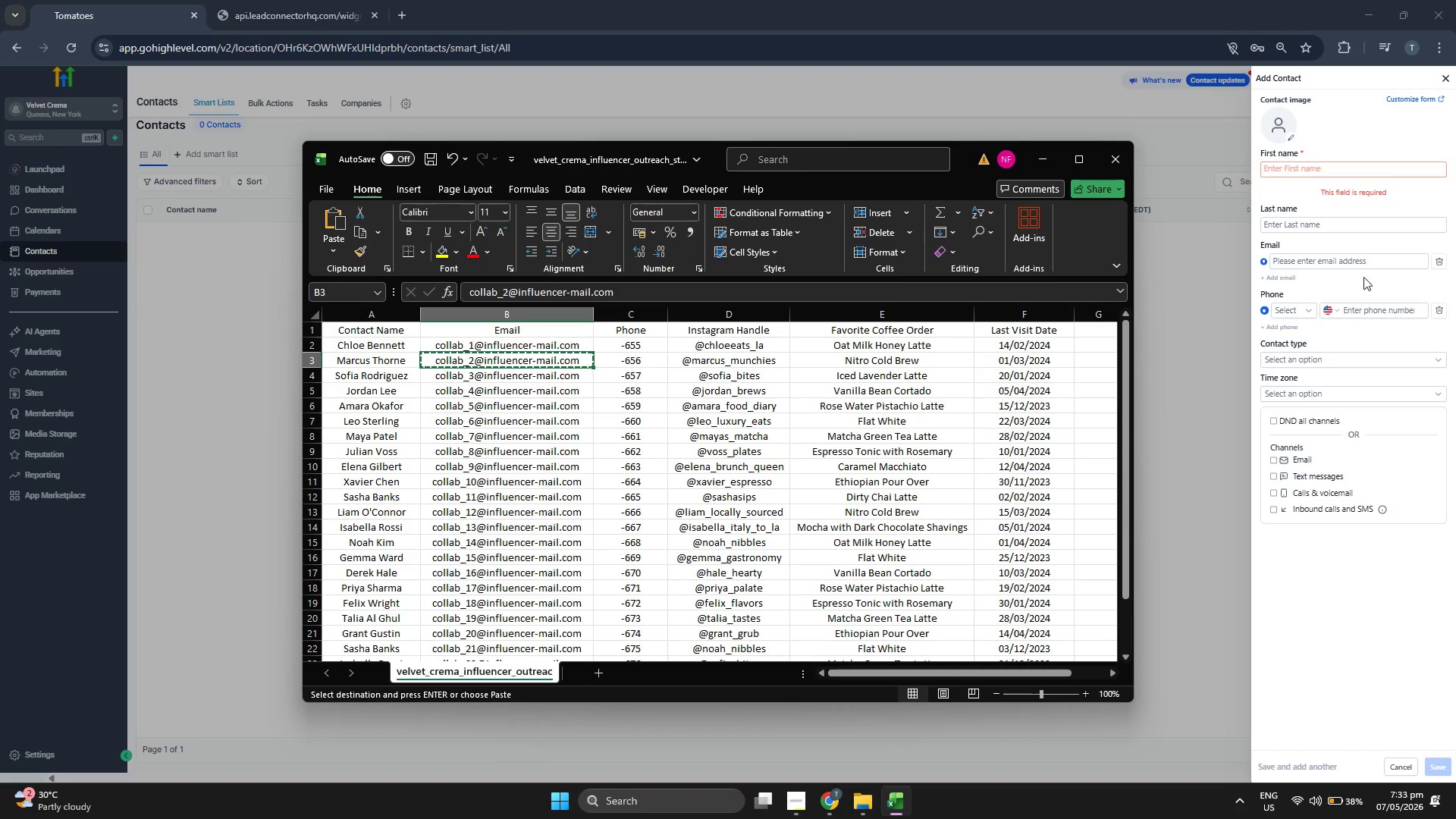 
left_click([1372, 261])
 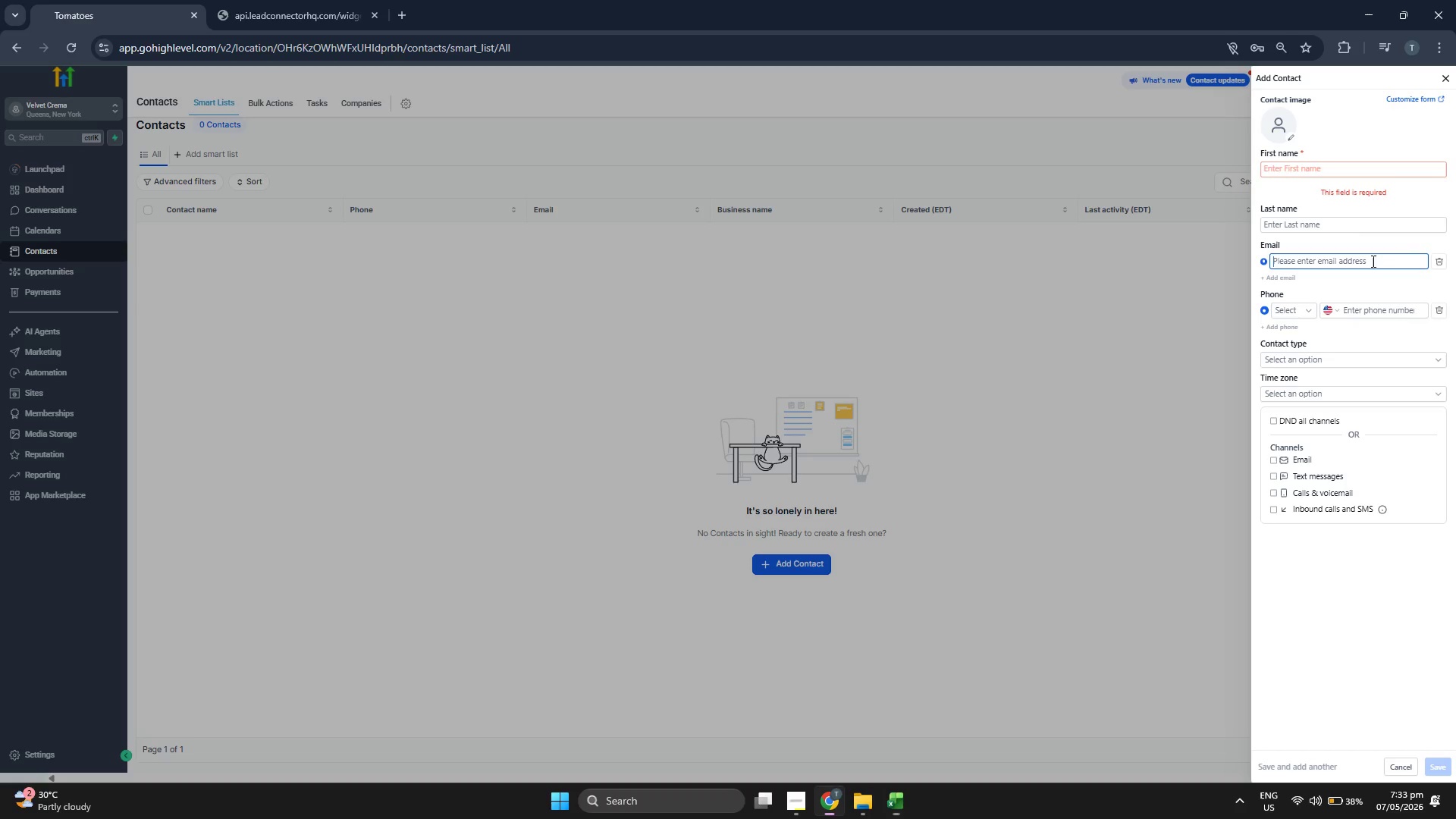 
key(Control+ControlLeft)
 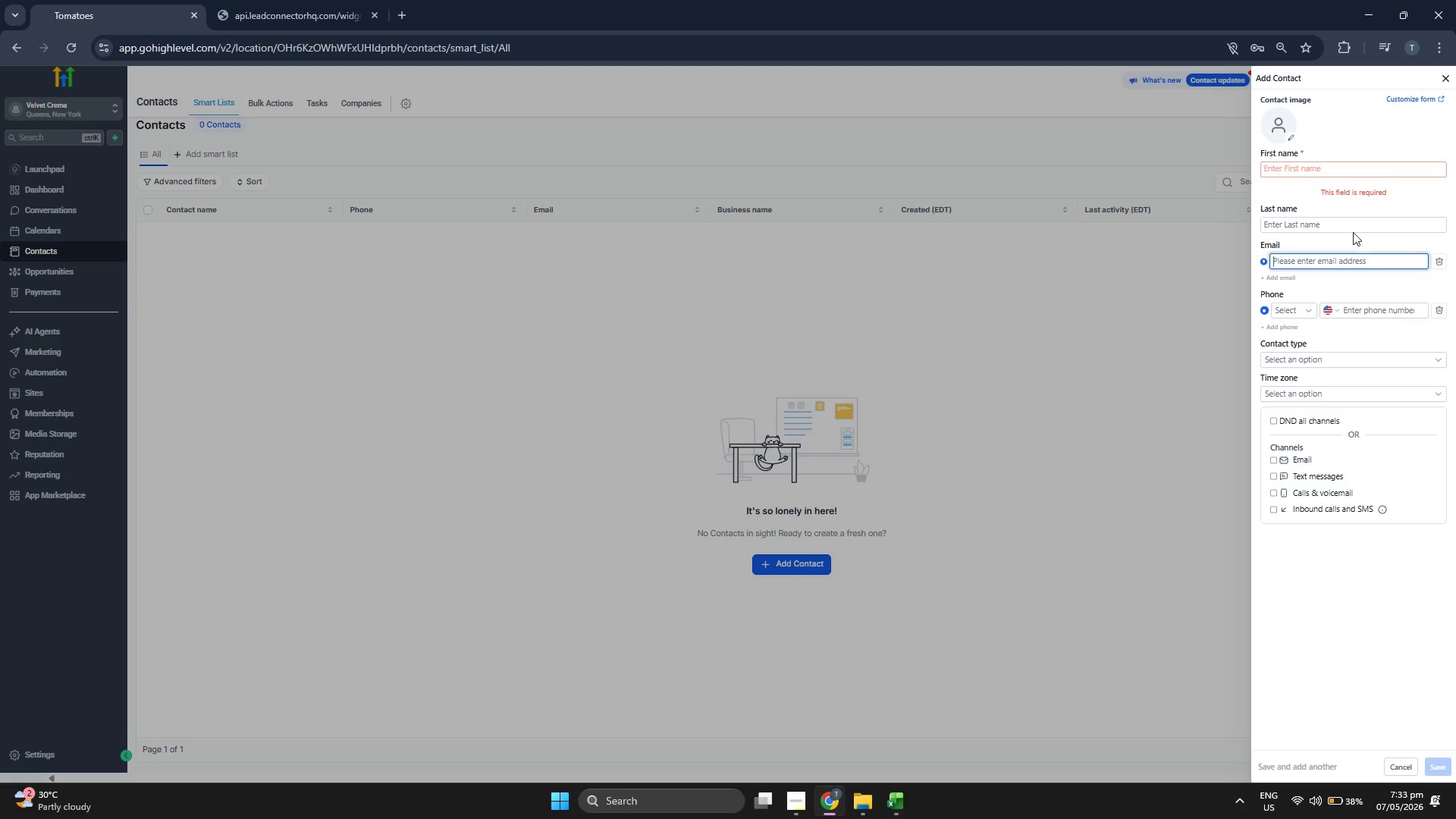 
key(Control+V)
 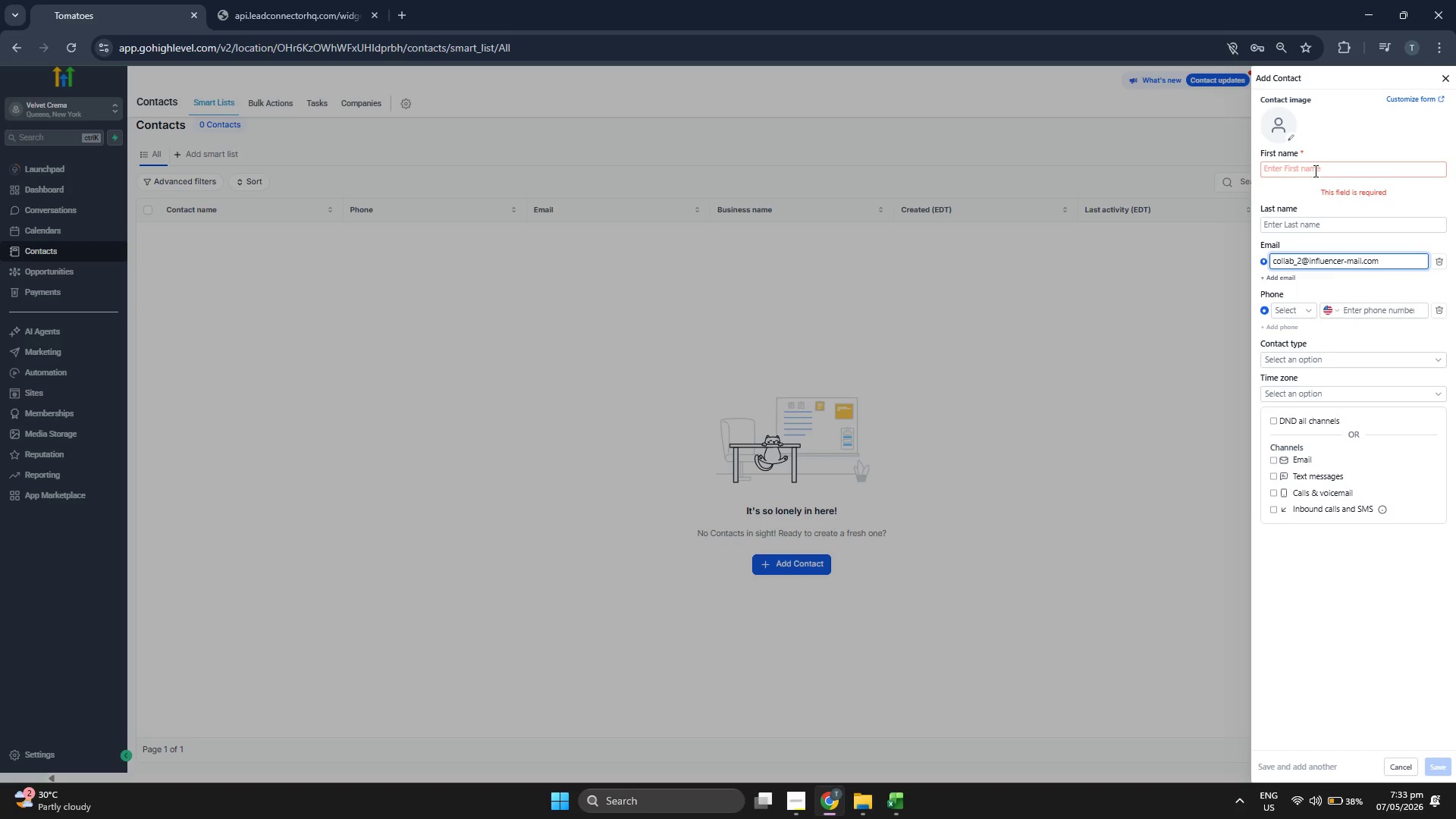 
left_click([1314, 171])
 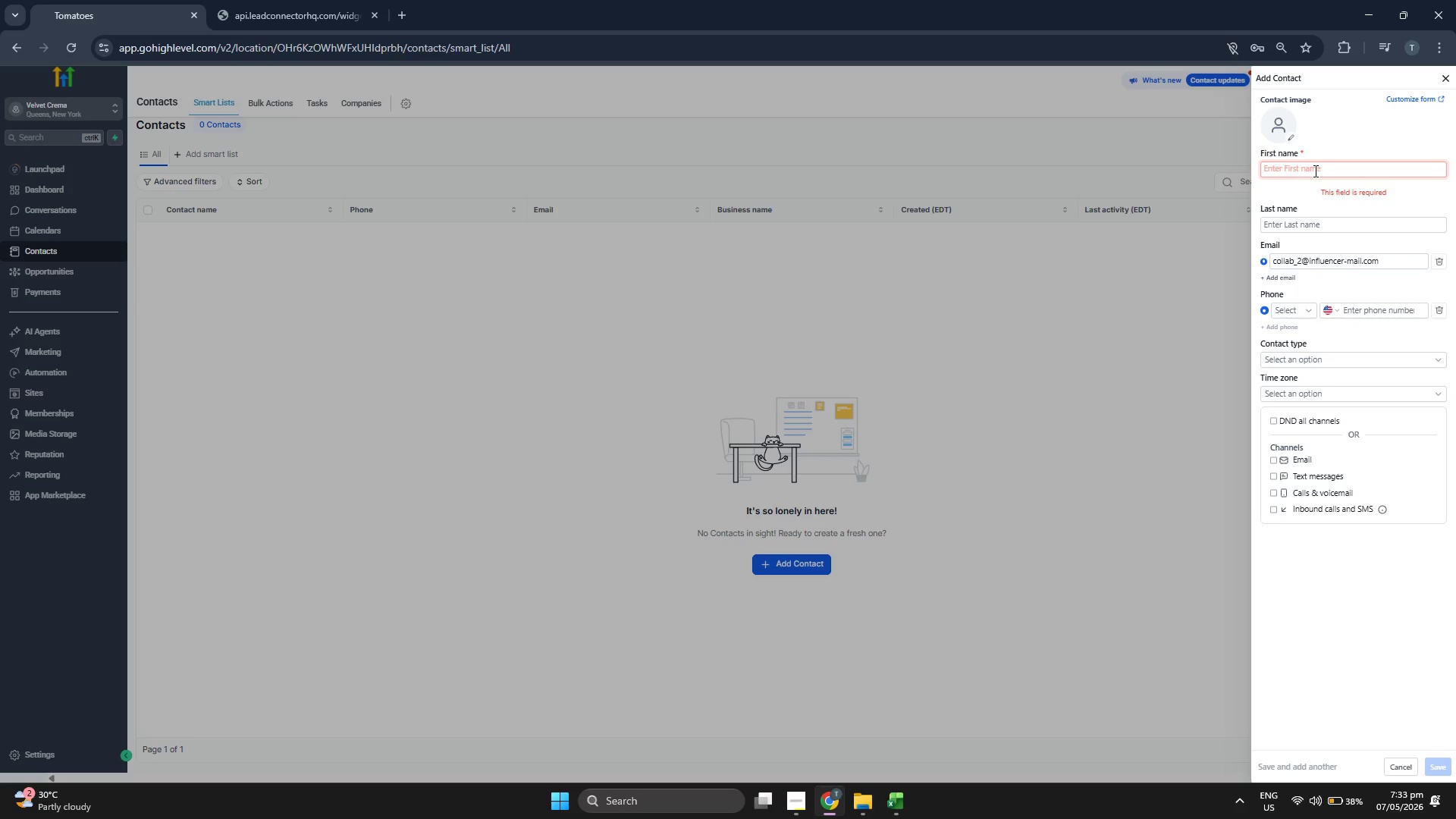 
type(MarcusT)
key(Backspace)
key(Tab)
type(T)
key(Tab)
type(OR)
 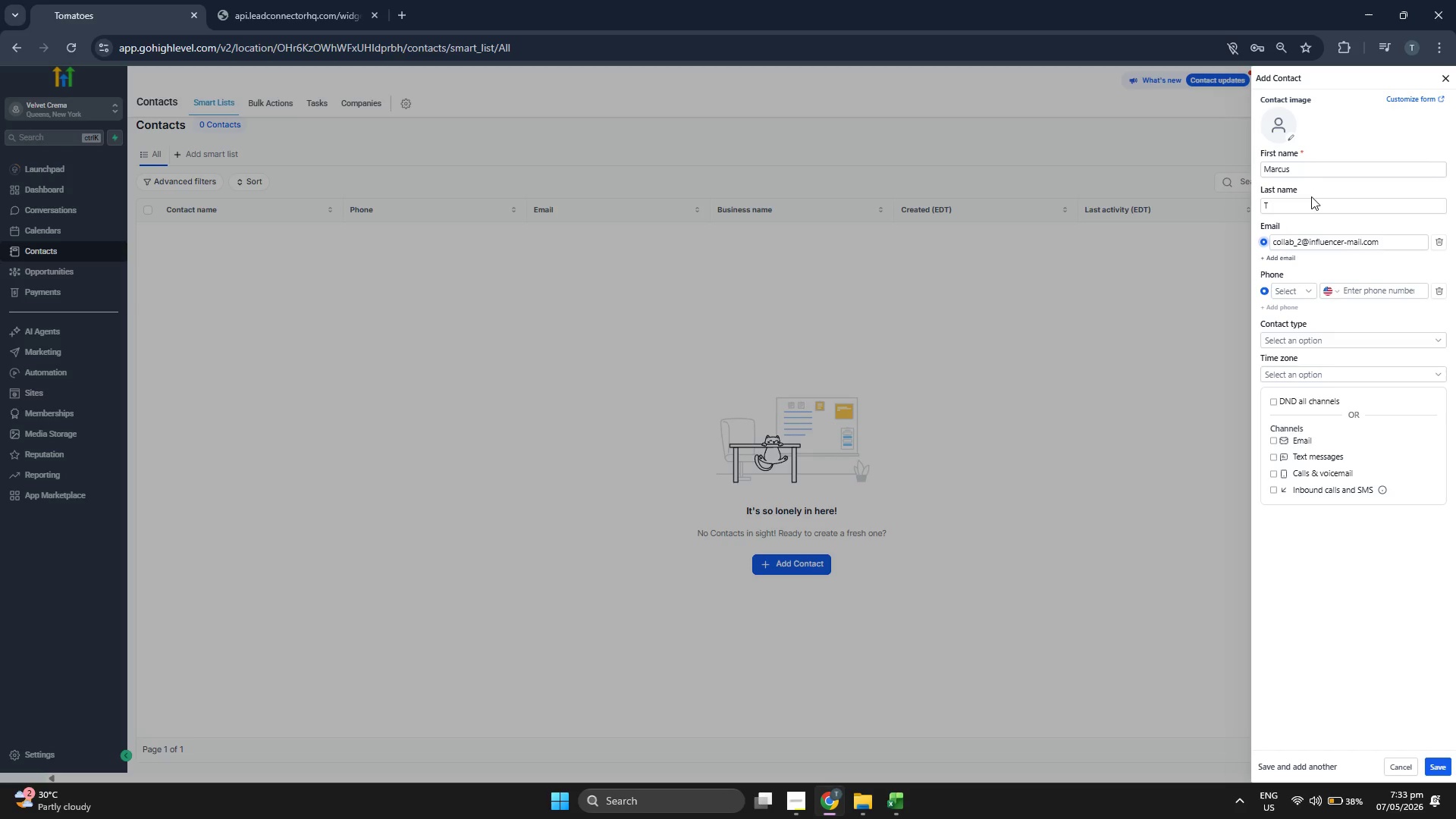 
double_click([1311, 209])
 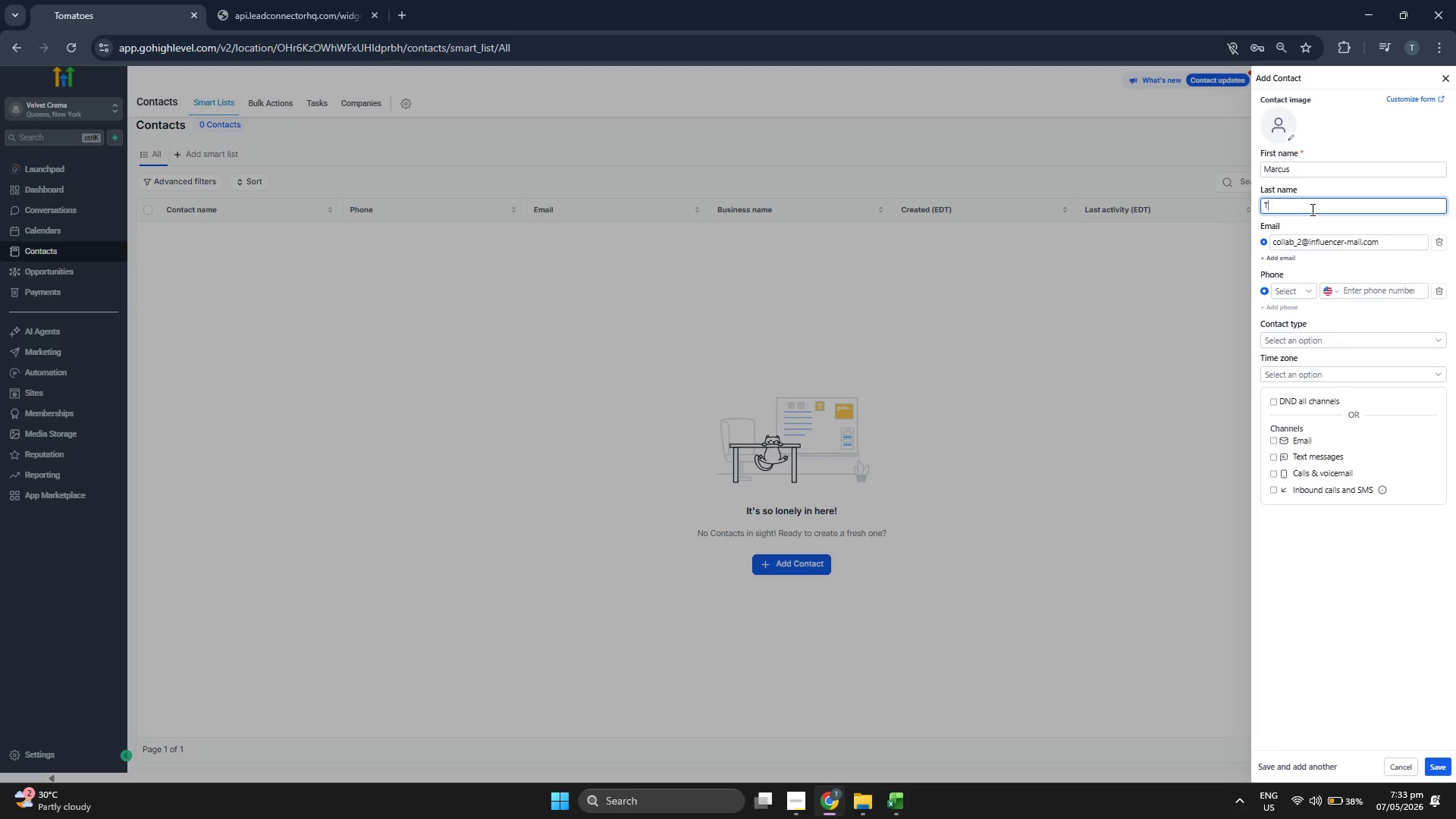 
type(HORNE)
key(Backspace)
key(Backspace)
key(Backspace)
key(Backspace)
key(Backspace)
type(horne)
 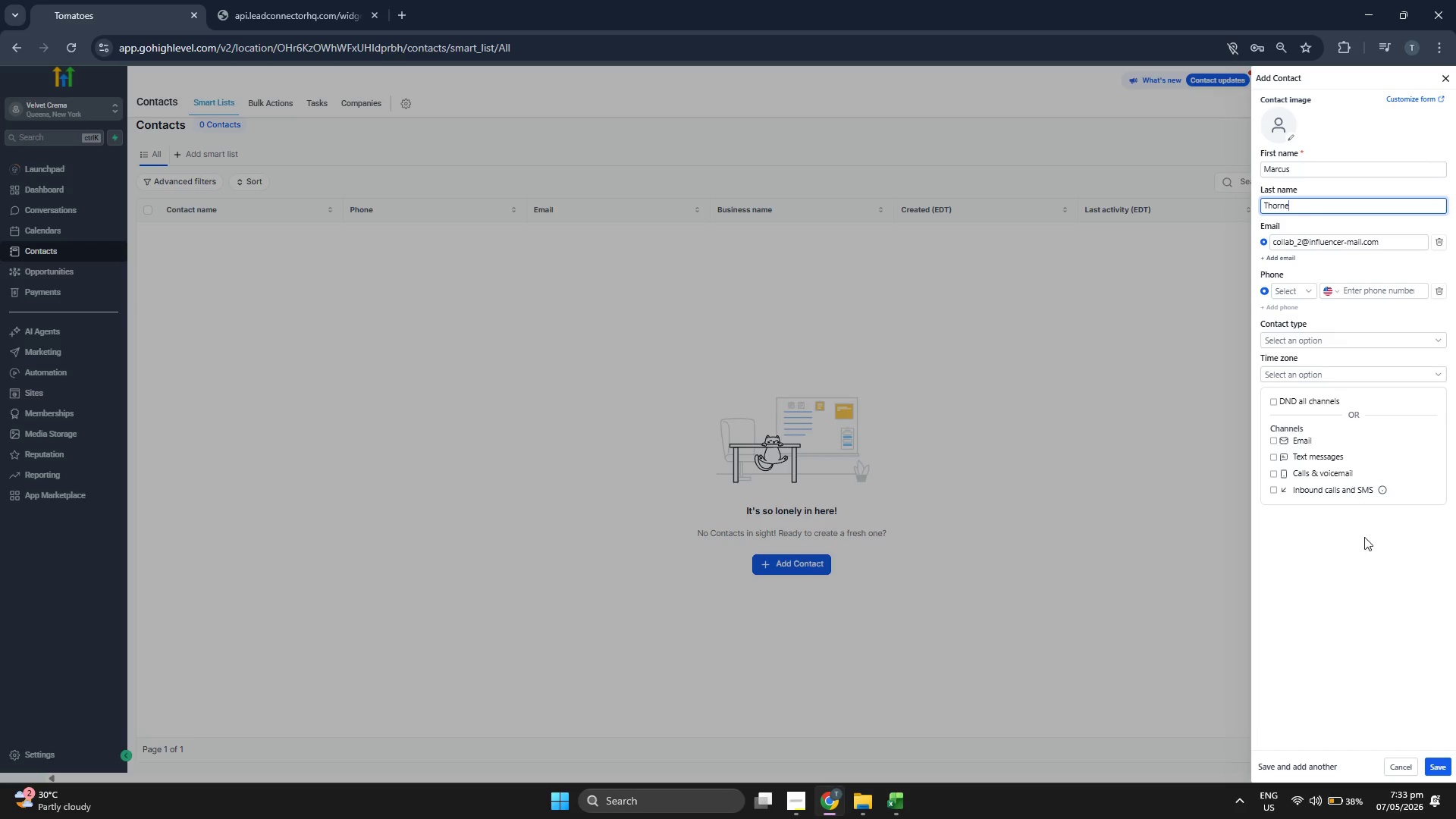 
left_click([1351, 613])
 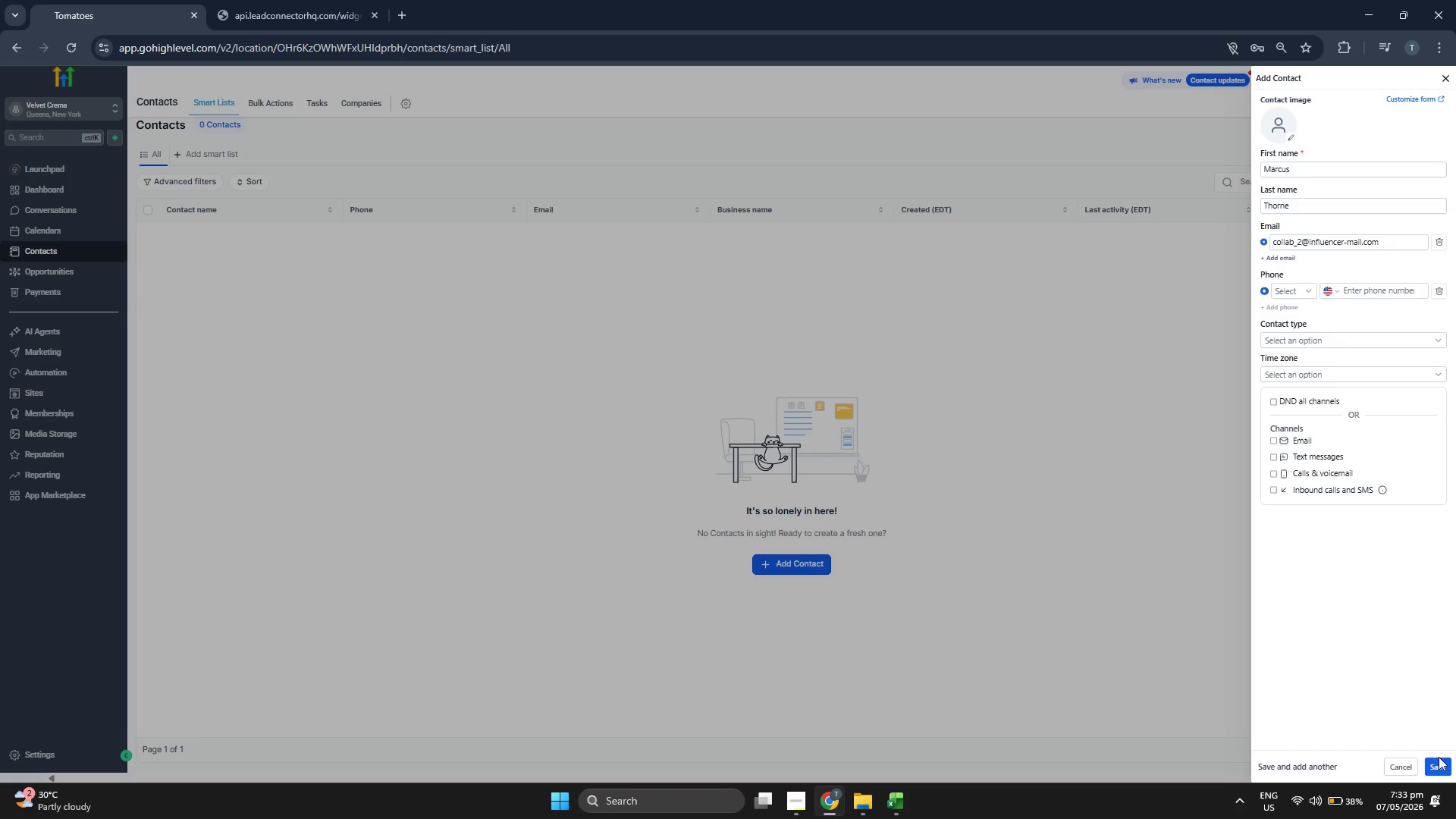 
left_click([1445, 767])
 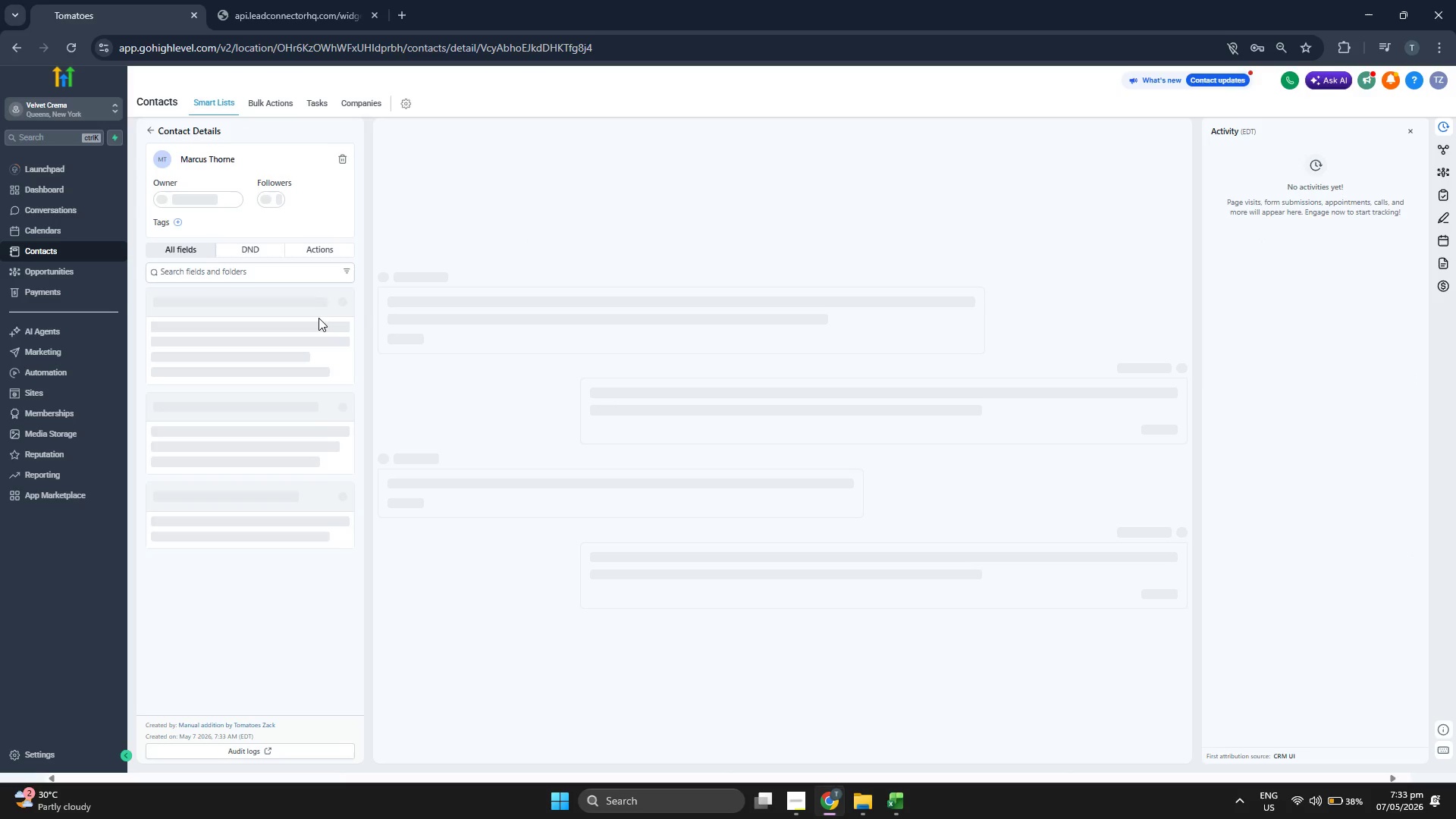 
wait(6.42)
 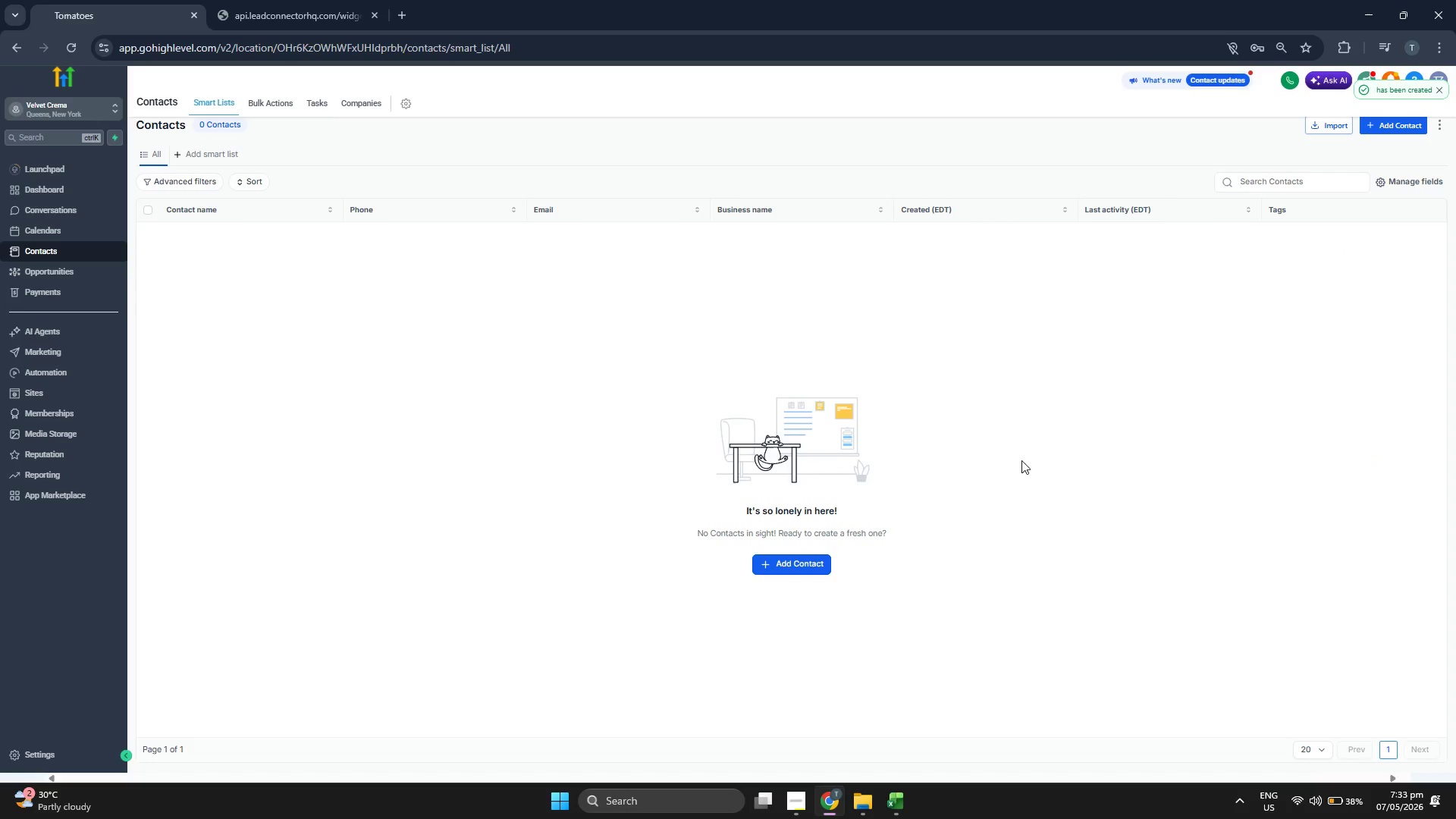 
scroll: coordinate [316, 328], scroll_direction: down, amount: 1.0
 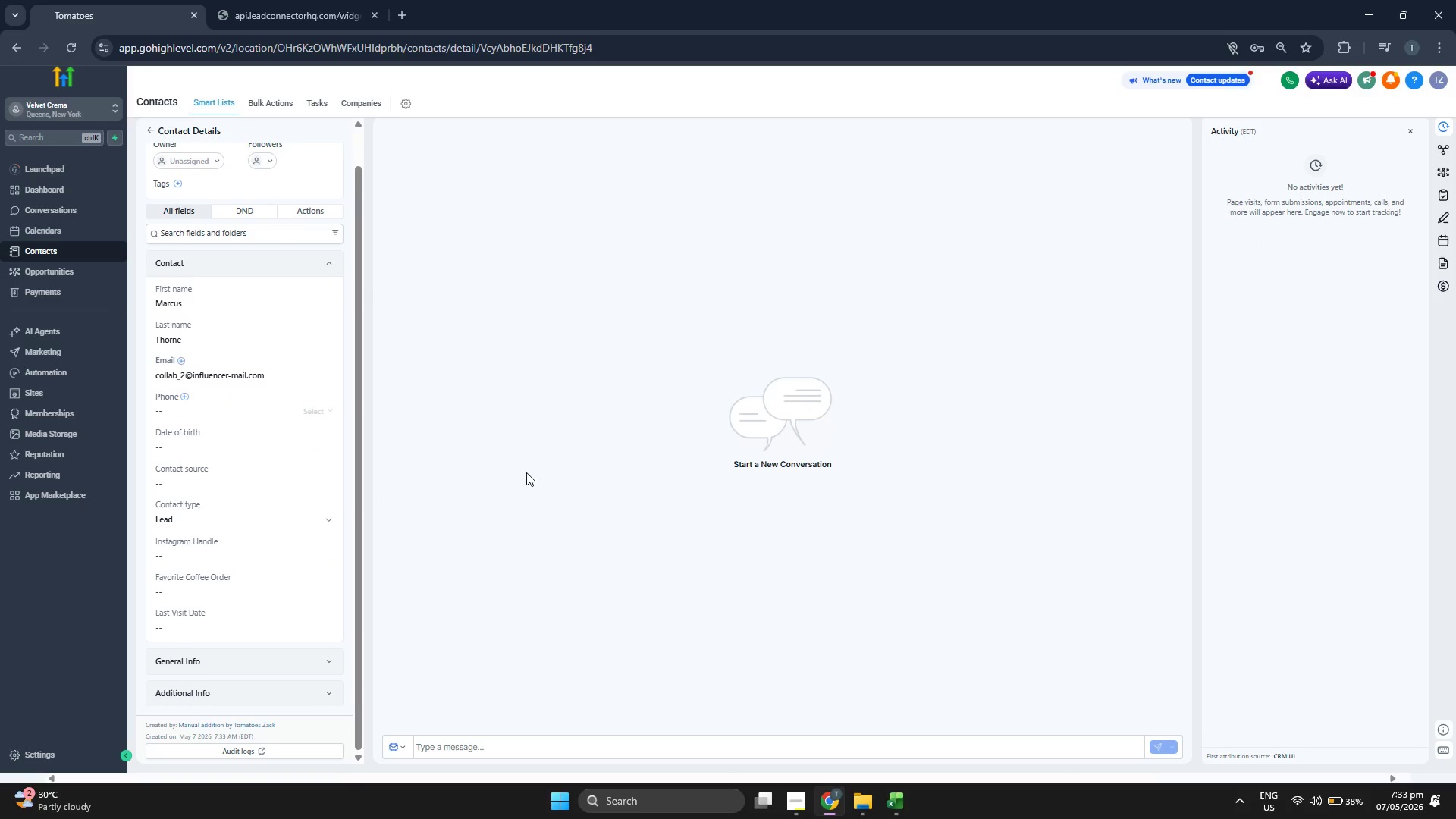 
left_click([902, 795])
 